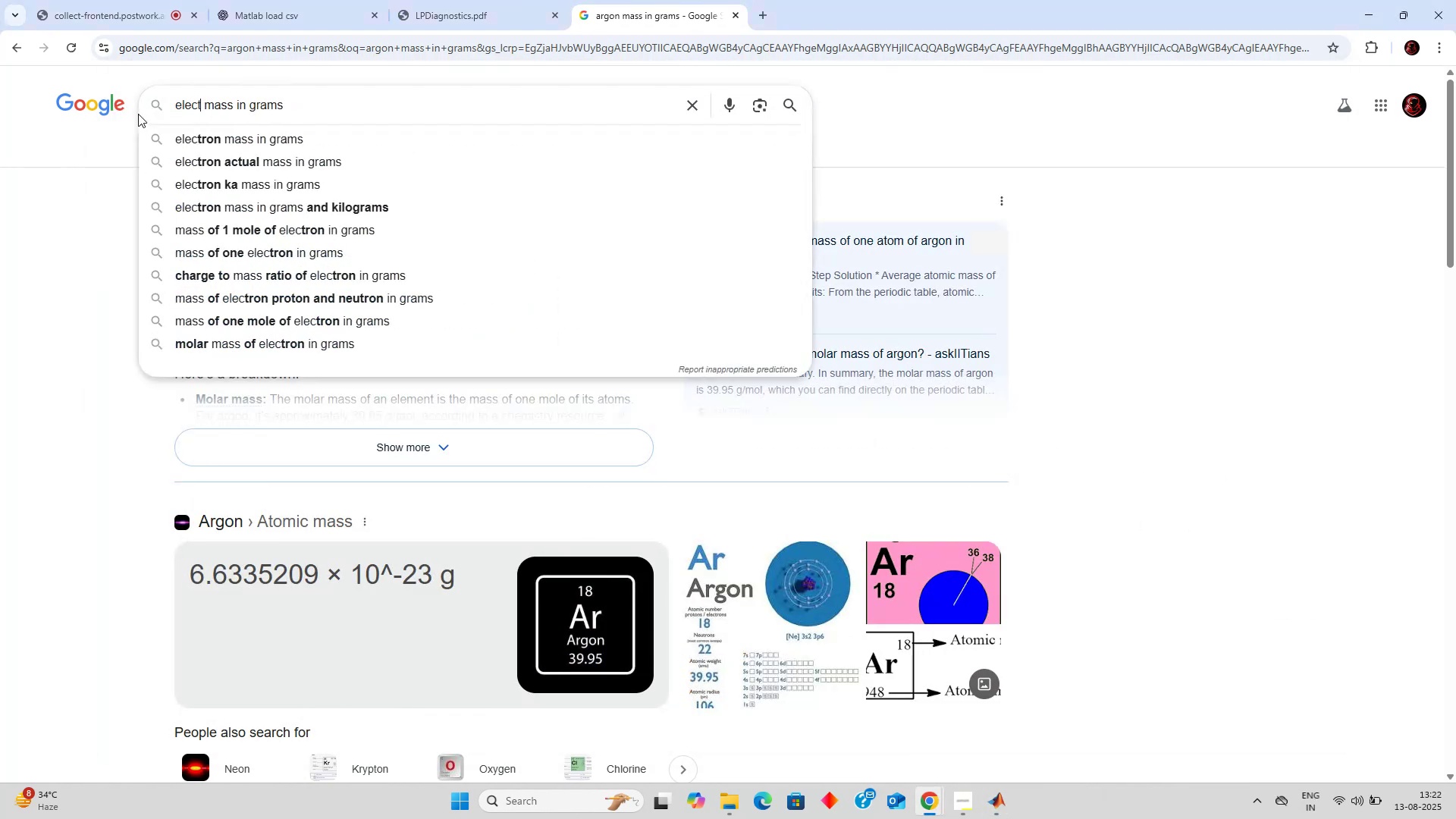 
key(Enter)
 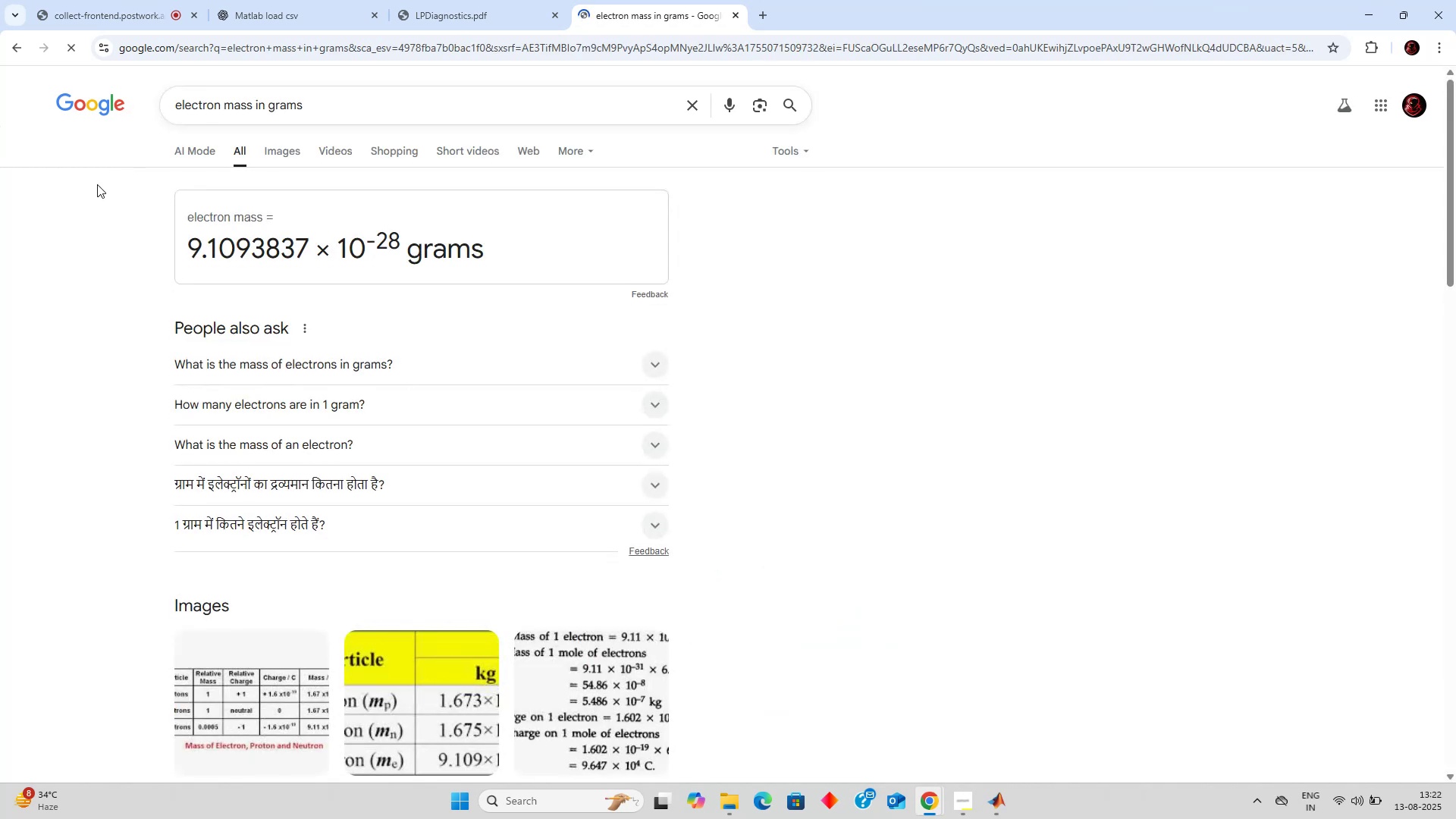 
key(Alt+AltLeft)
 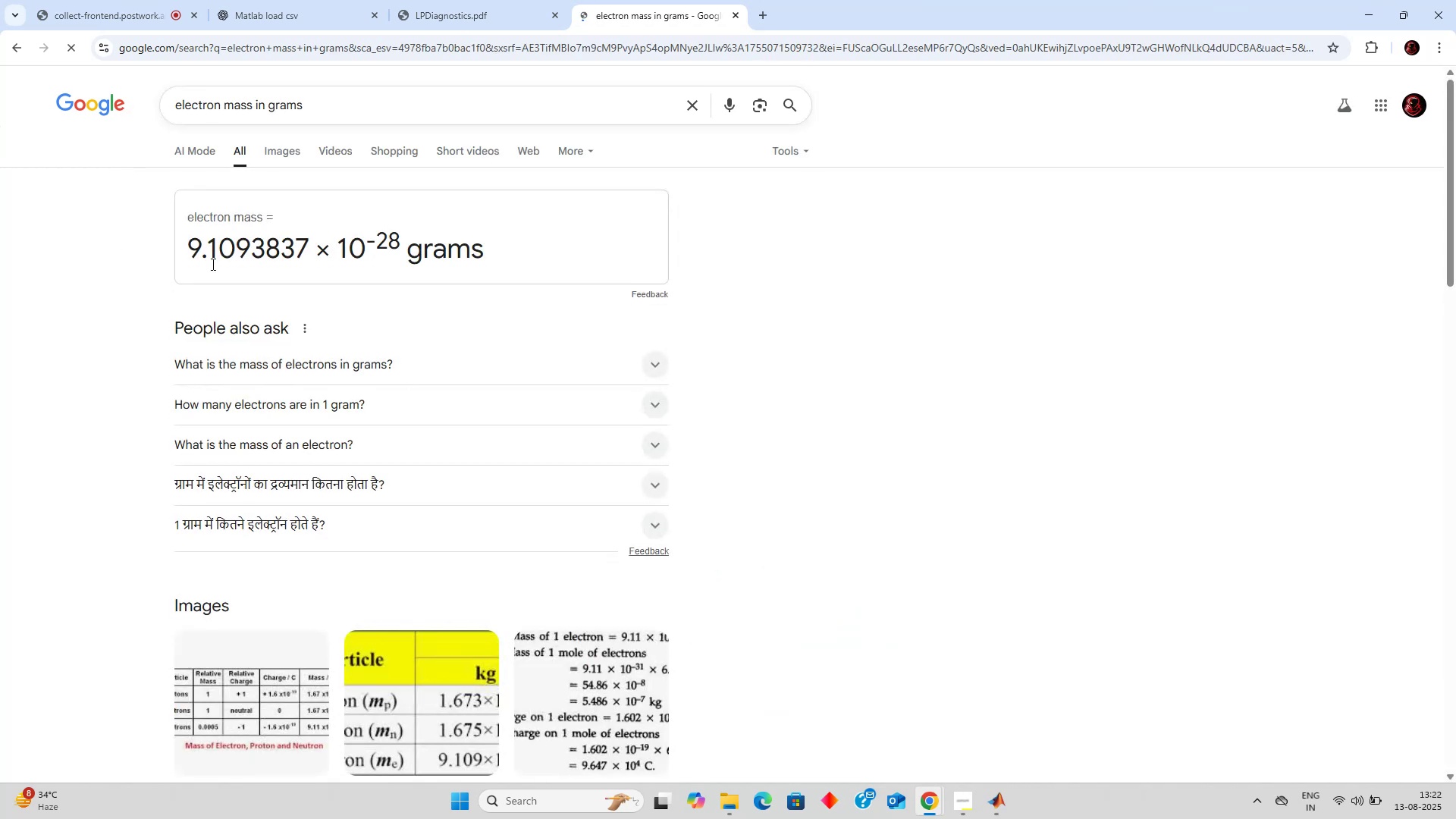 
key(Alt+Tab)
 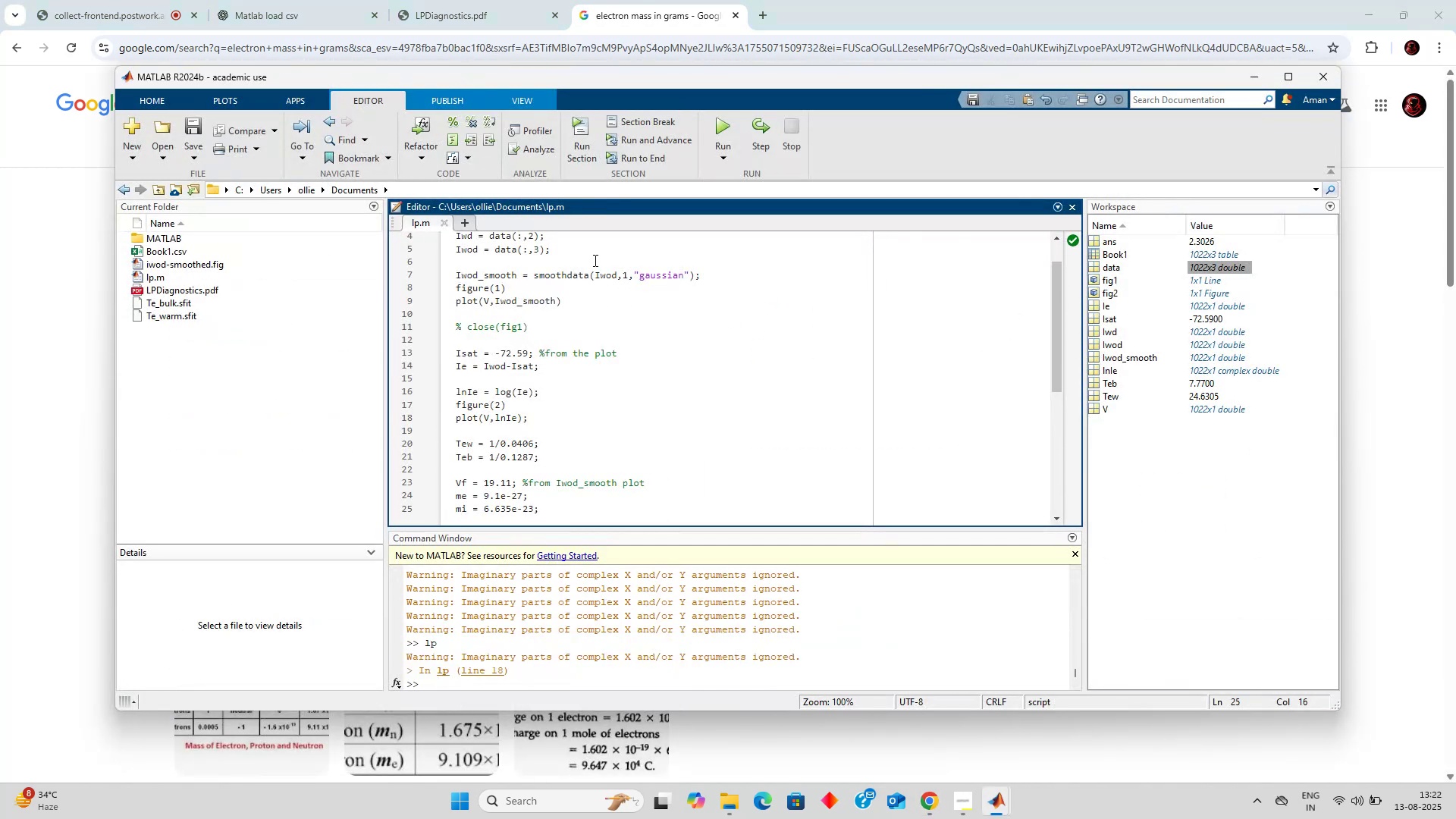 
key(ArrowUp)
 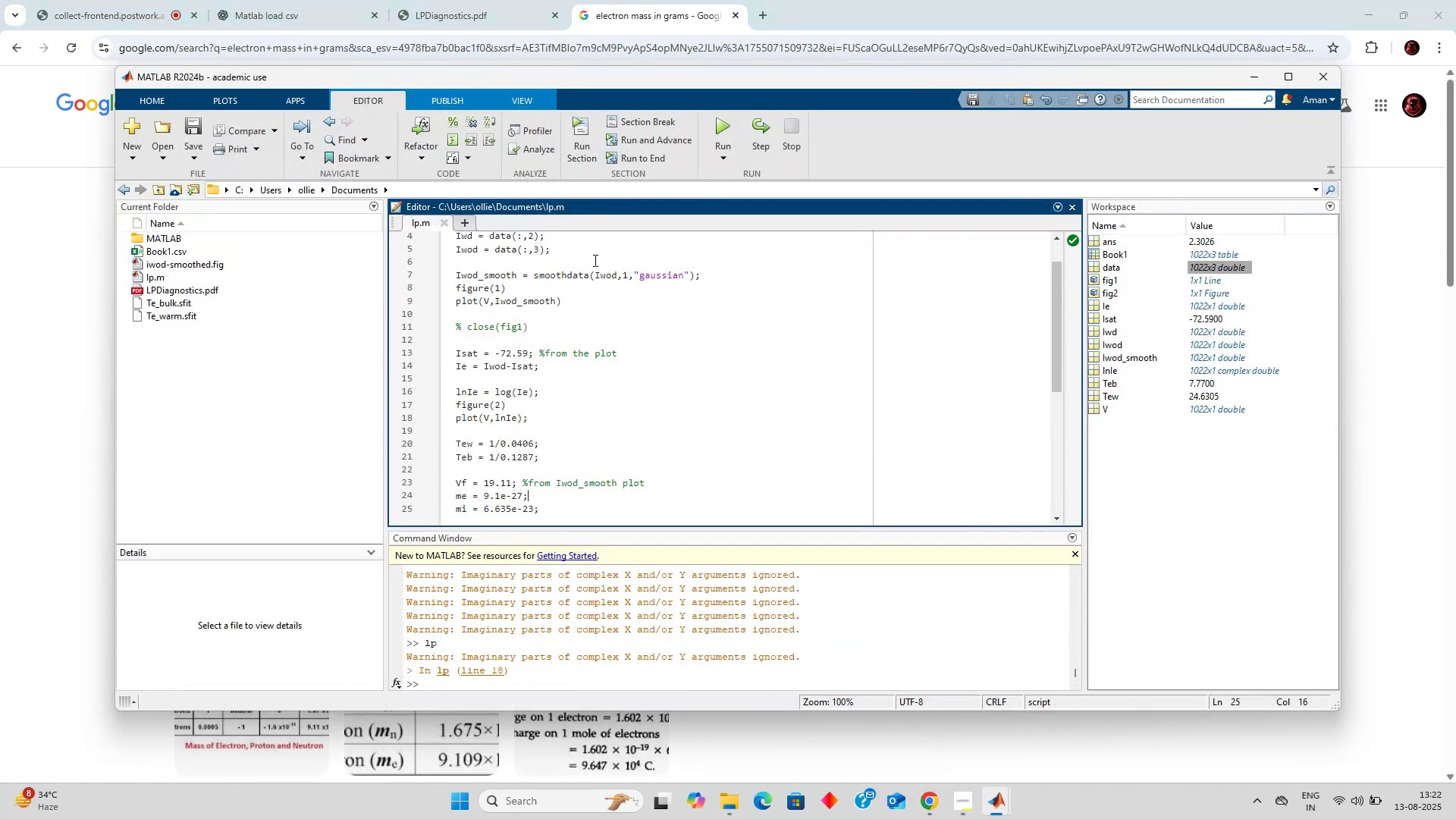 
key(ArrowLeft)
 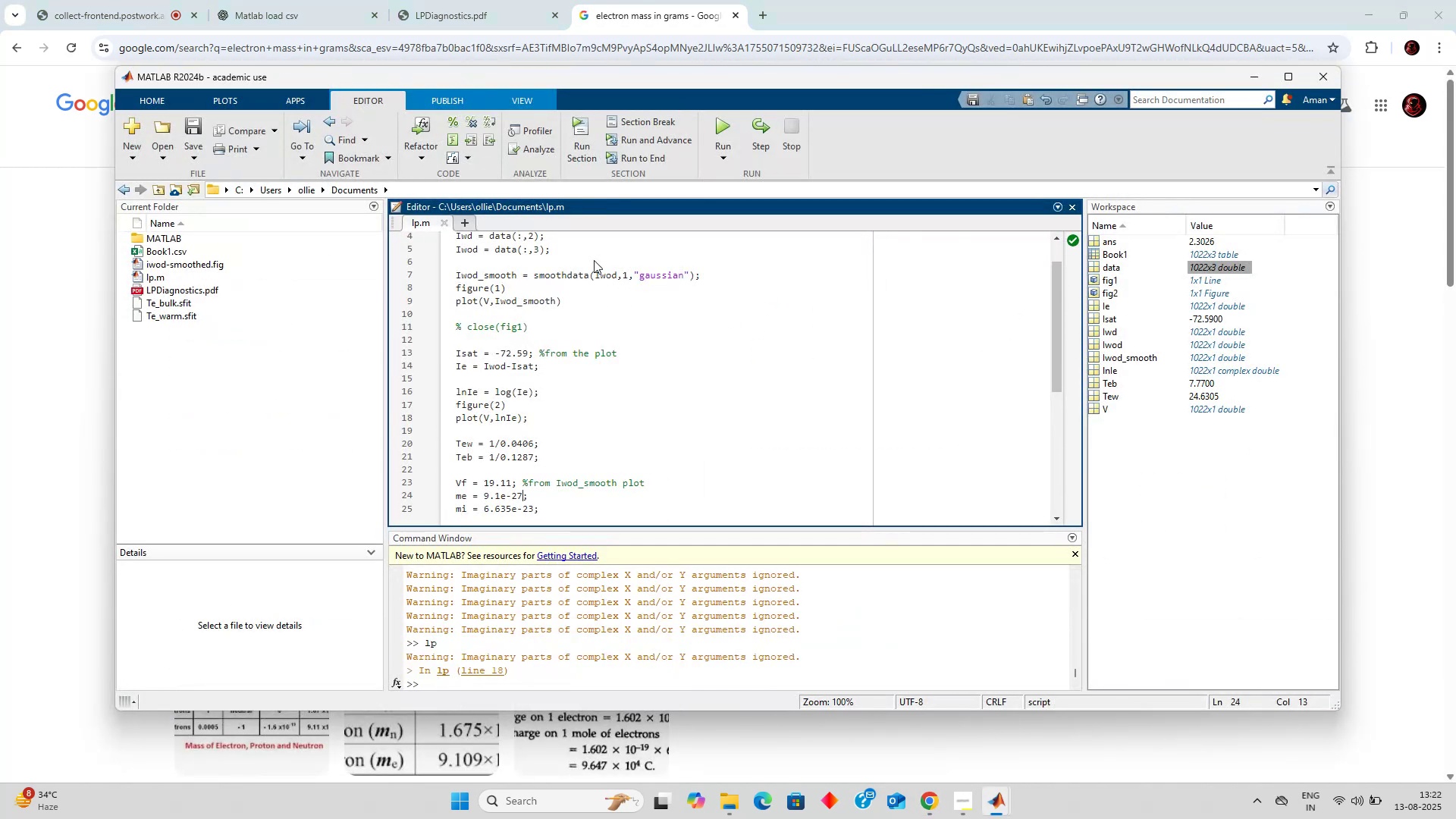 
key(Backspace)
 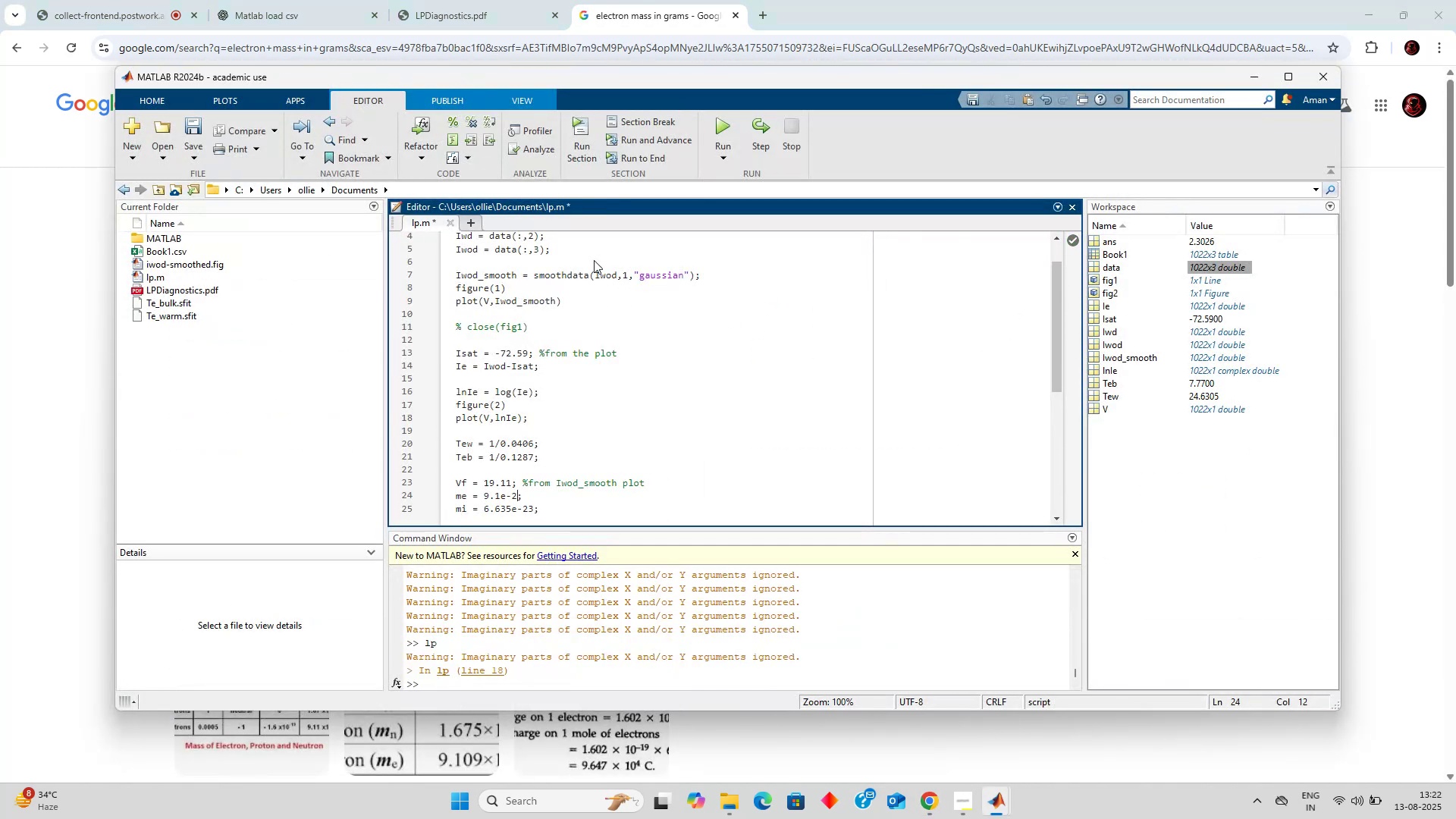 
key(8)
 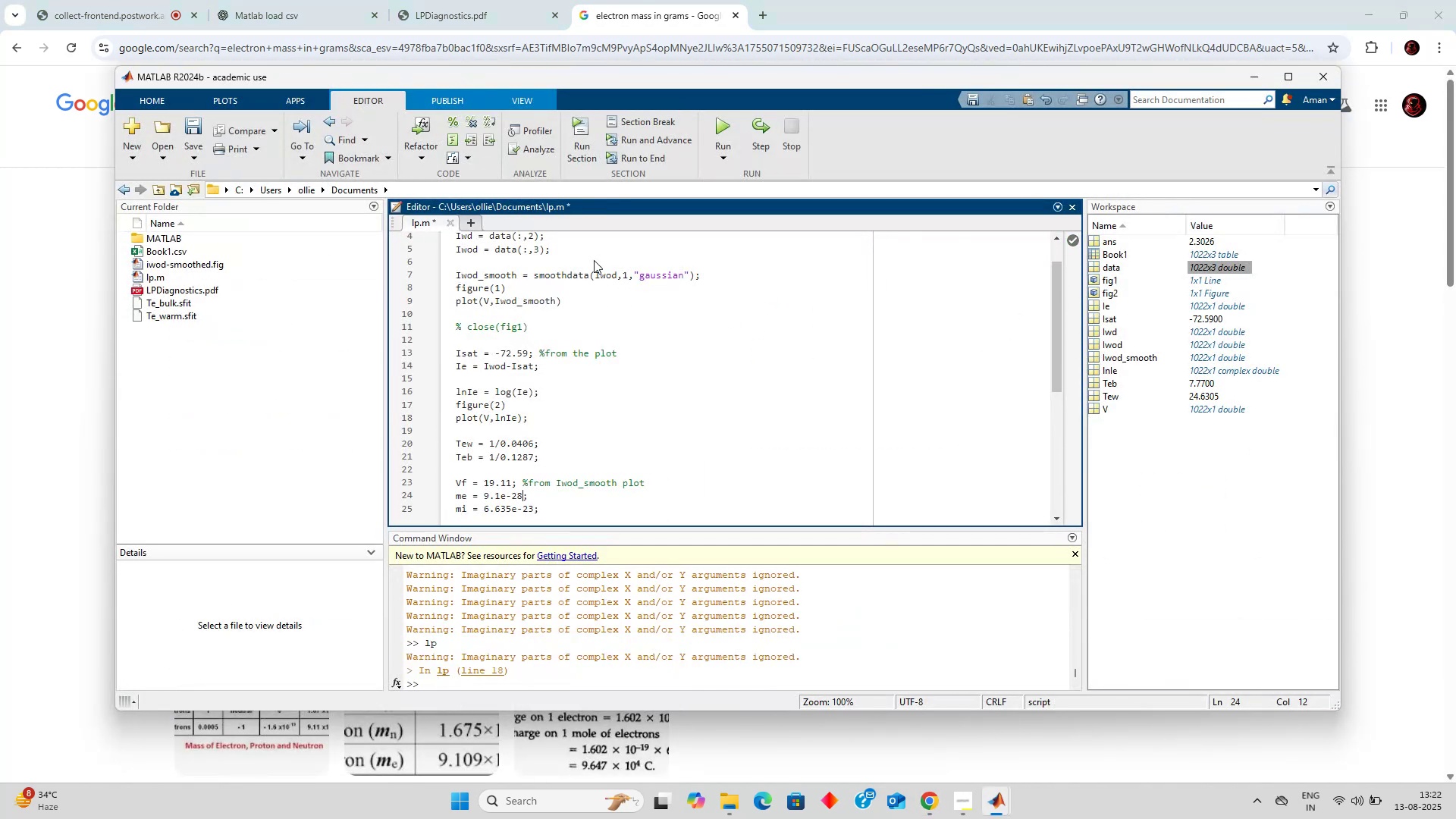 
key(Alt+AltLeft)
 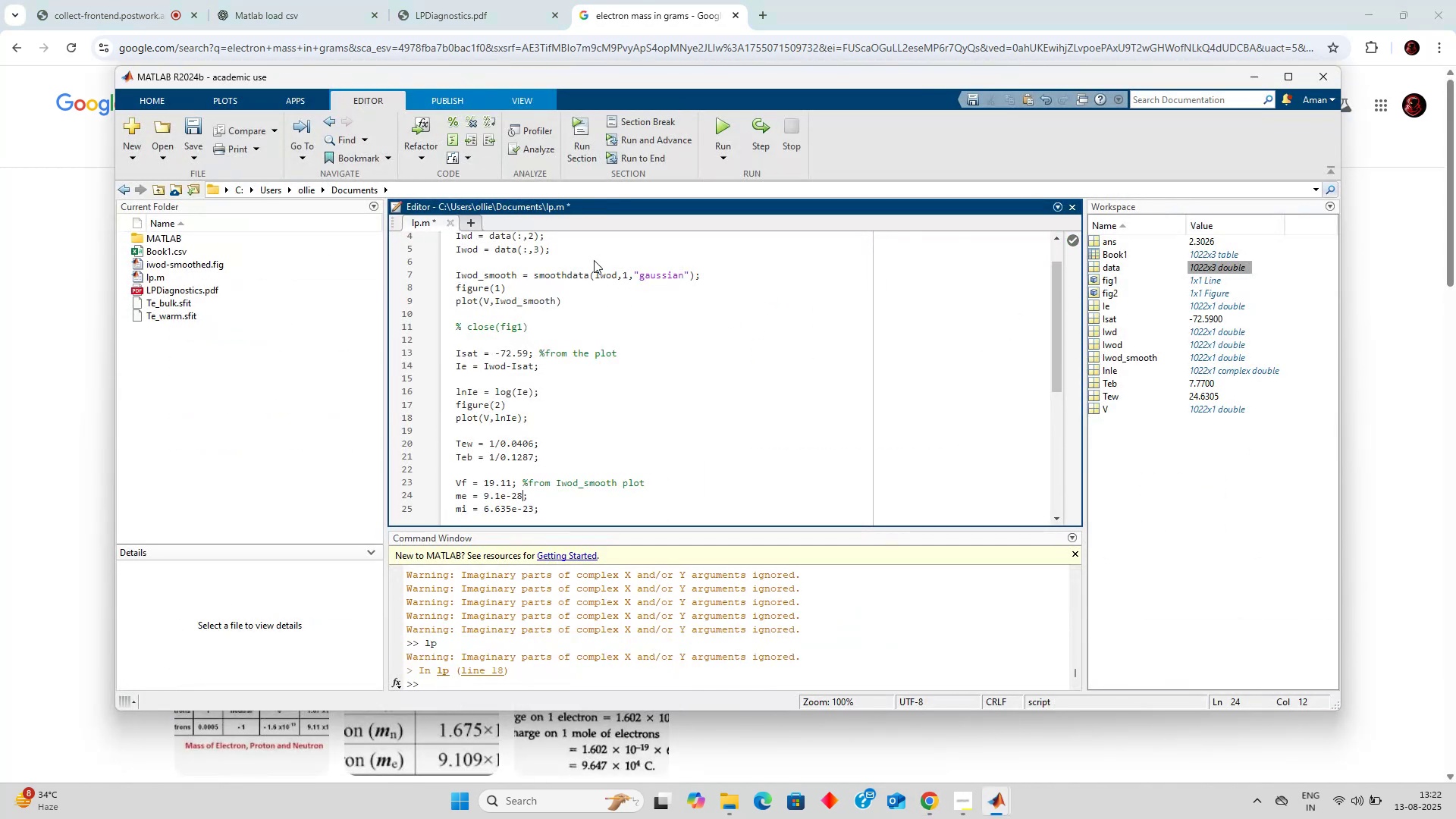 
key(Alt+Tab)
 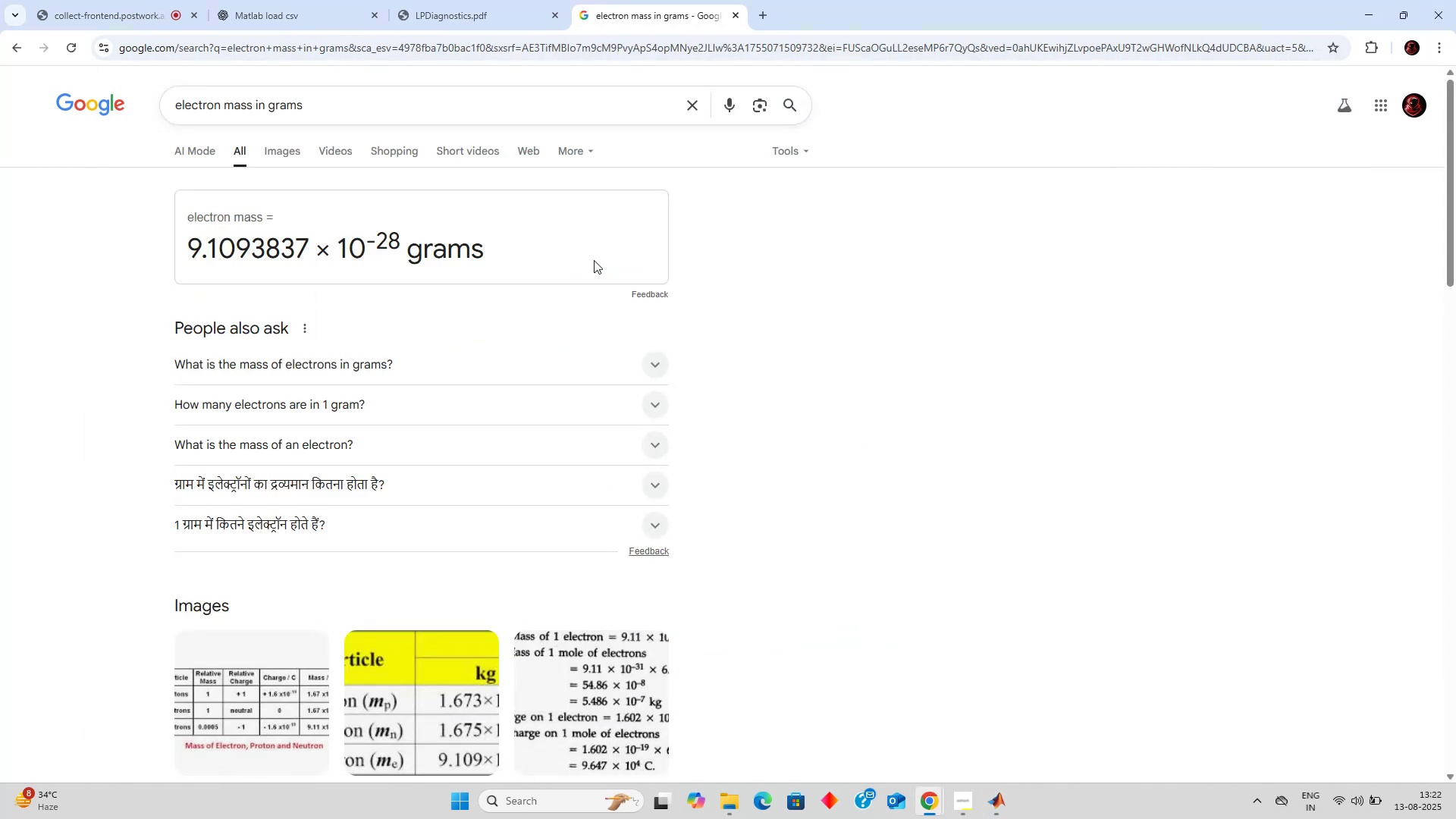 
key(Alt+AltLeft)
 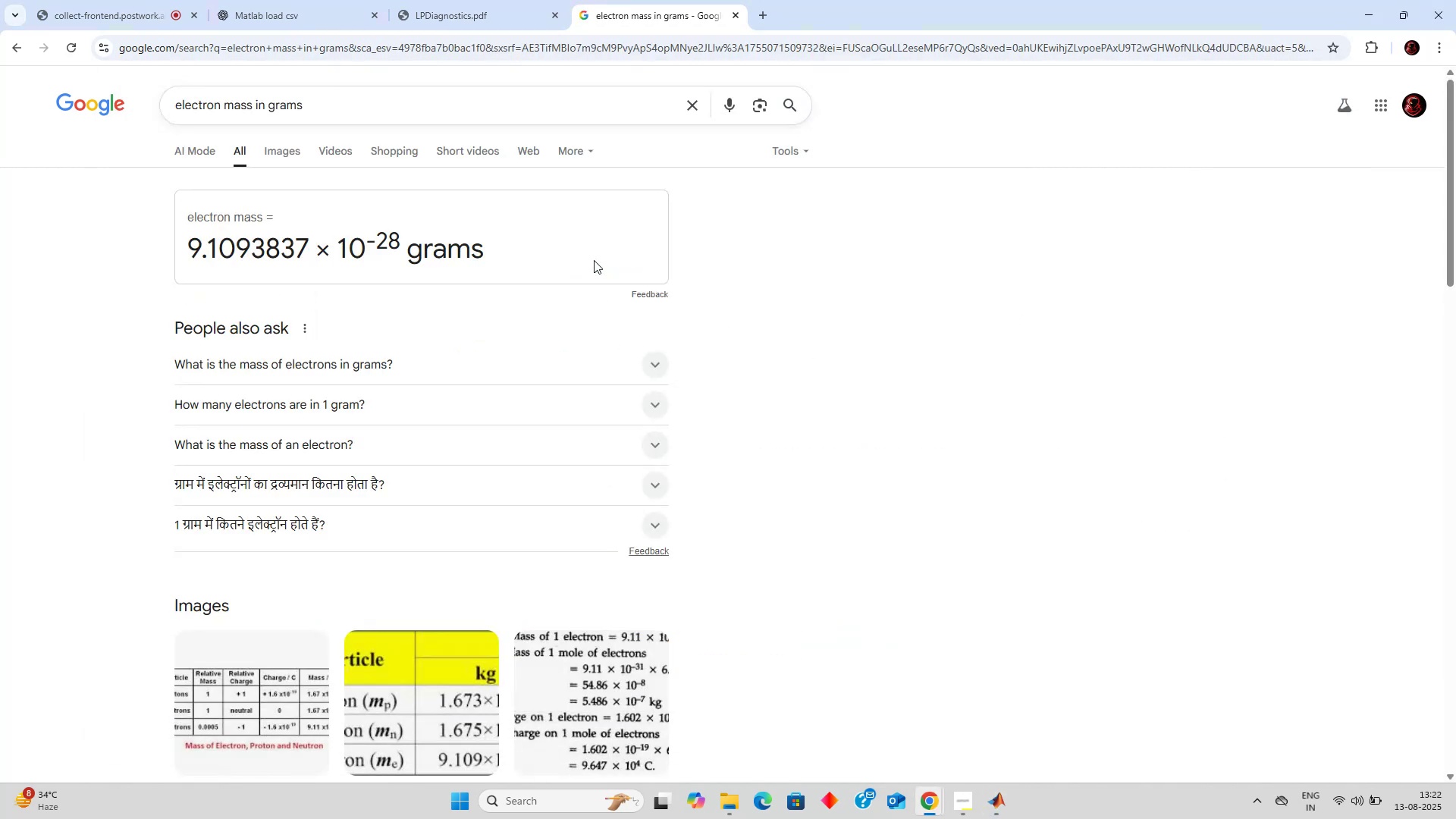 
key(Alt+Tab)
 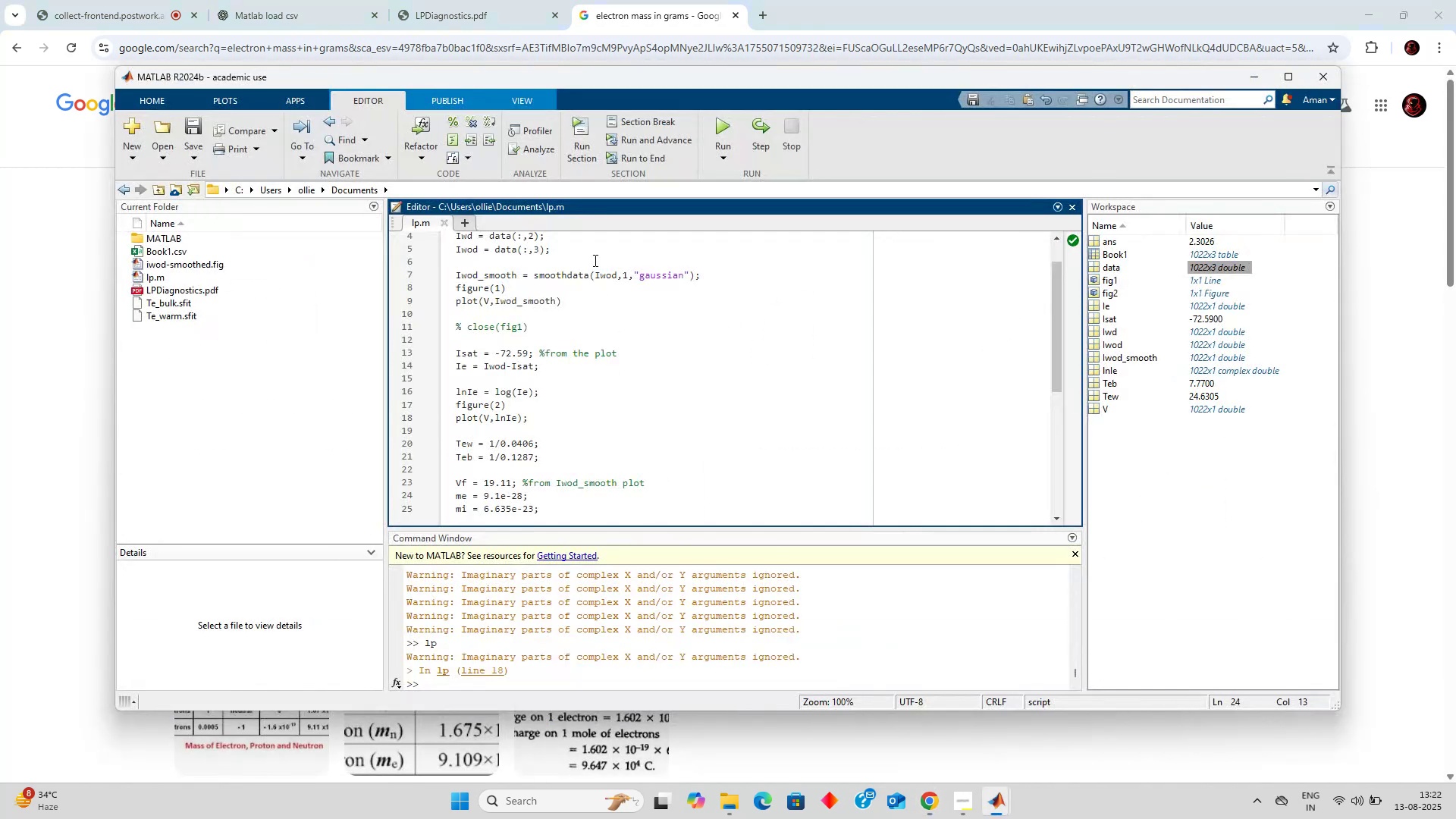 
key(ArrowLeft)
 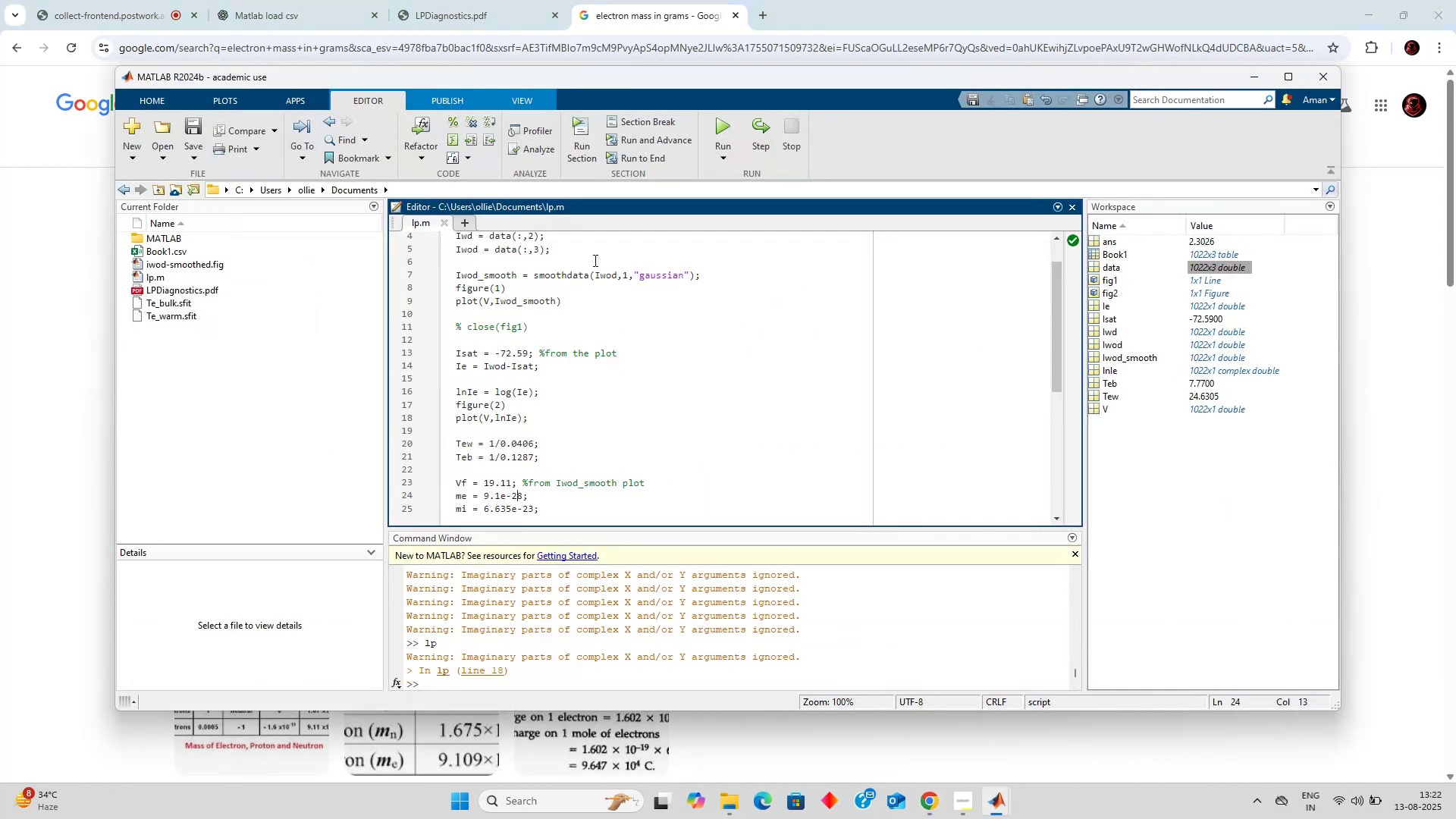 
key(ArrowLeft)
 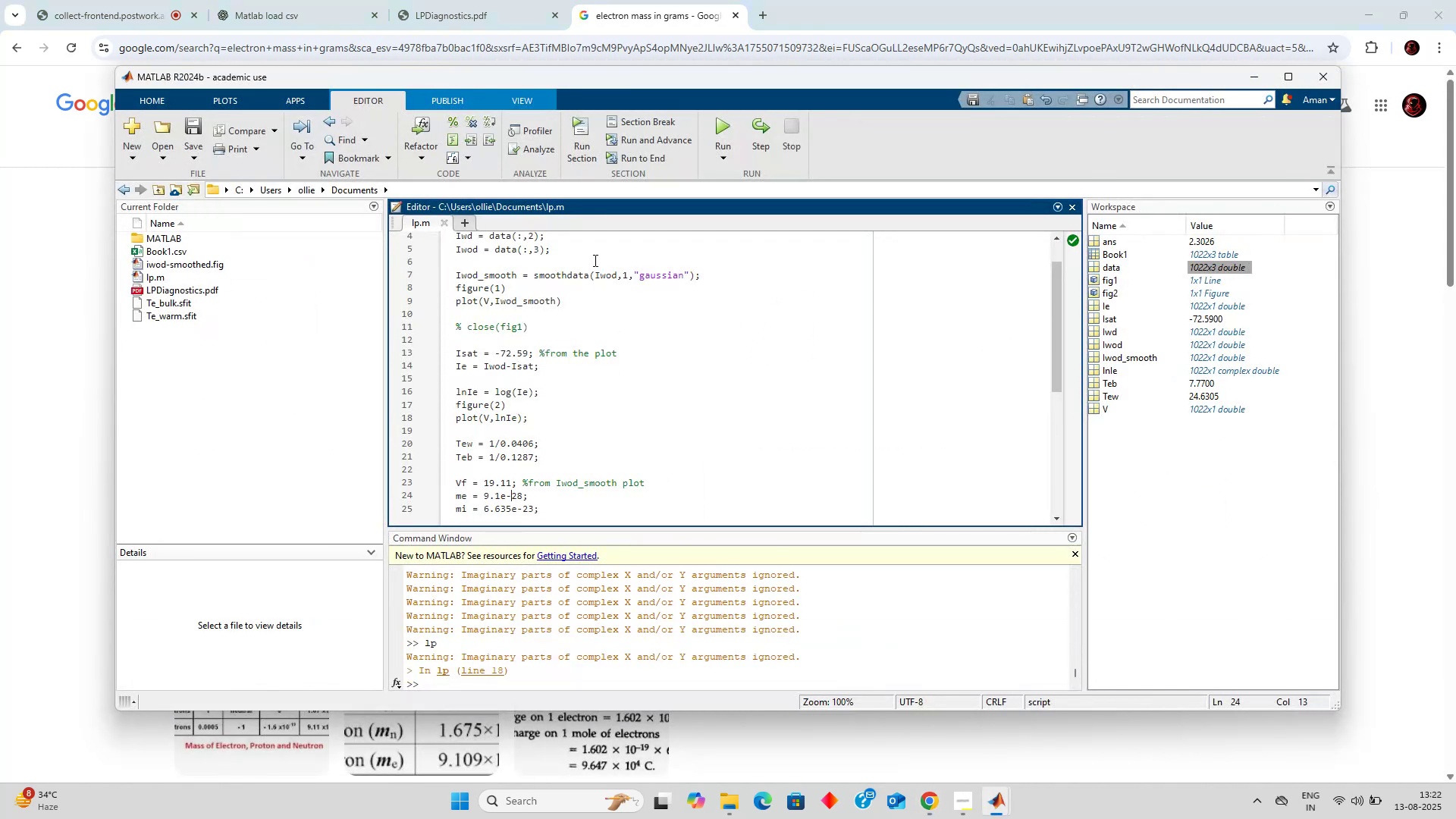 
key(ArrowLeft)
 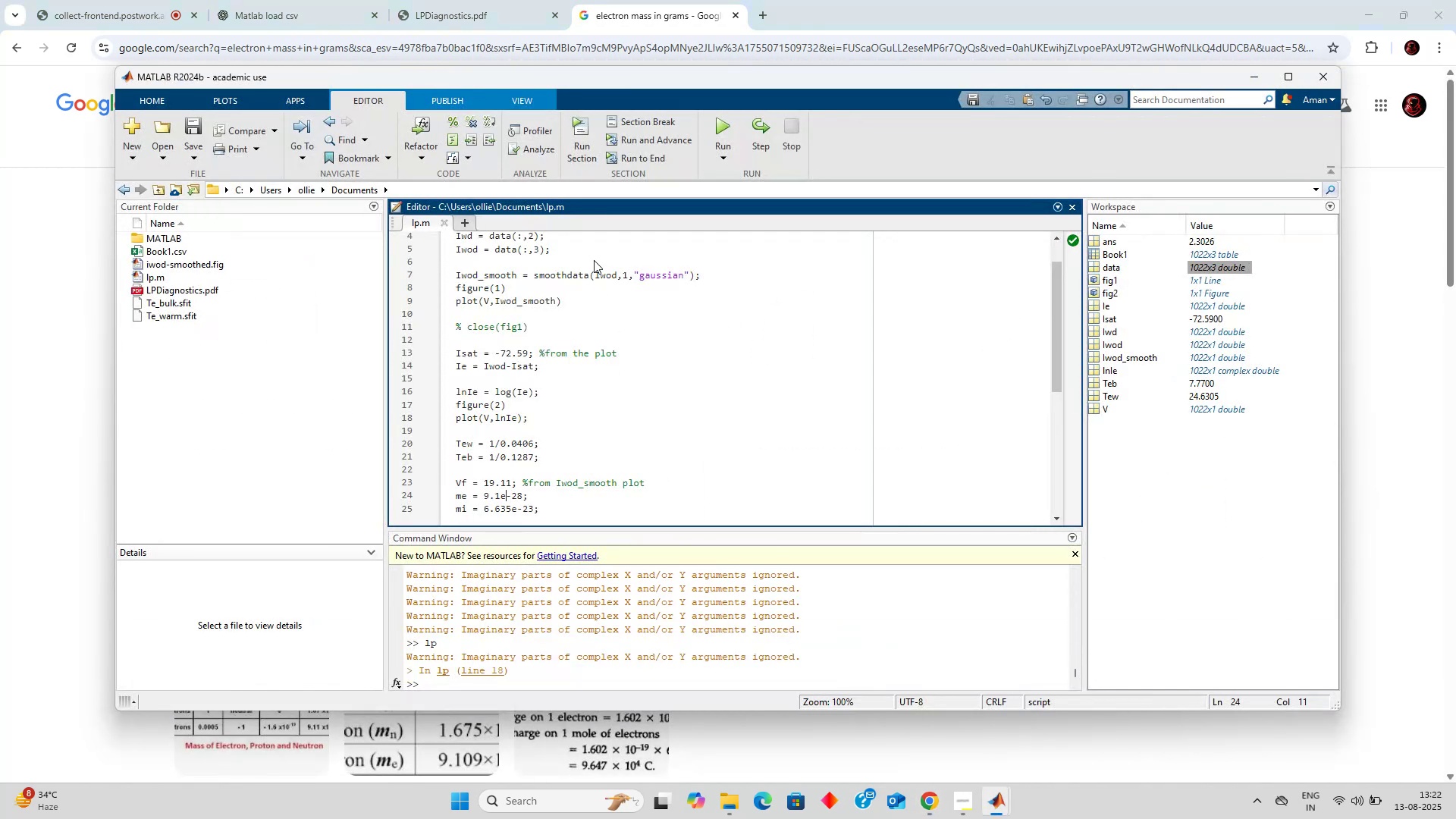 
key(ArrowLeft)
 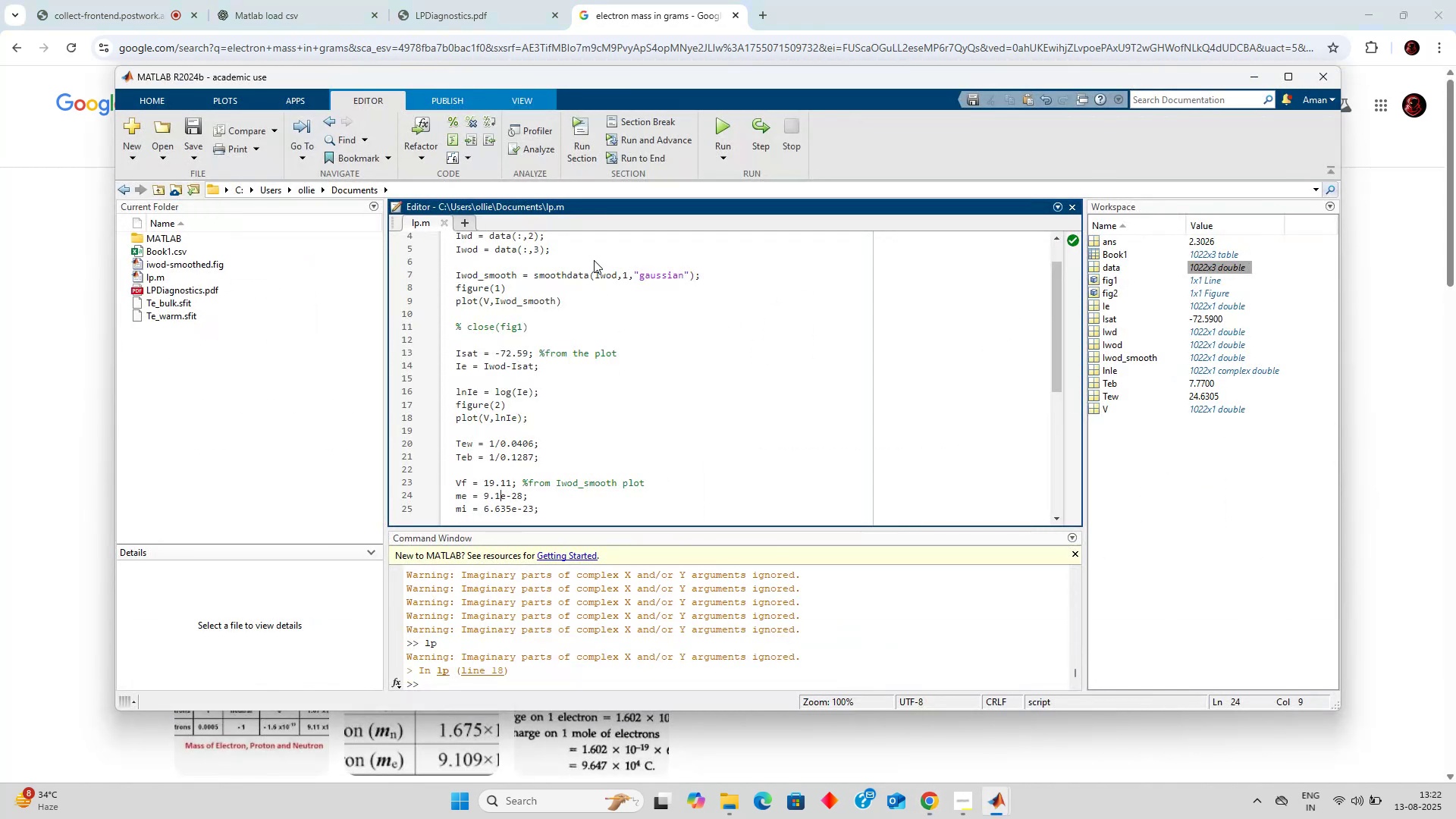 
type(09)
 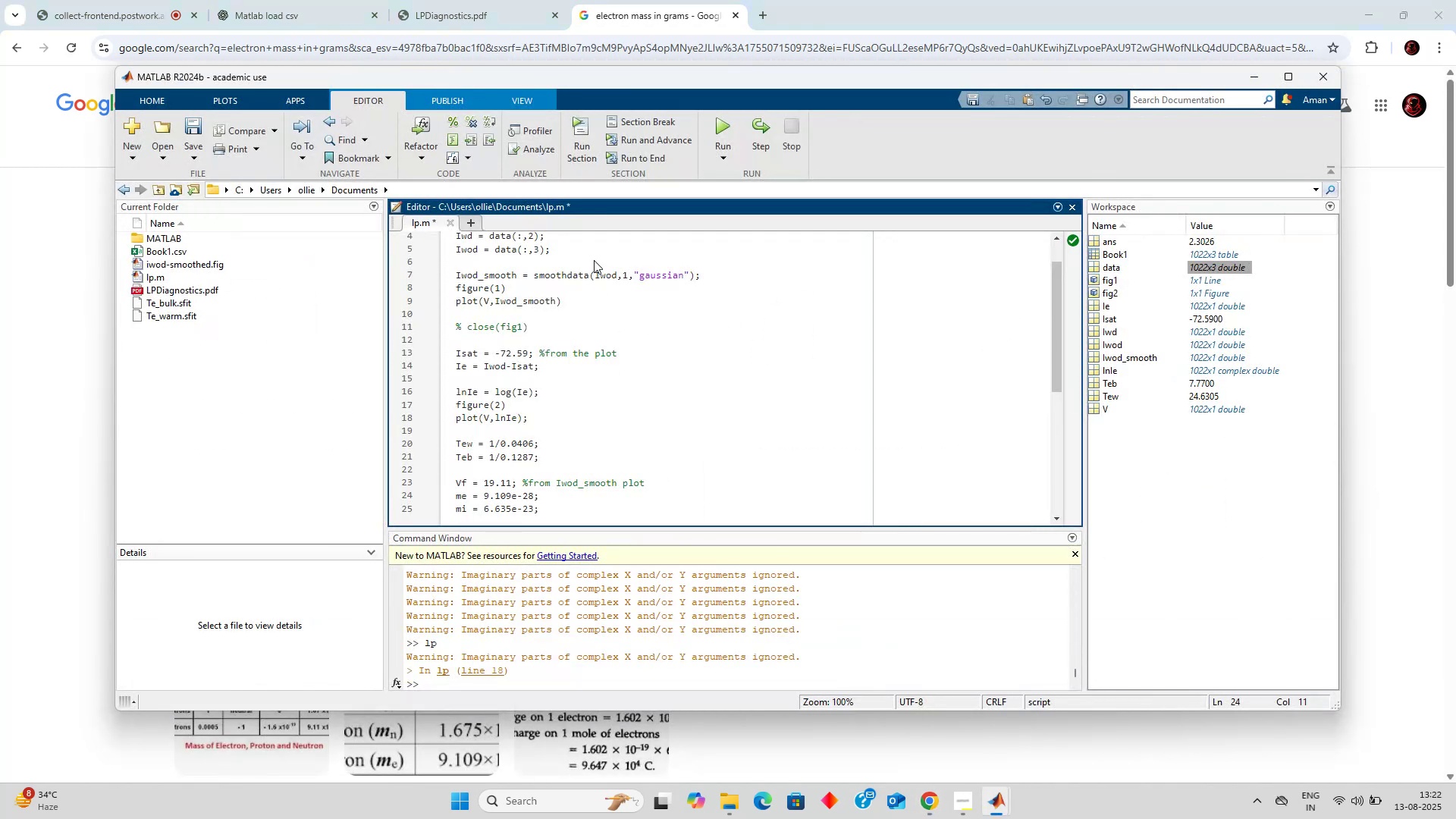 
key(Alt+AltLeft)
 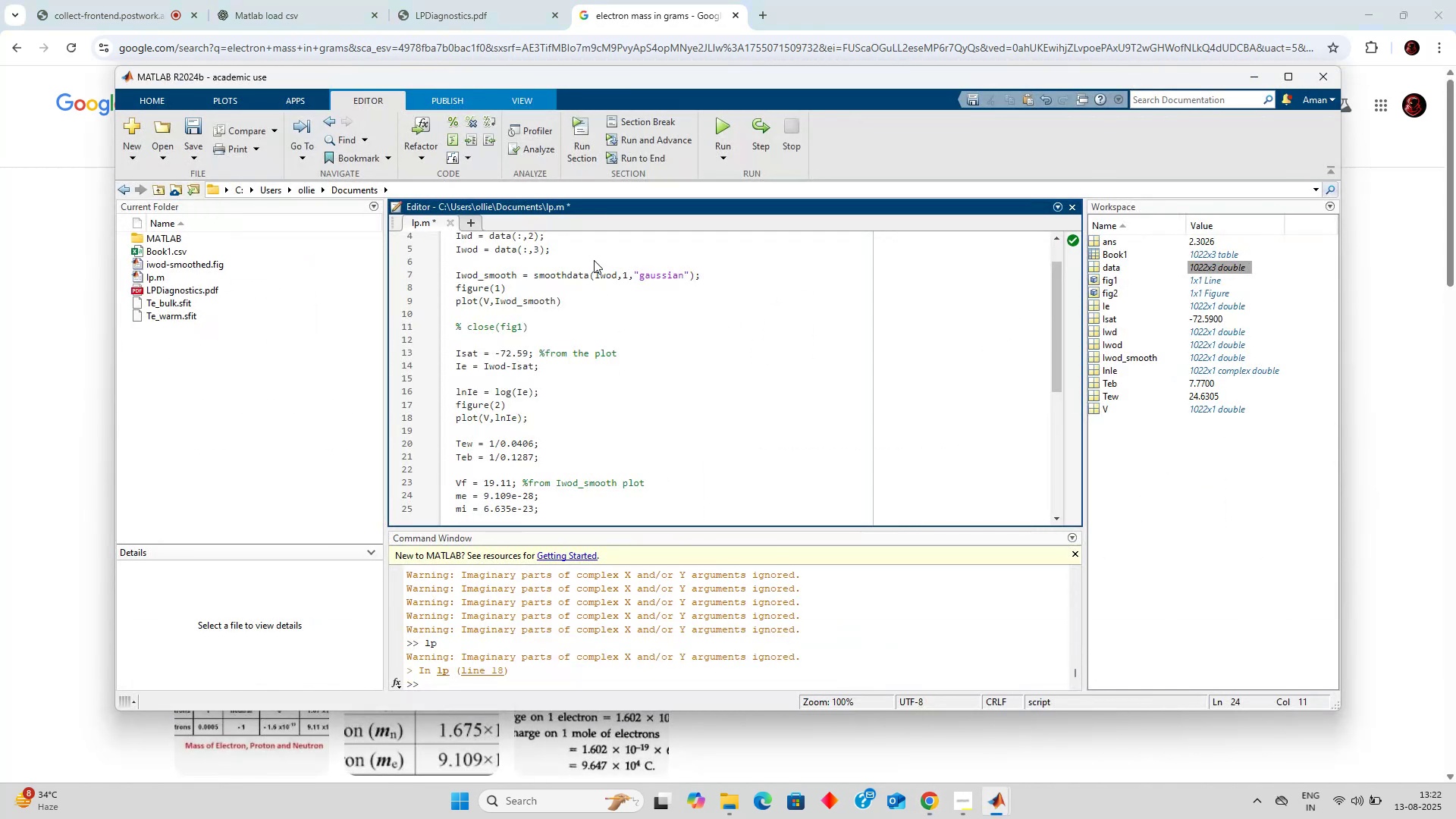 
key(Alt+Tab)
 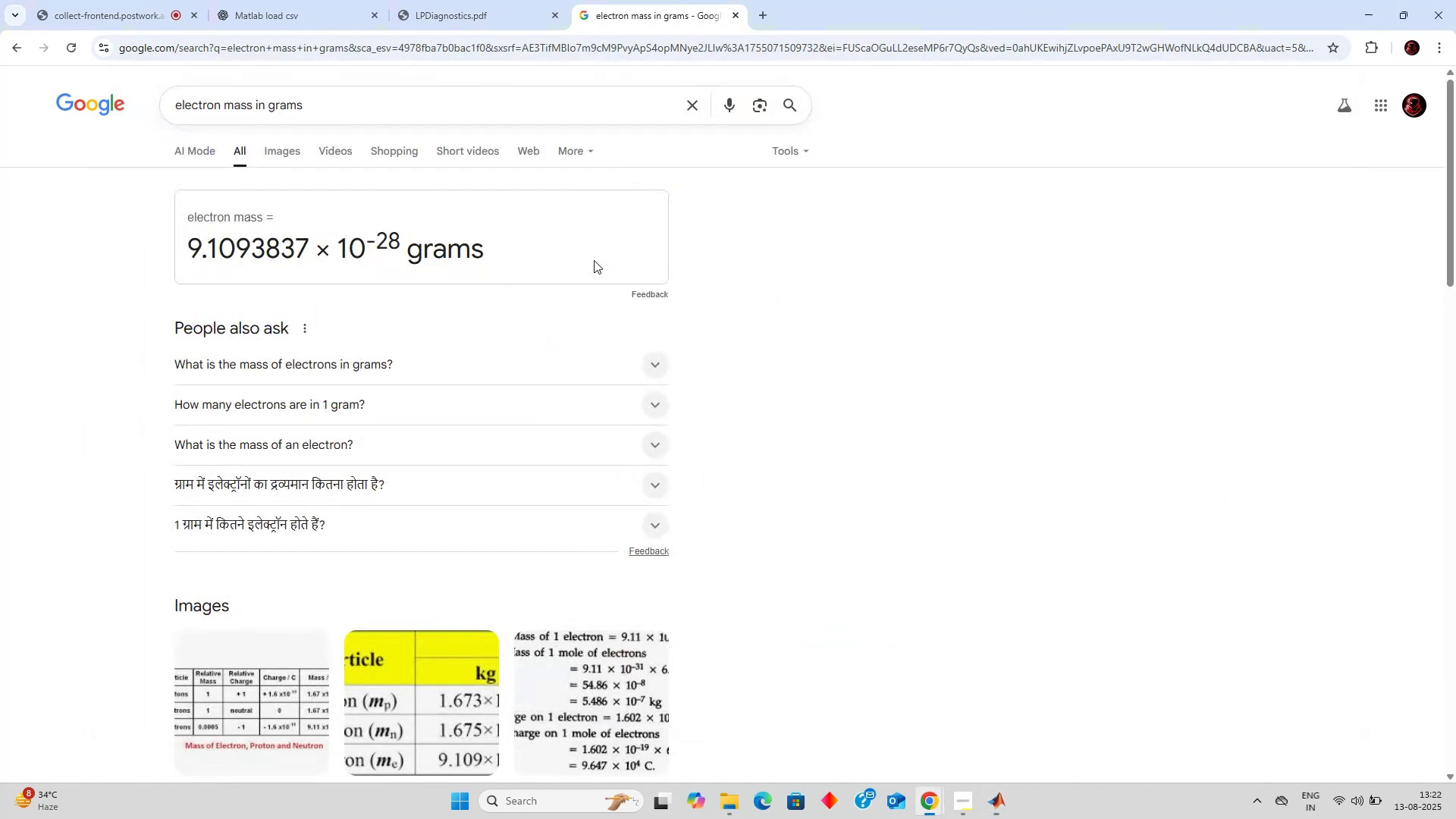 
key(Alt+AltLeft)
 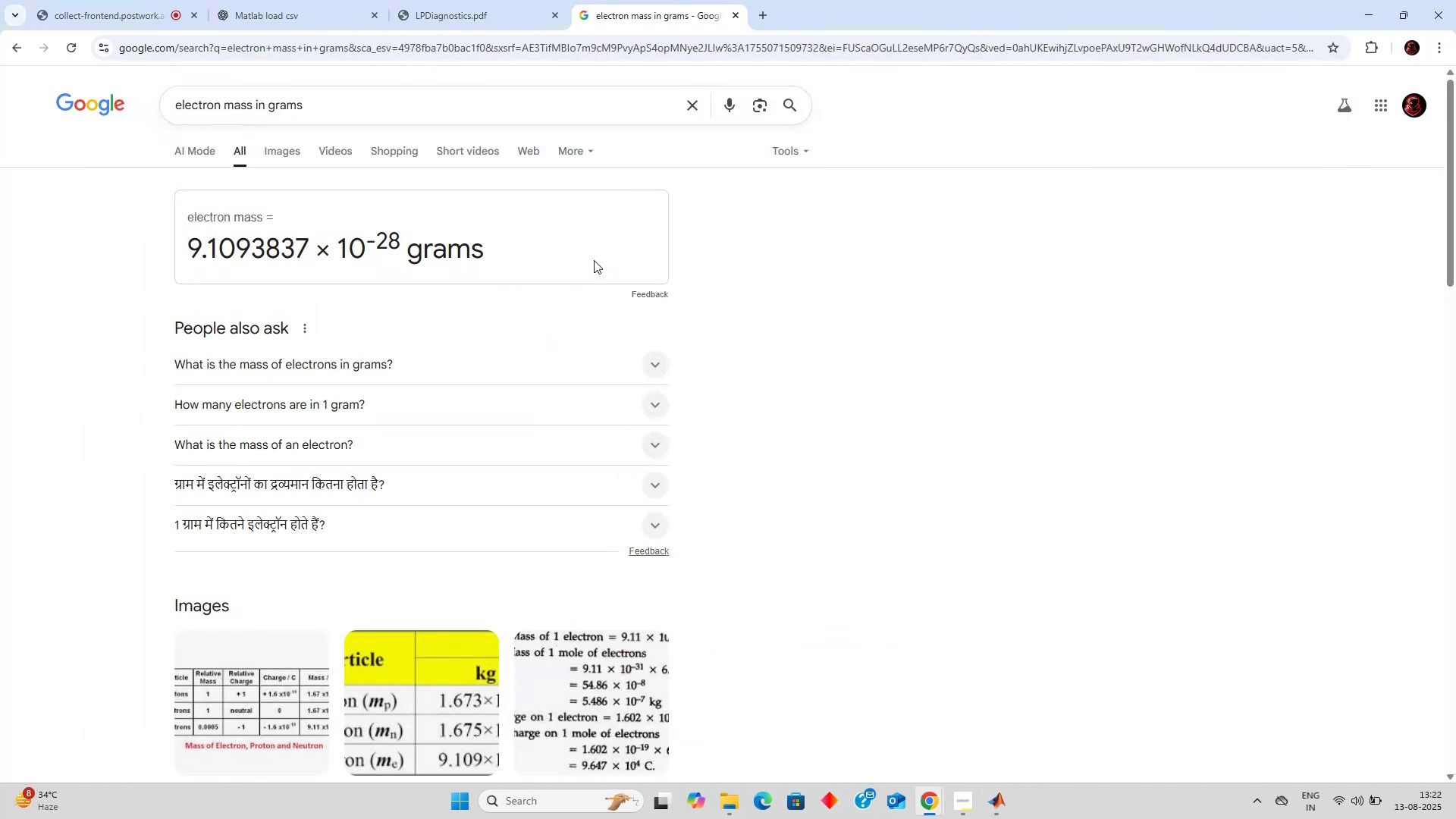 
key(Alt+Tab)
 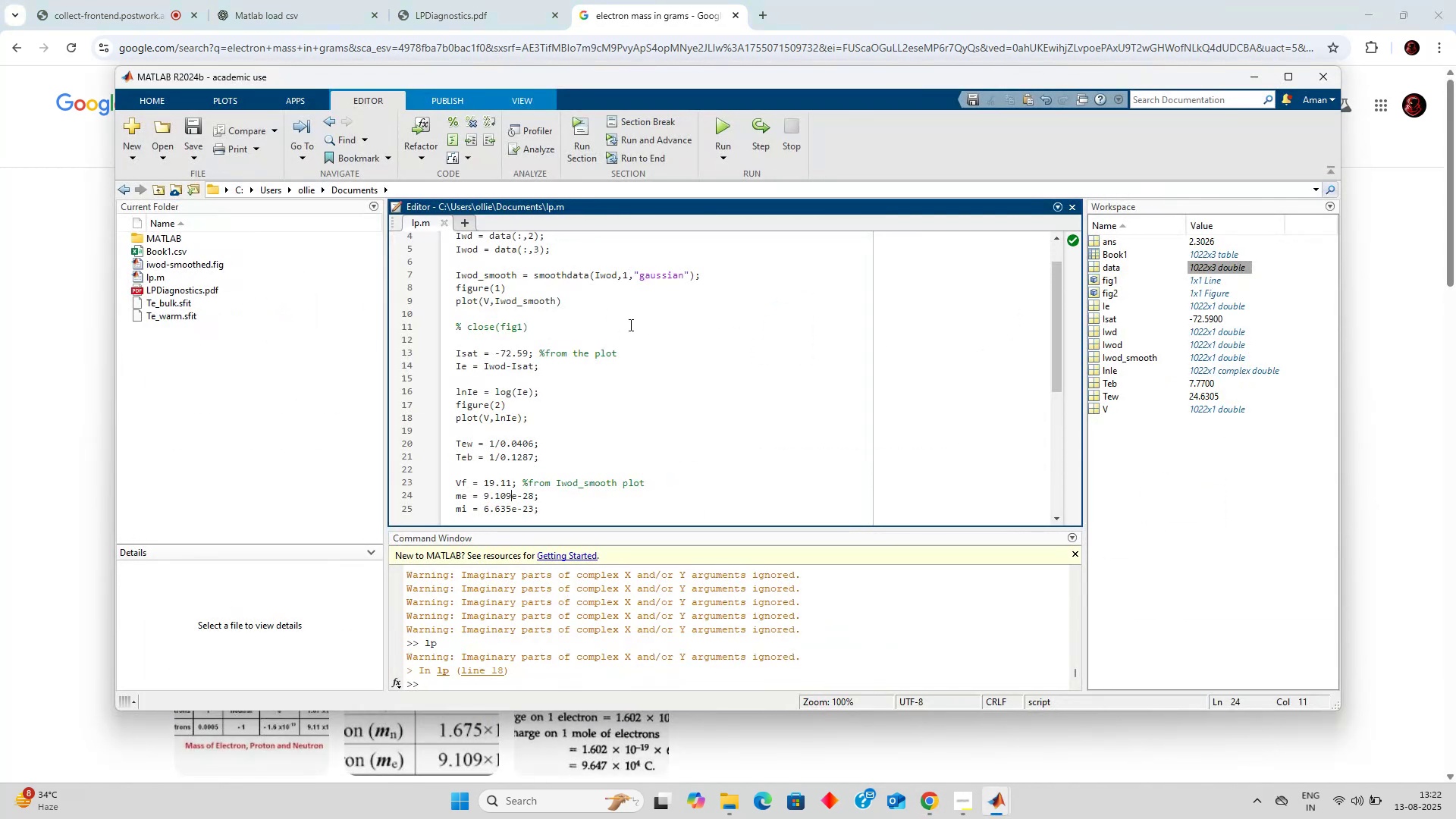 
key(Alt+Tab)
 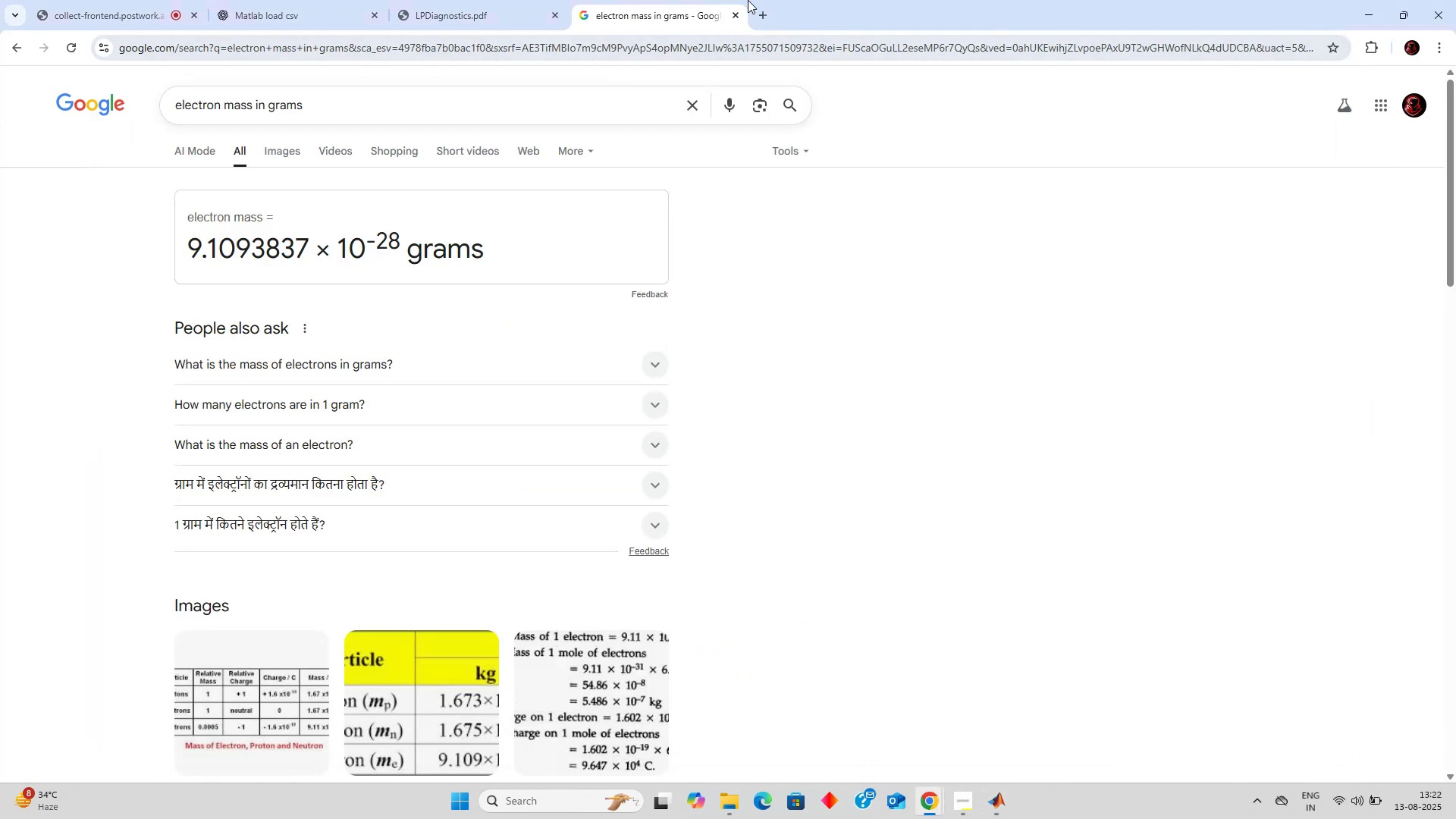 
left_click([733, 15])
 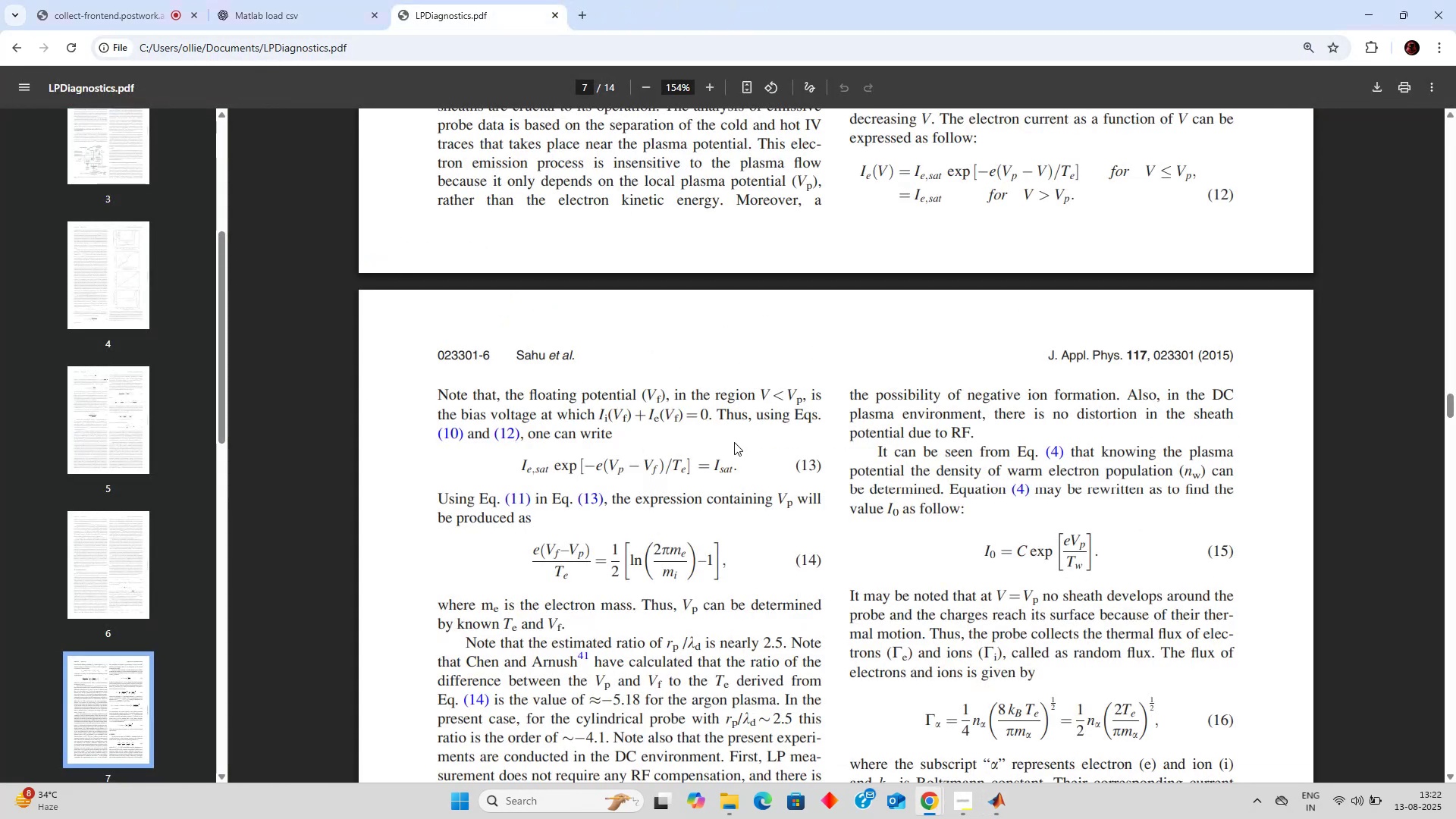 
key(Alt+AltLeft)
 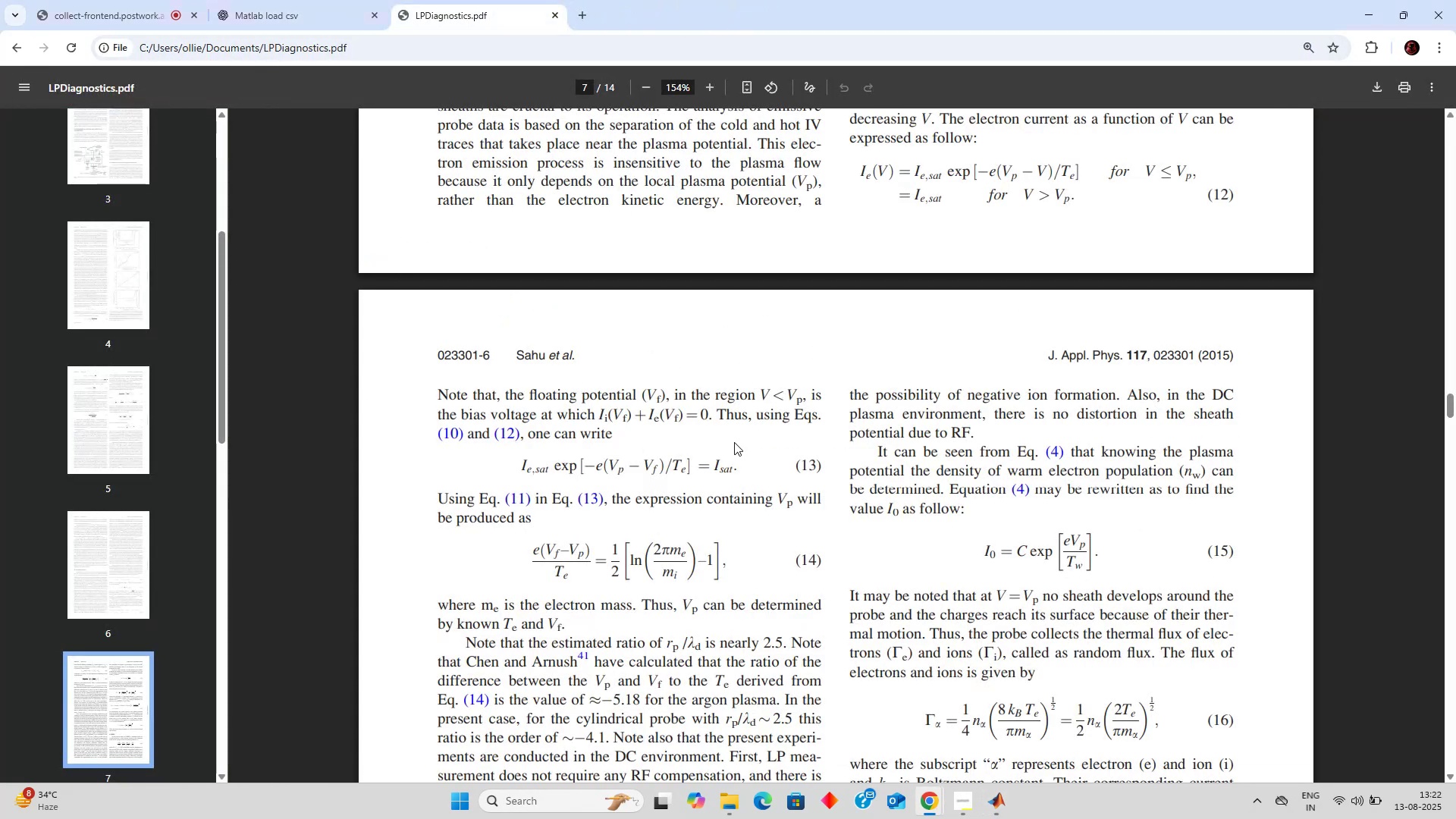 
key(Alt+Tab)
 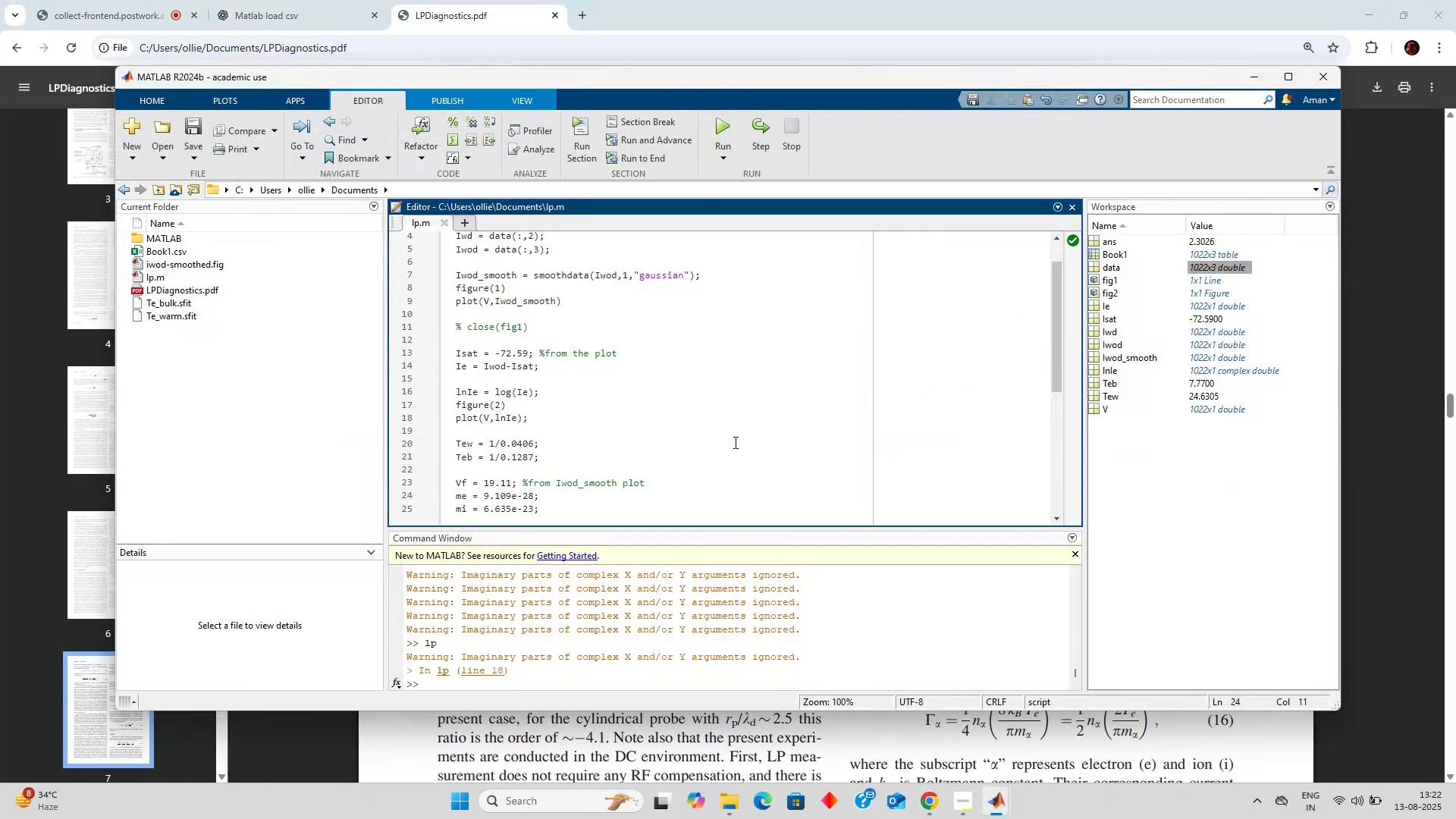 
key(ArrowDown)
 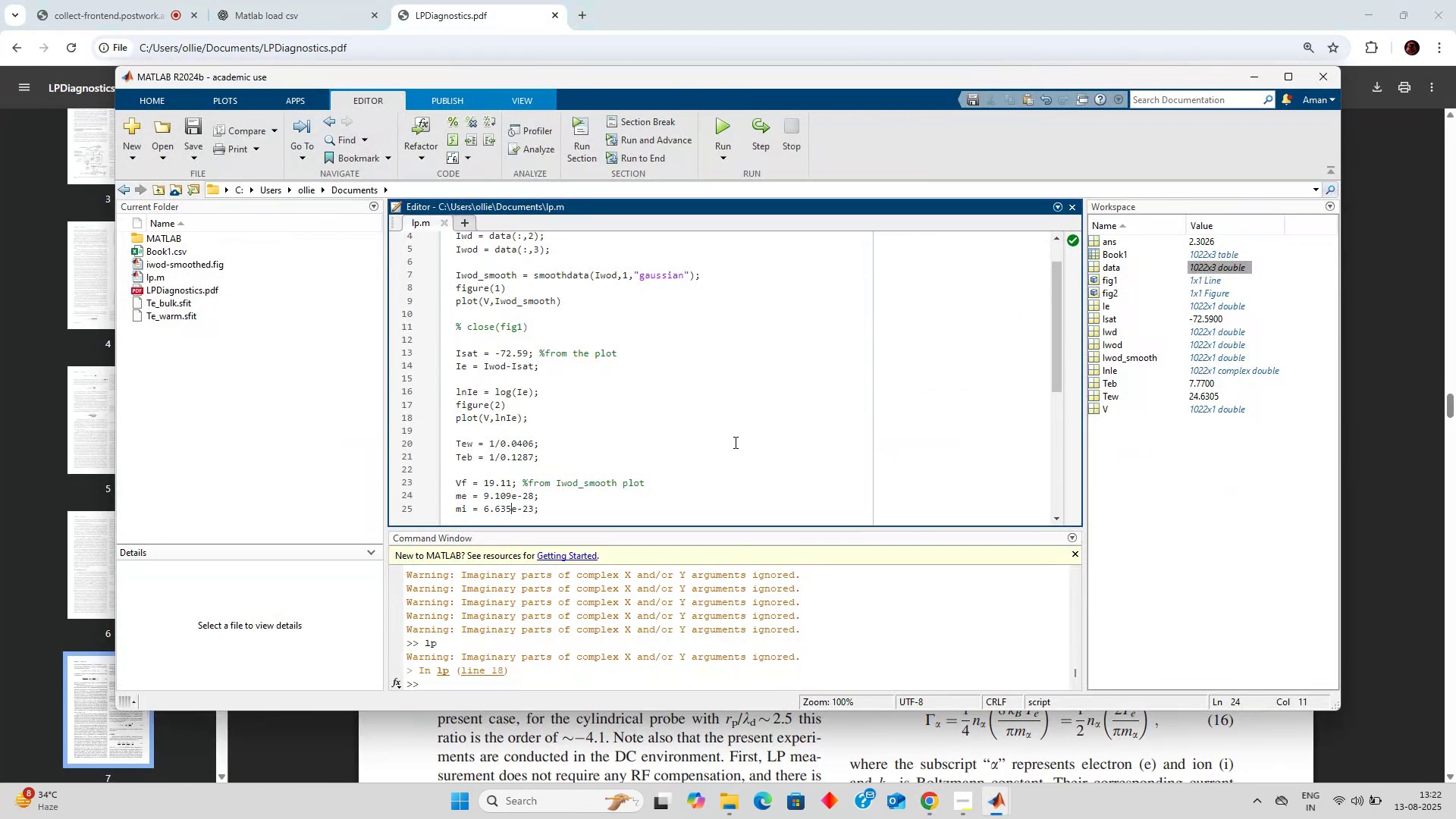 
key(ArrowDown)
 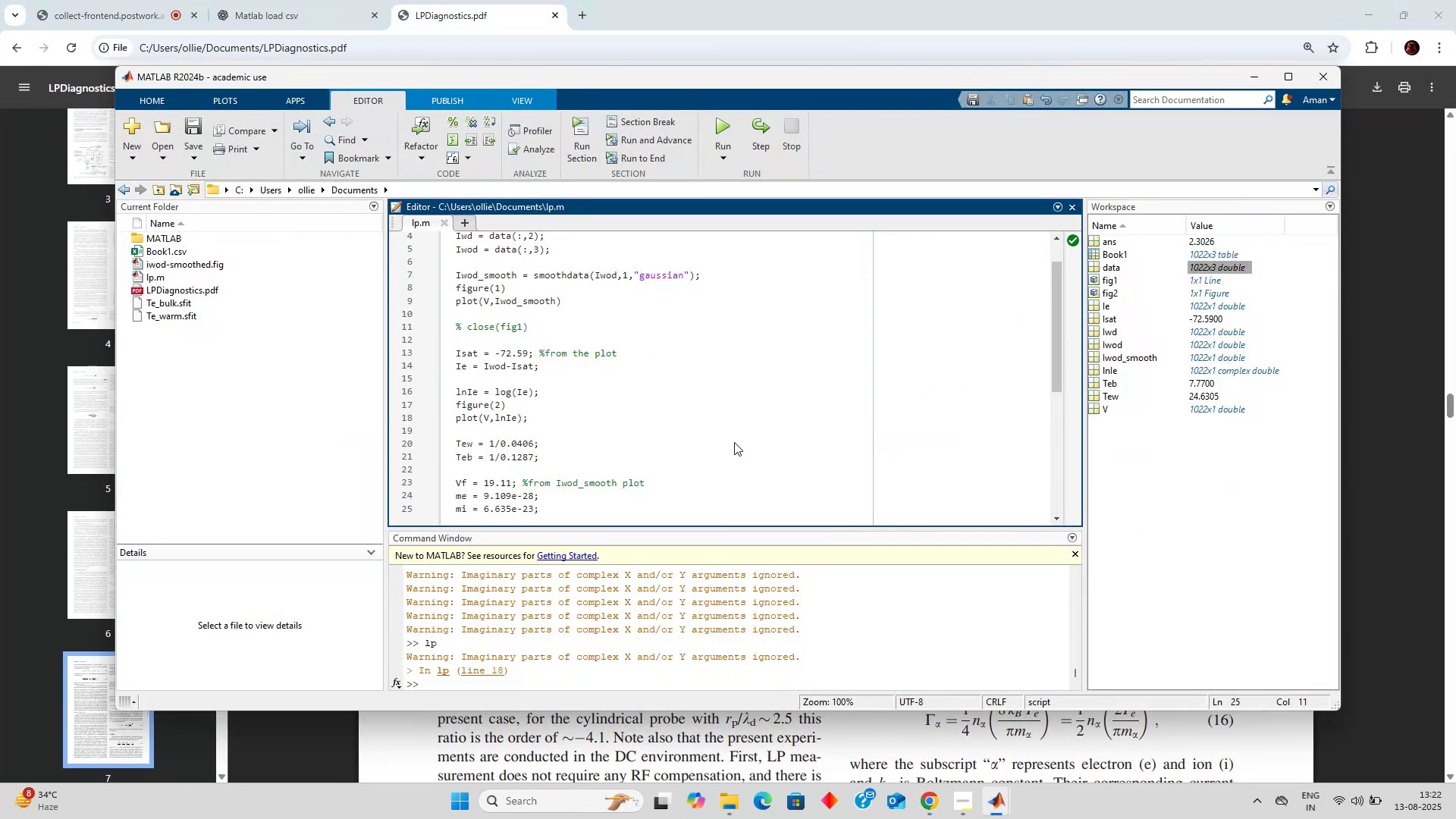 
key(ArrowRight)
 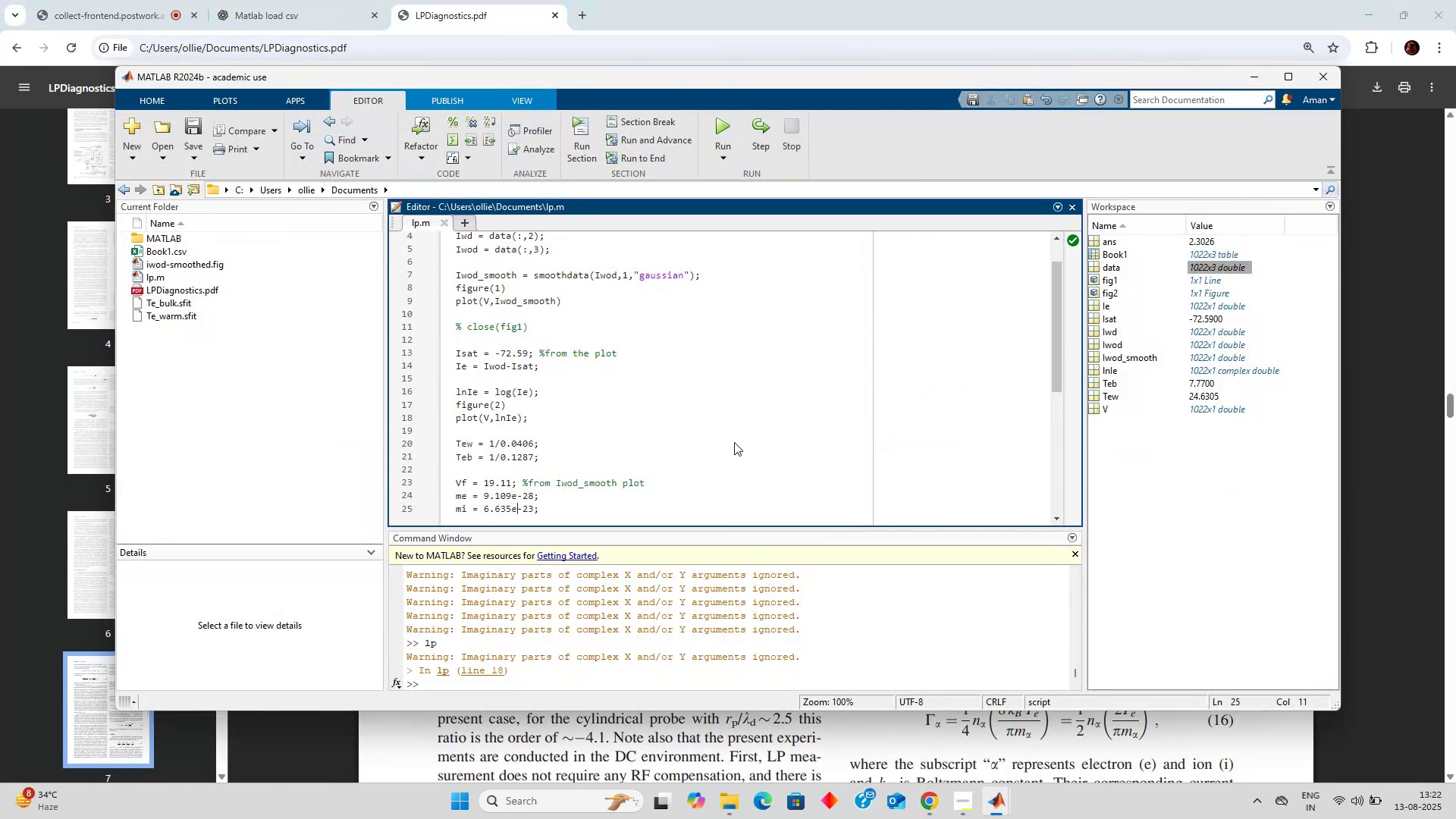 
key(ArrowRight)
 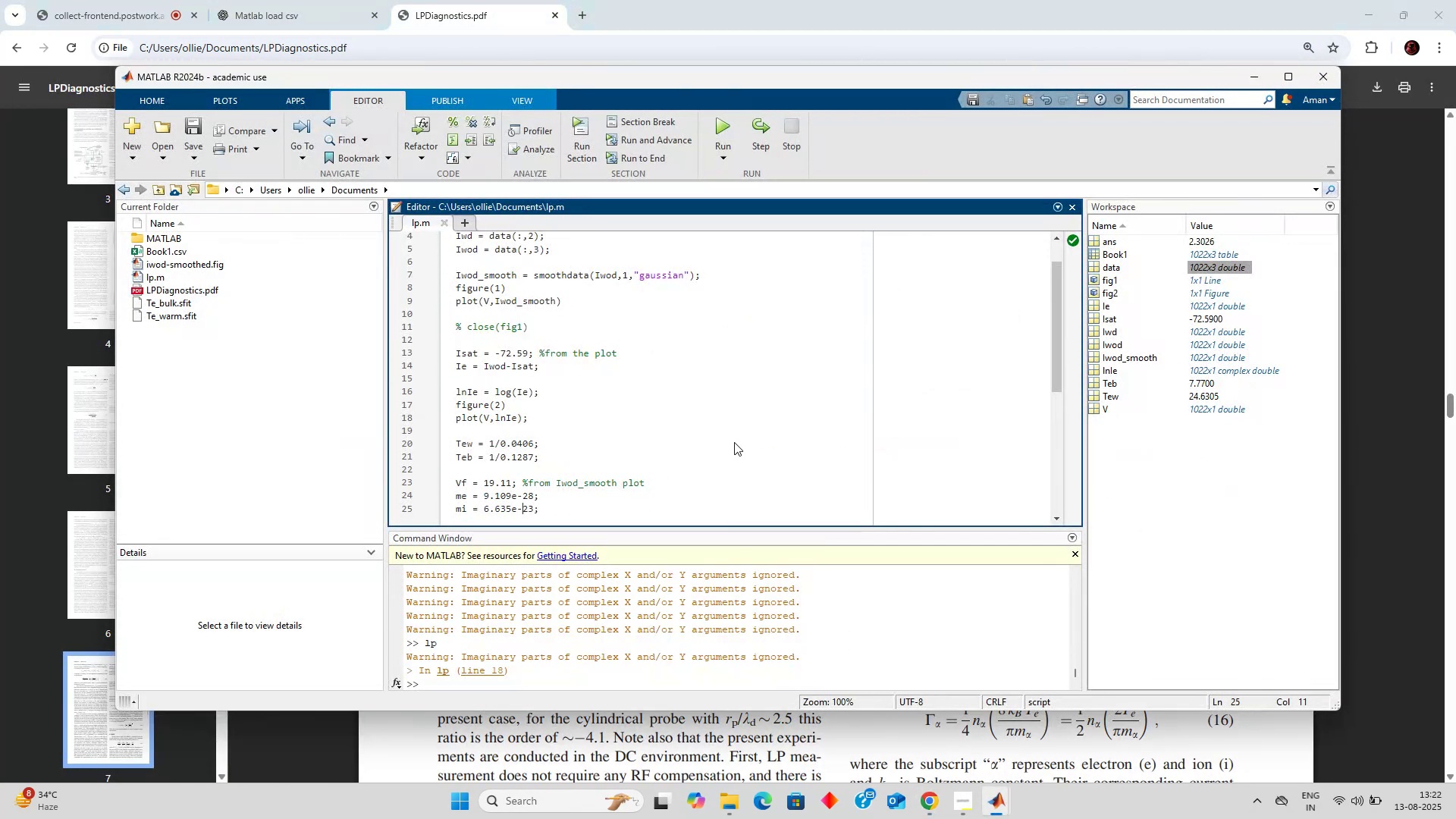 
key(ArrowRight)
 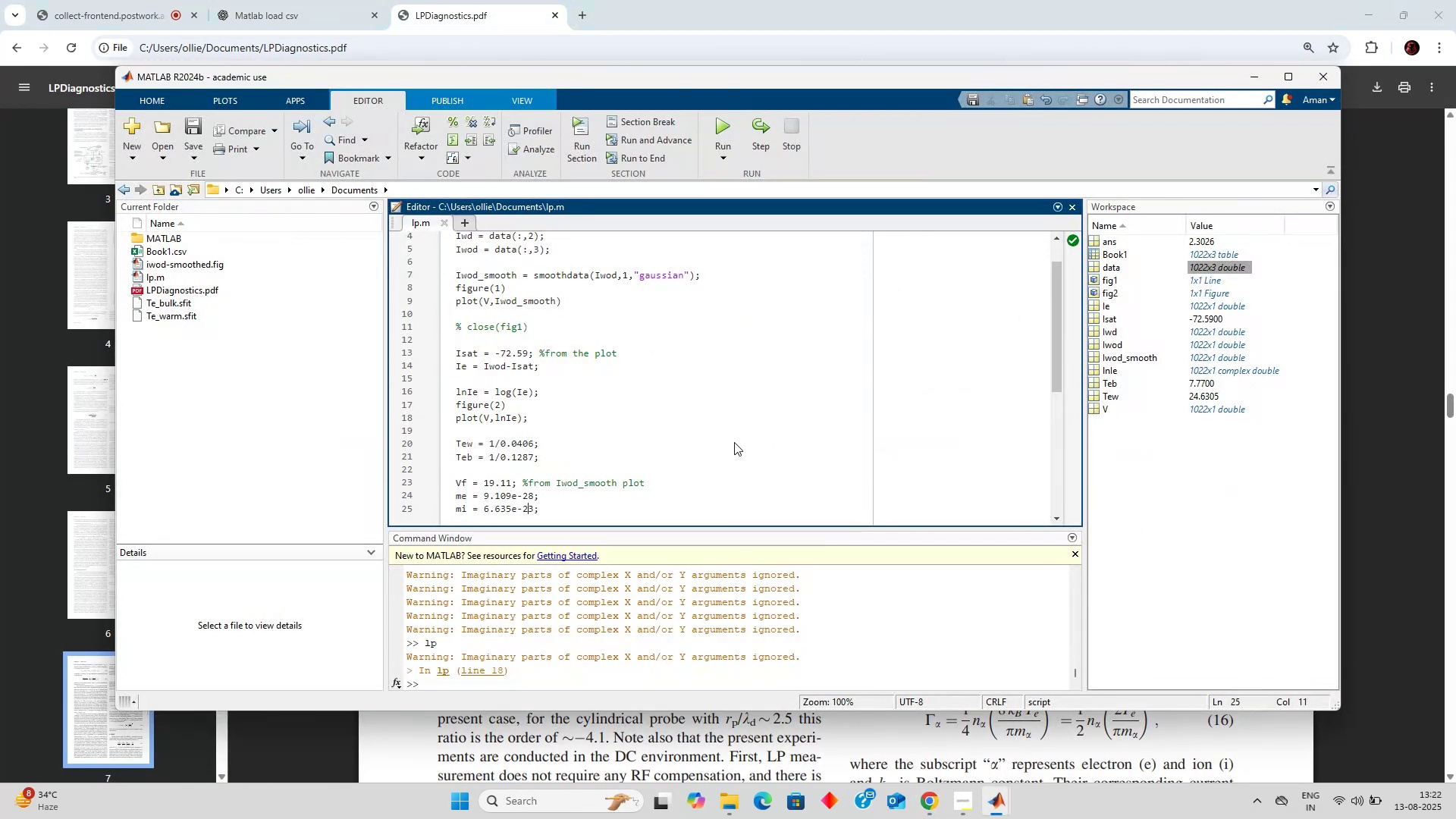 
key(ArrowRight)
 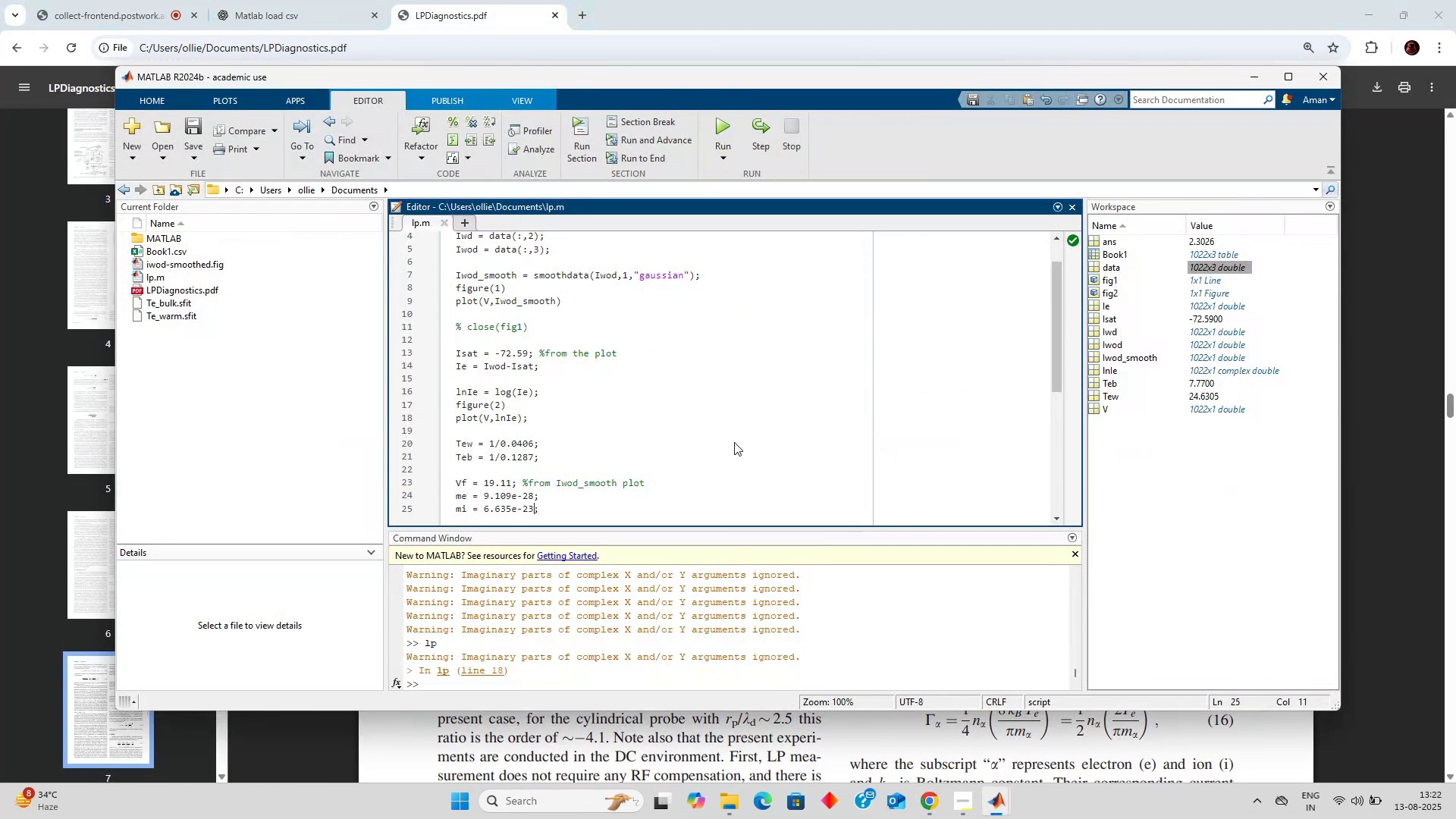 
key(ArrowRight)
 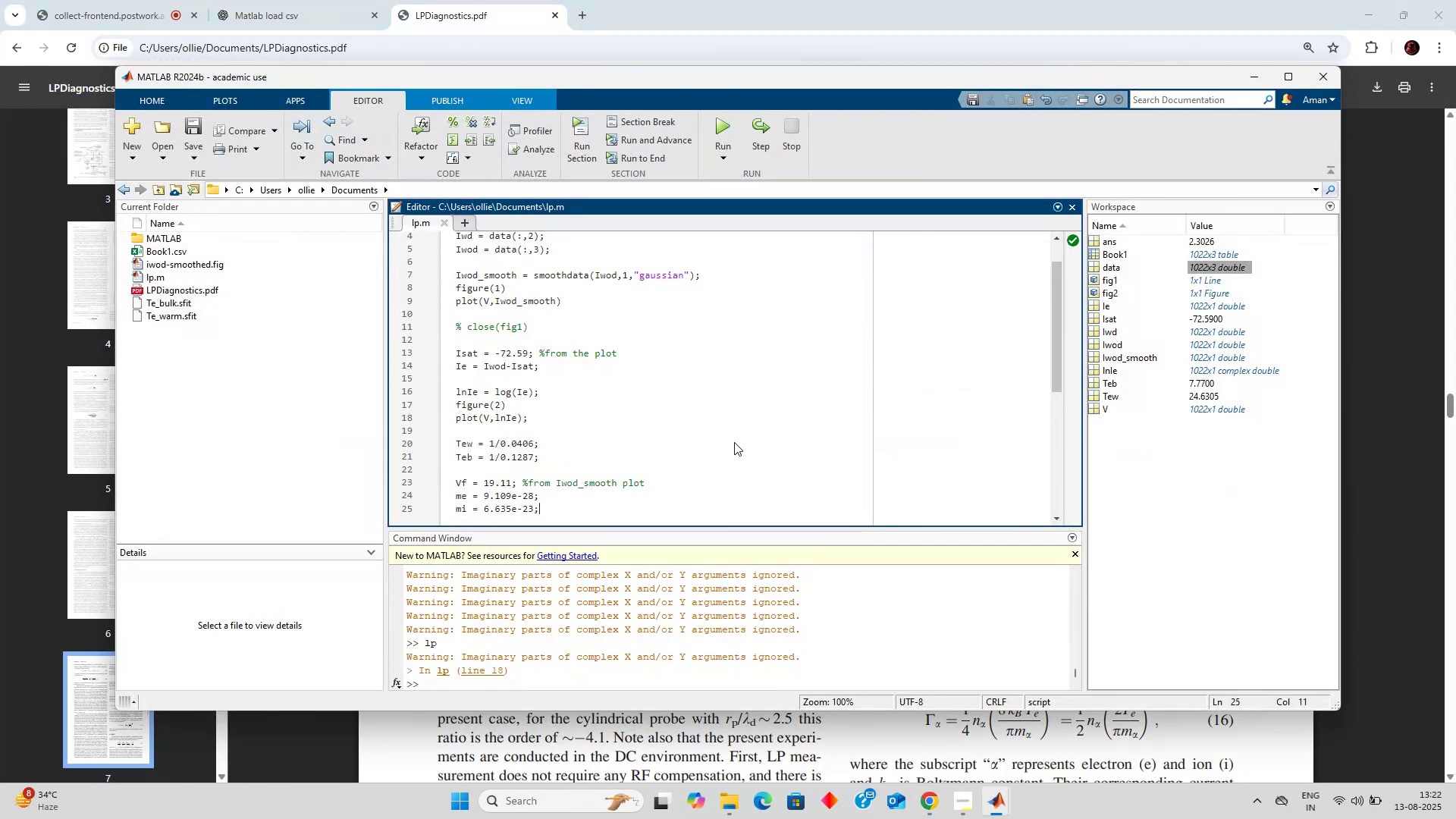 
key(Enter)
 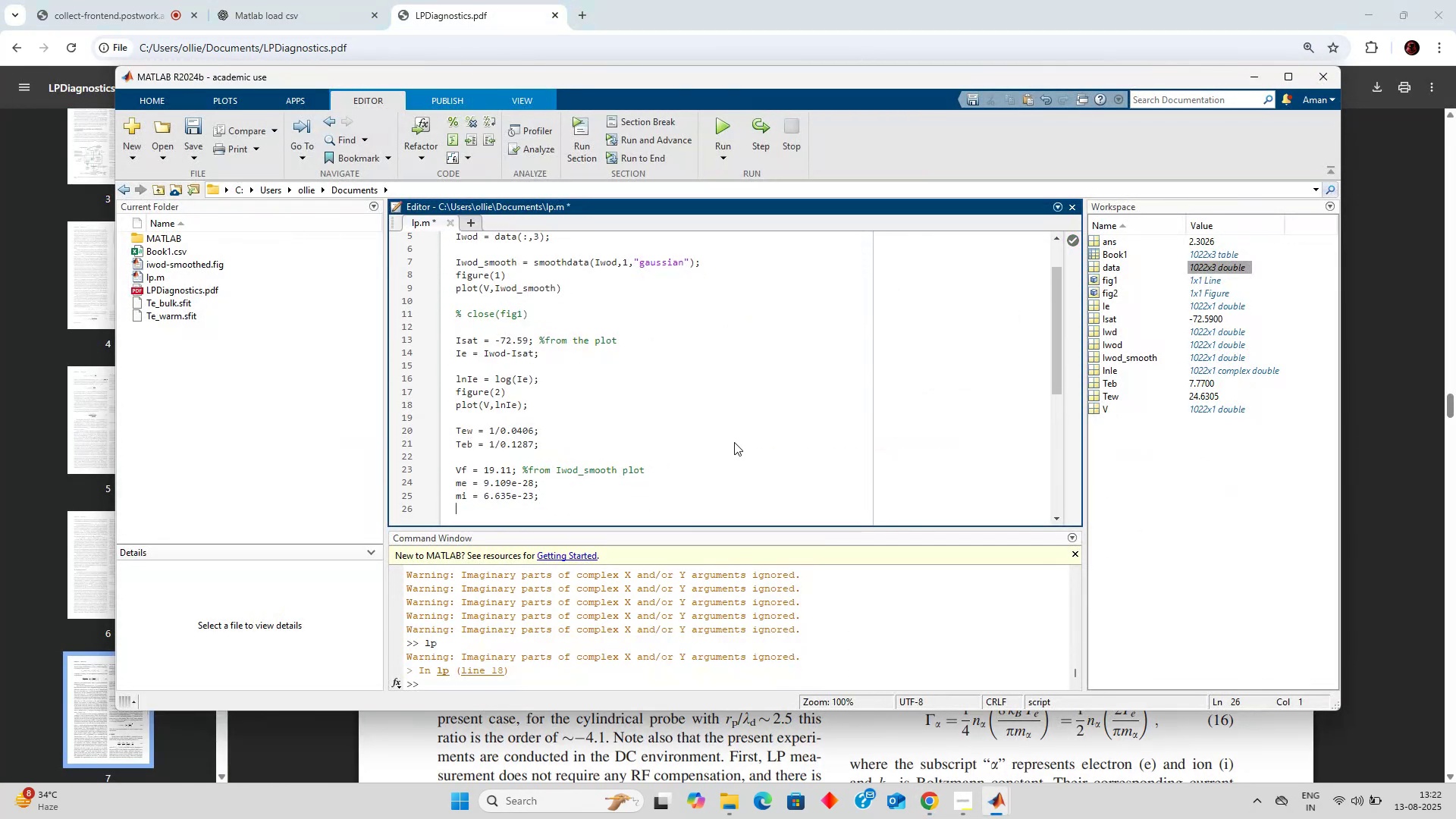 
key(Enter)
 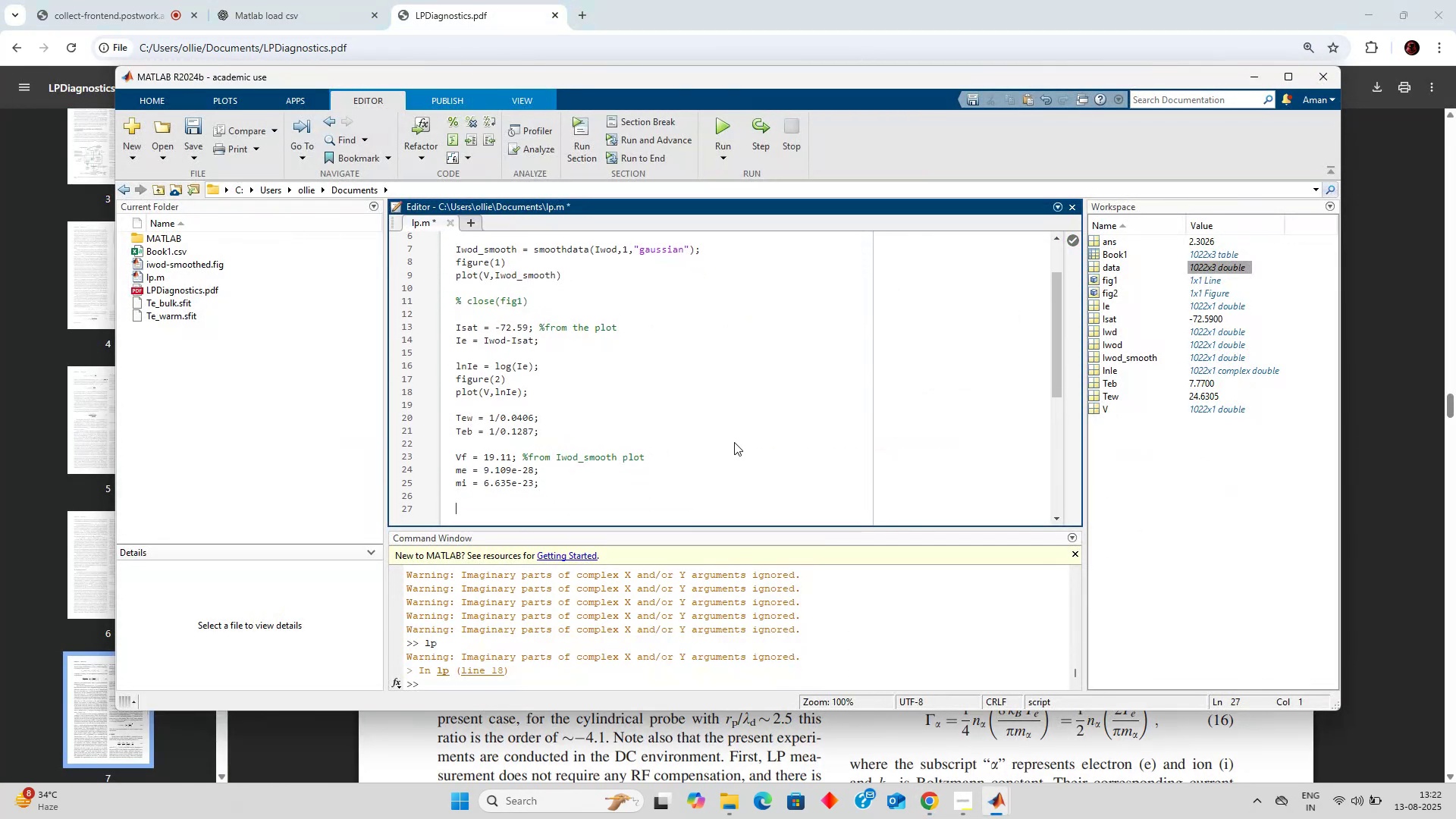 
key(Alt+AltLeft)
 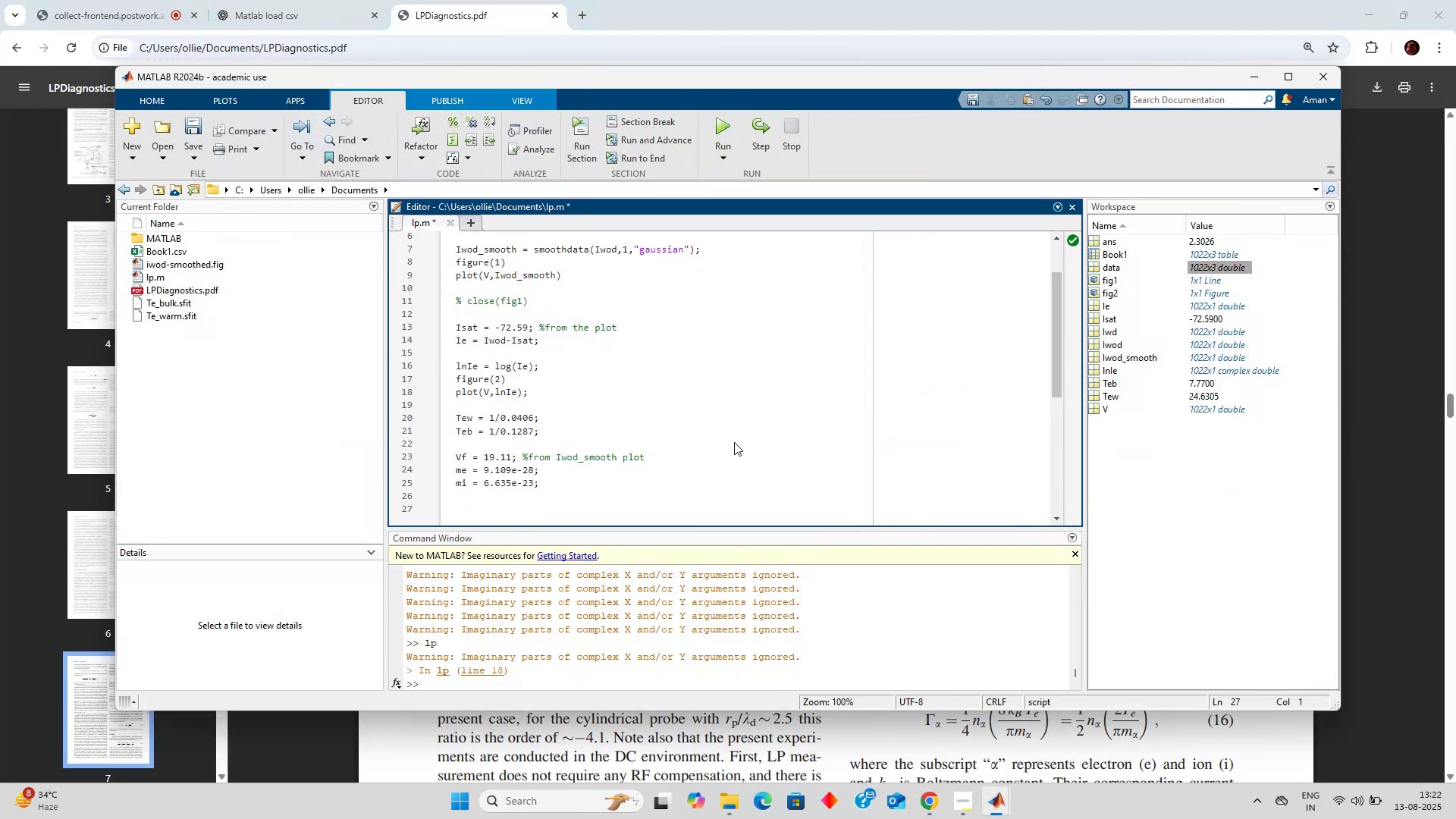 
key(Alt+Tab)
 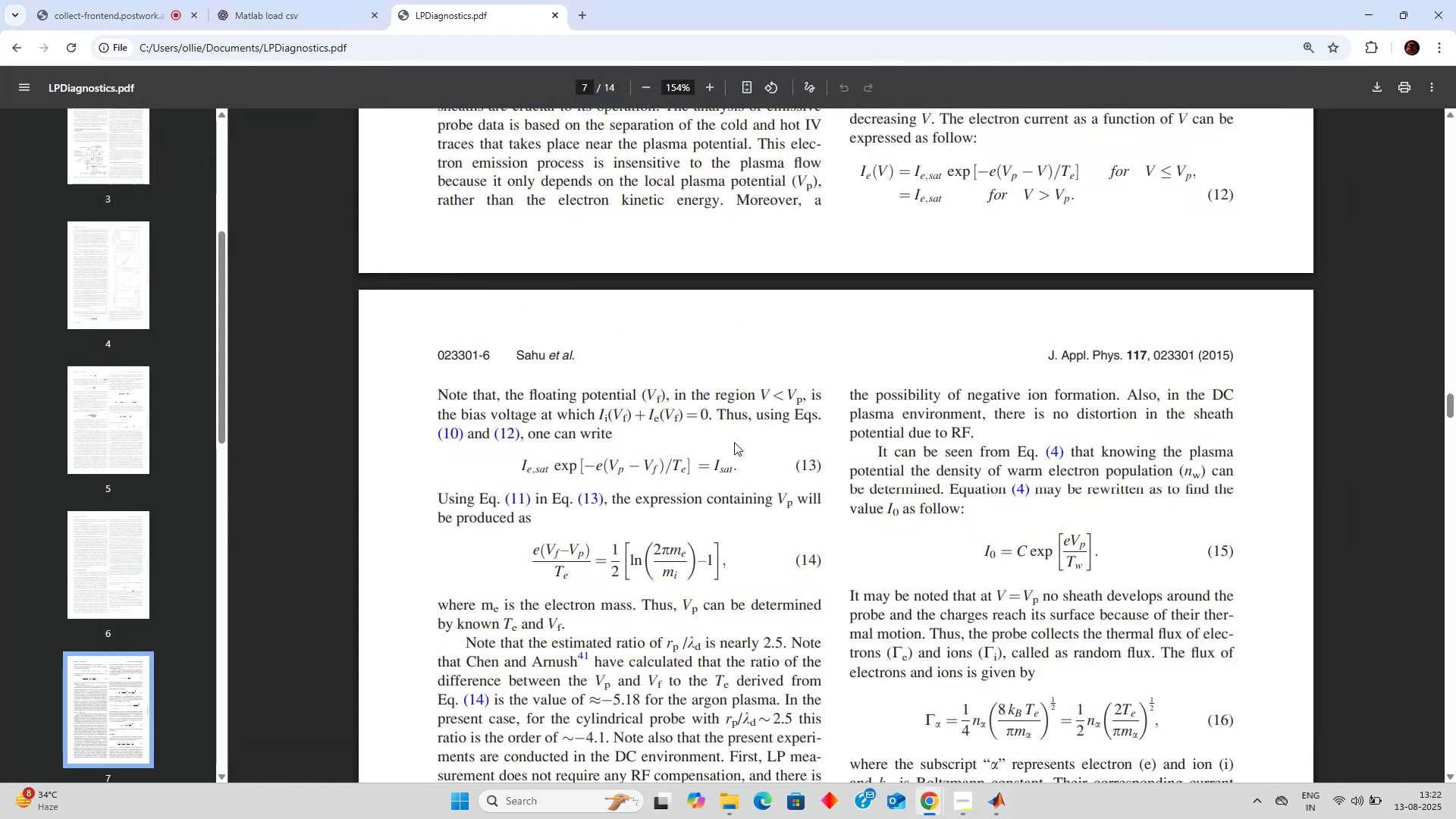 
key(Alt+AltLeft)
 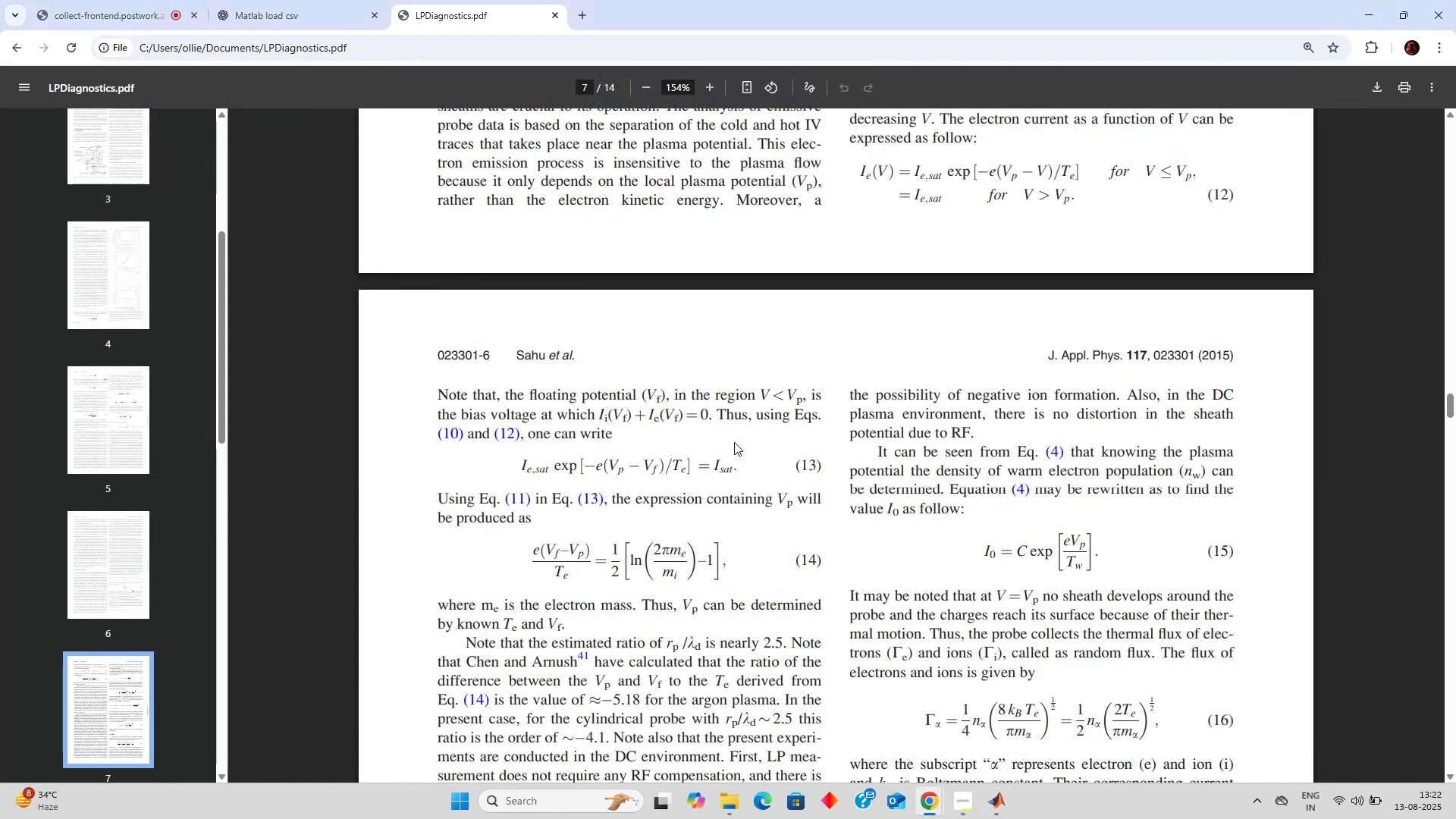 
key(Tab)
type(vp)
key(Backspace)
key(Backspace)
type(Vp = )
 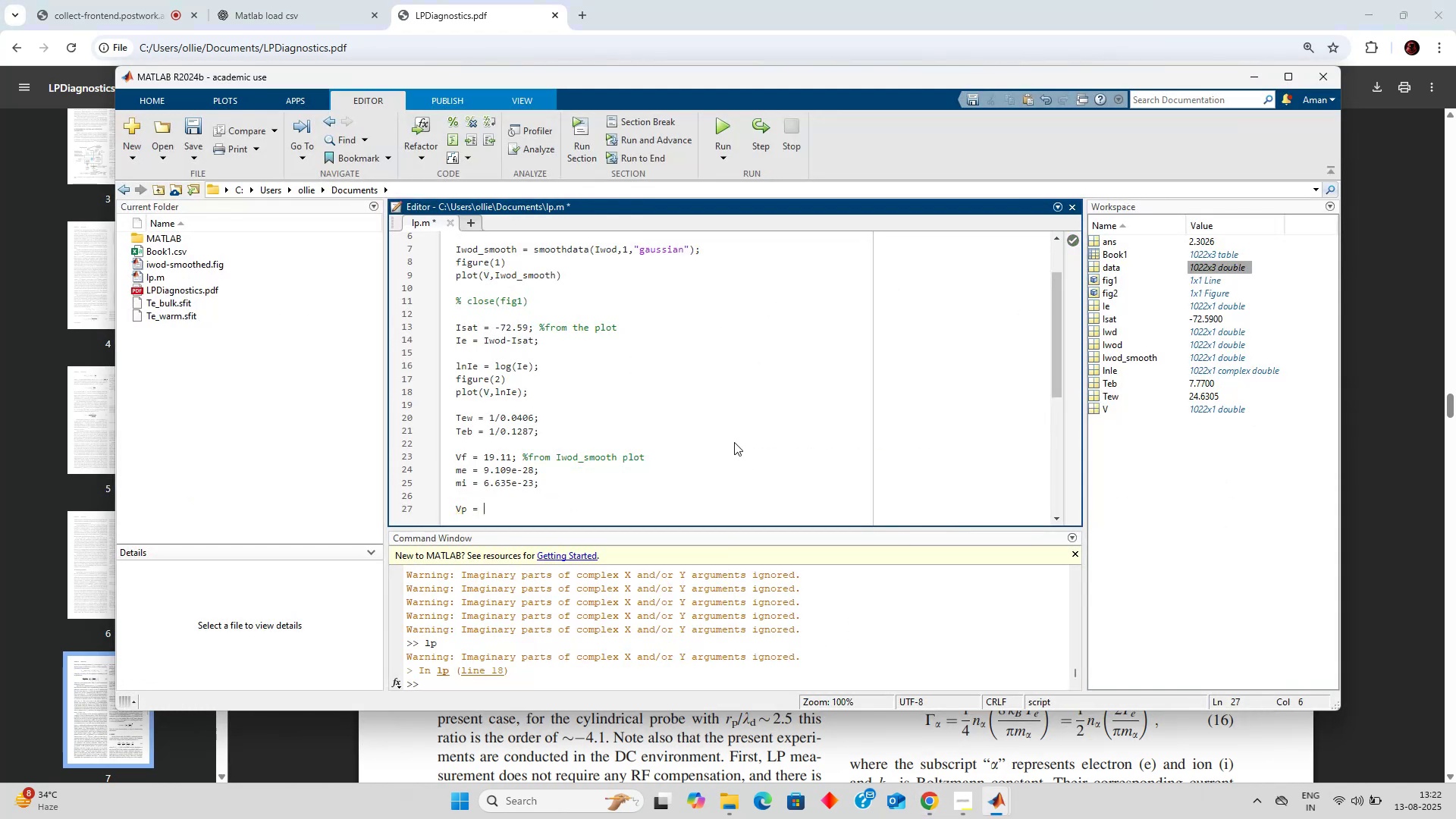 
 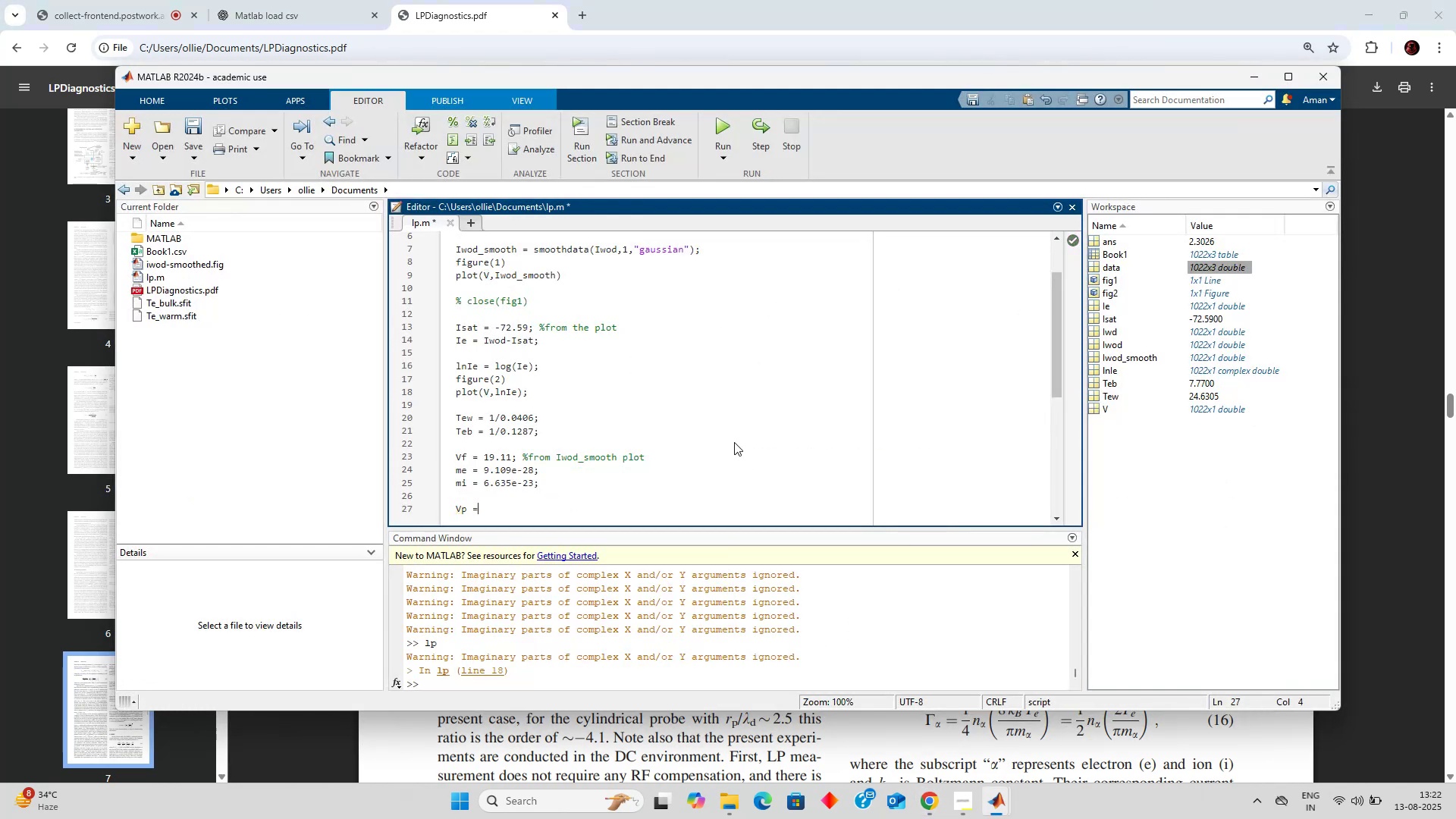 
key(Alt+AltLeft)
 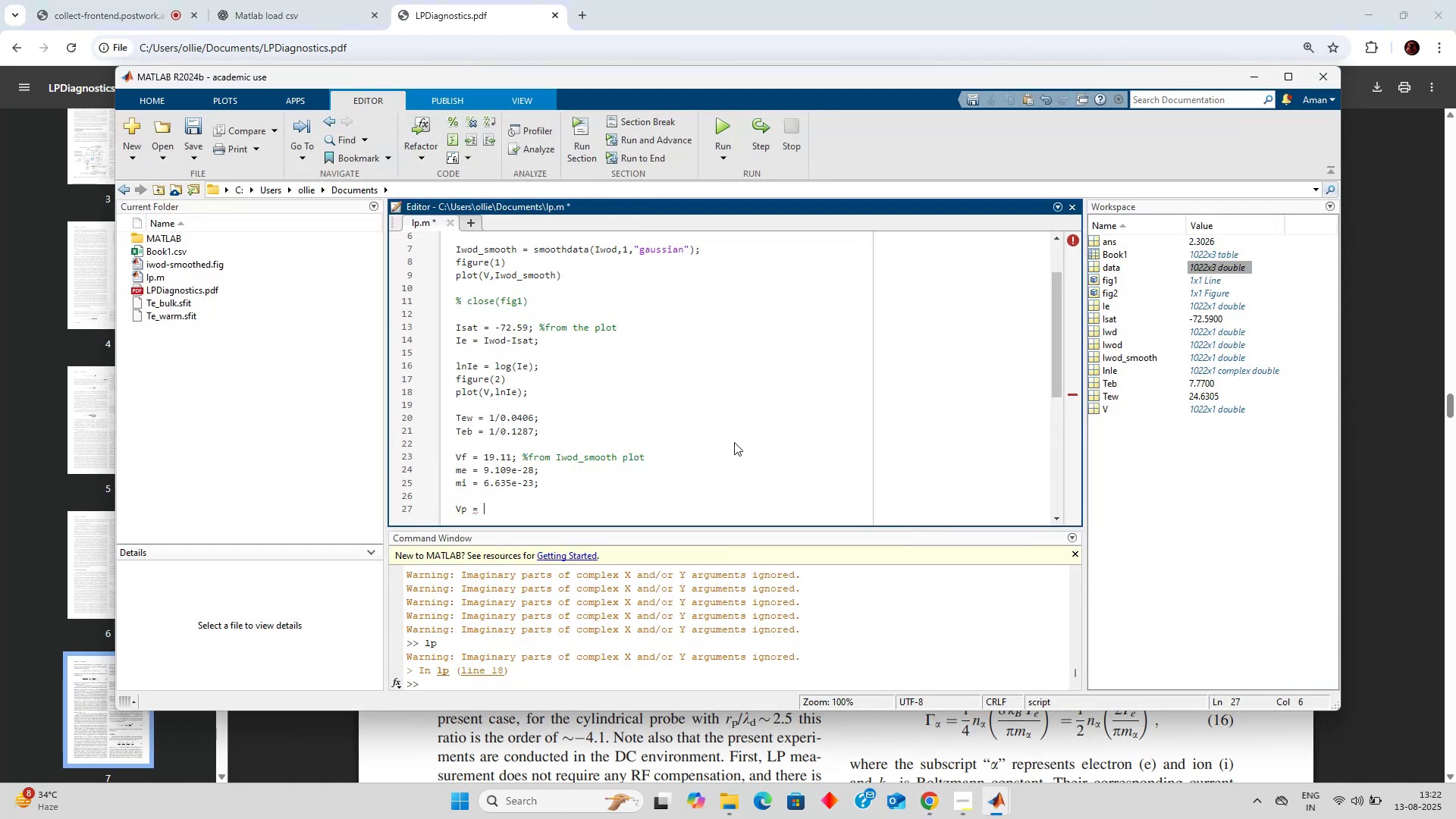 
key(Tab)
key(Tab)
type(Teb)
key(Backspace)
key(Backspace)
key(Backspace)
type(9)
key(Backspace)
type(()
key(Tab)
 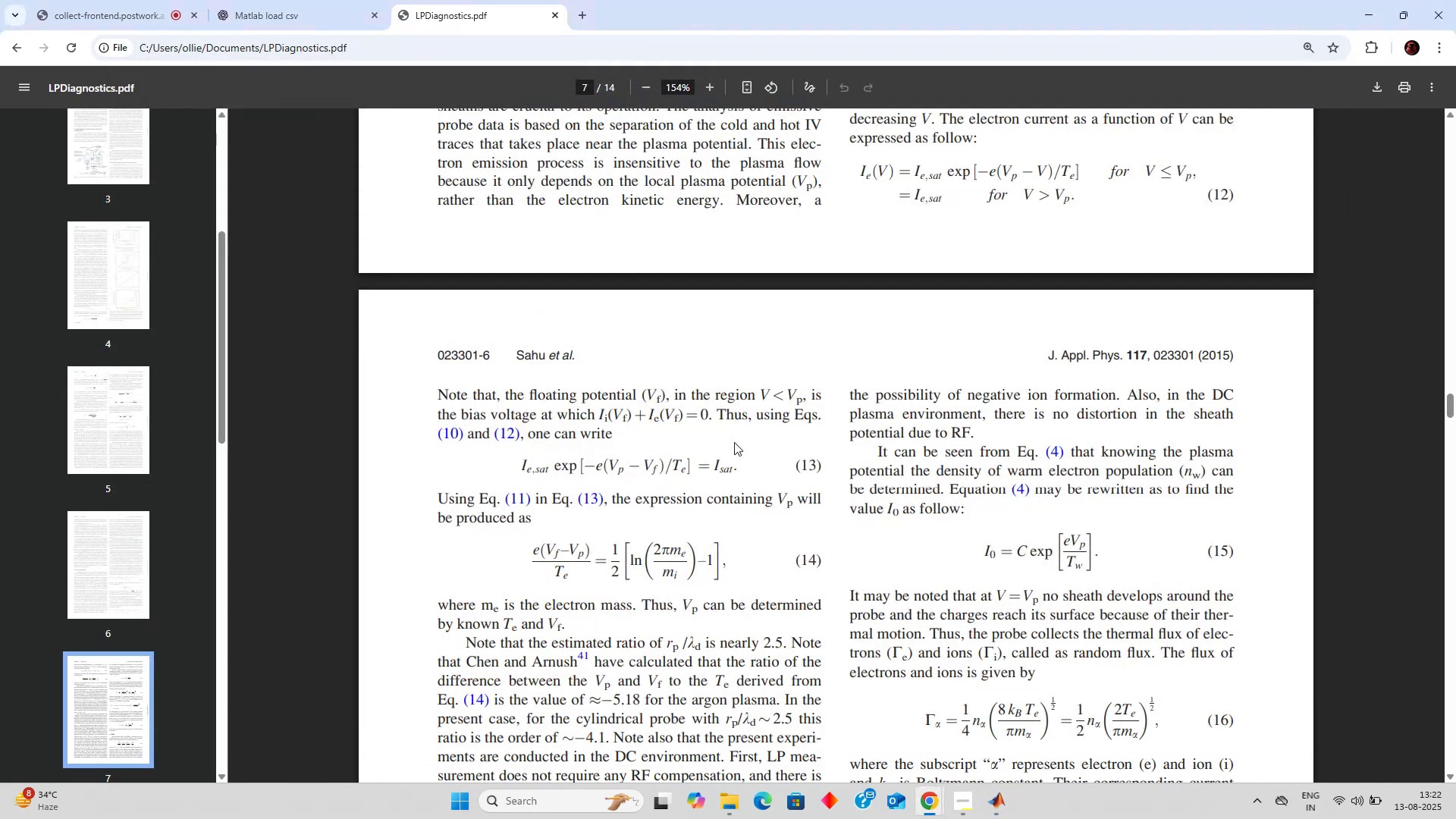 
hold_key(key=AltLeft, duration=0.55)
 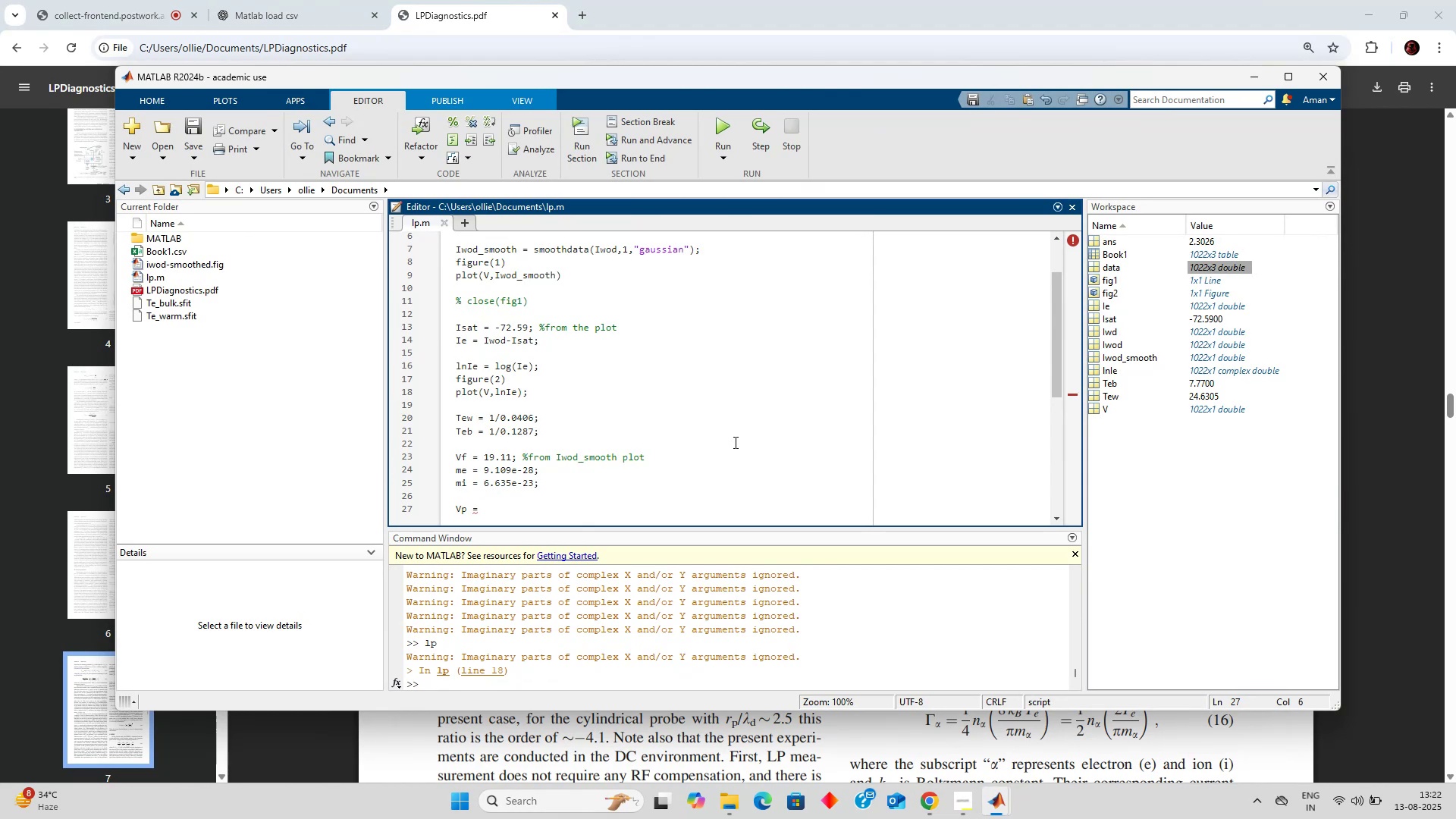 
hold_key(key=AltLeft, duration=0.34)
 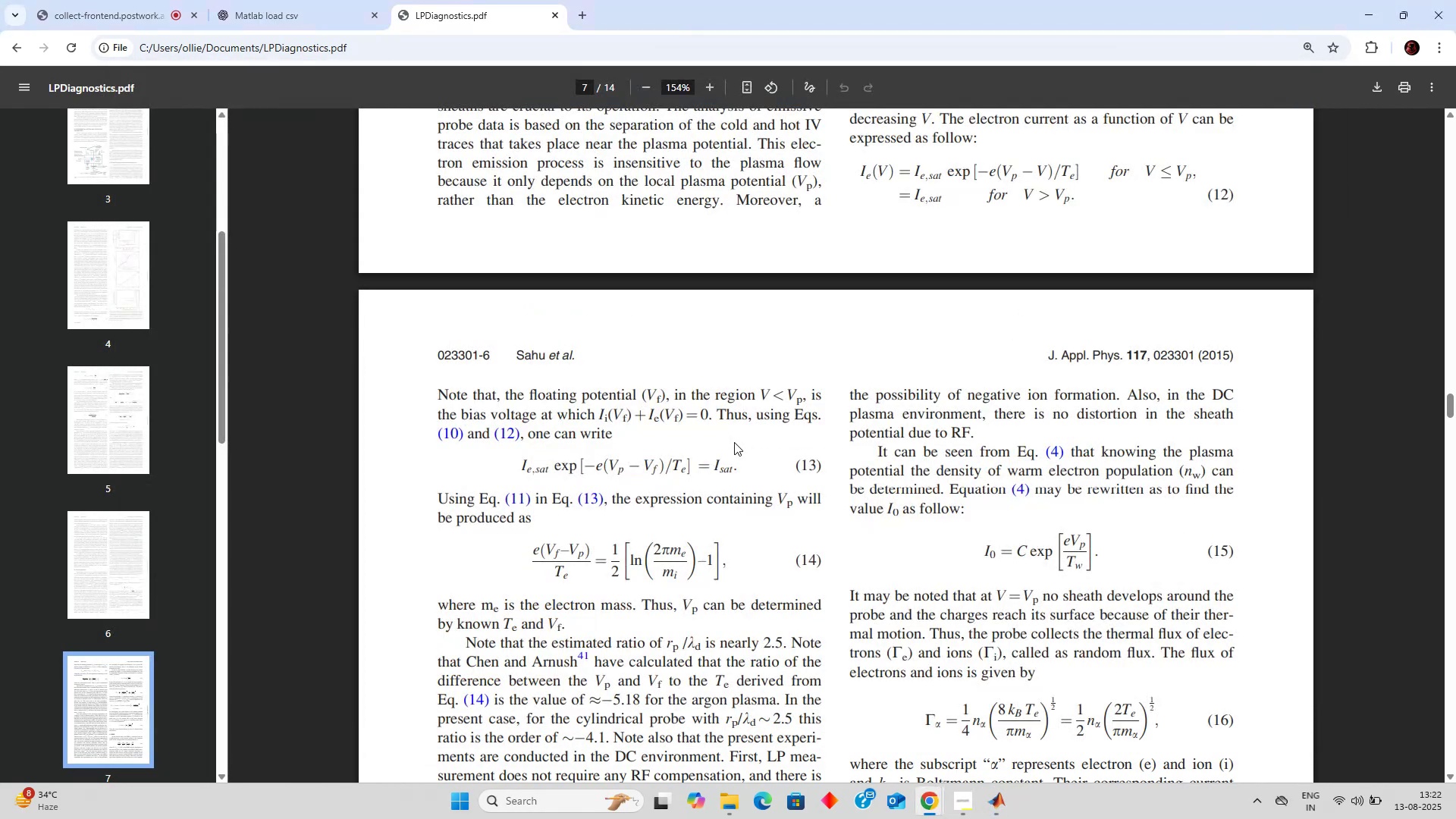 
key(Alt+AltLeft)
 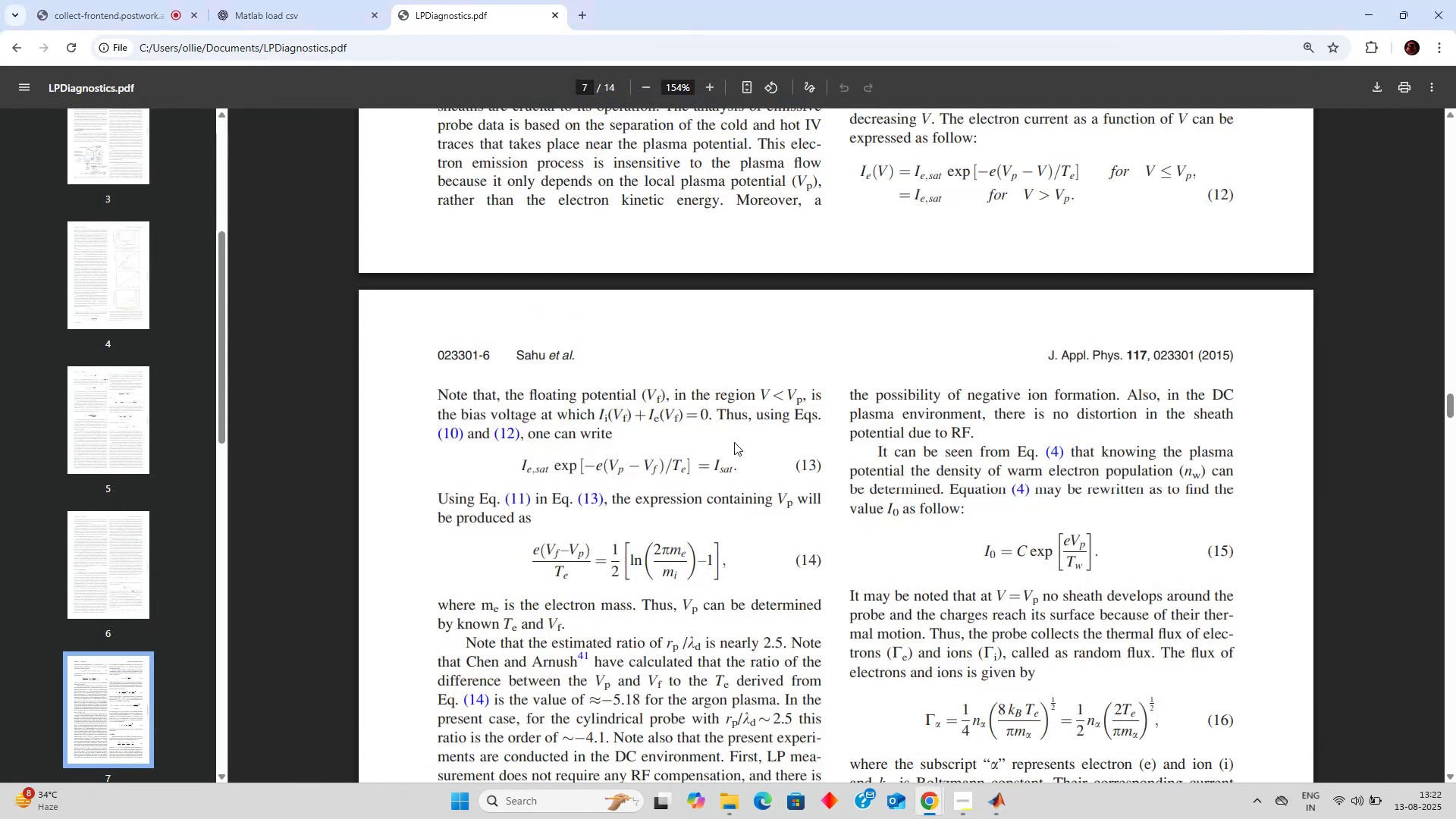 
key(Tab)
type(ln()
 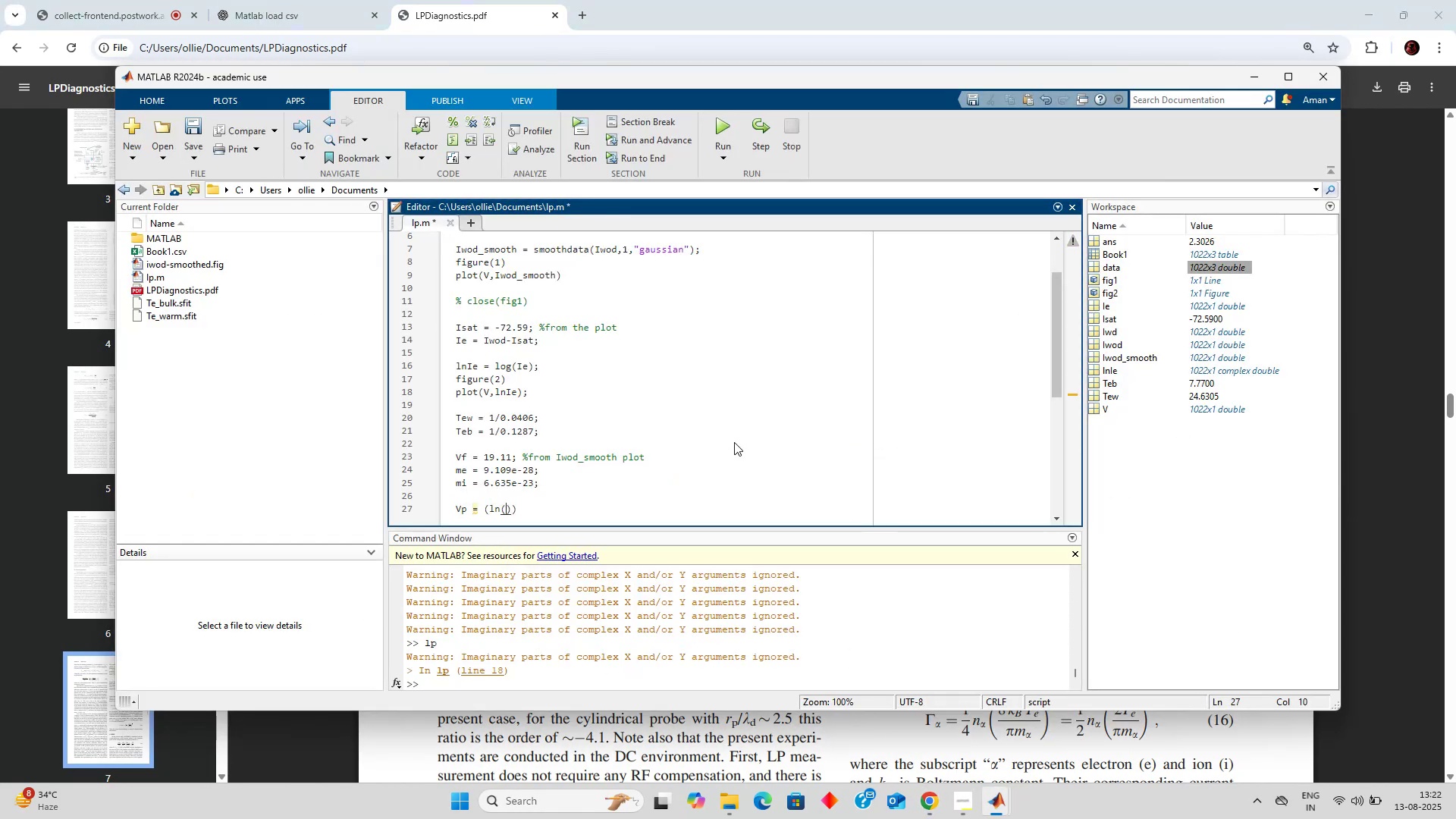 
key(Alt+AltLeft)
 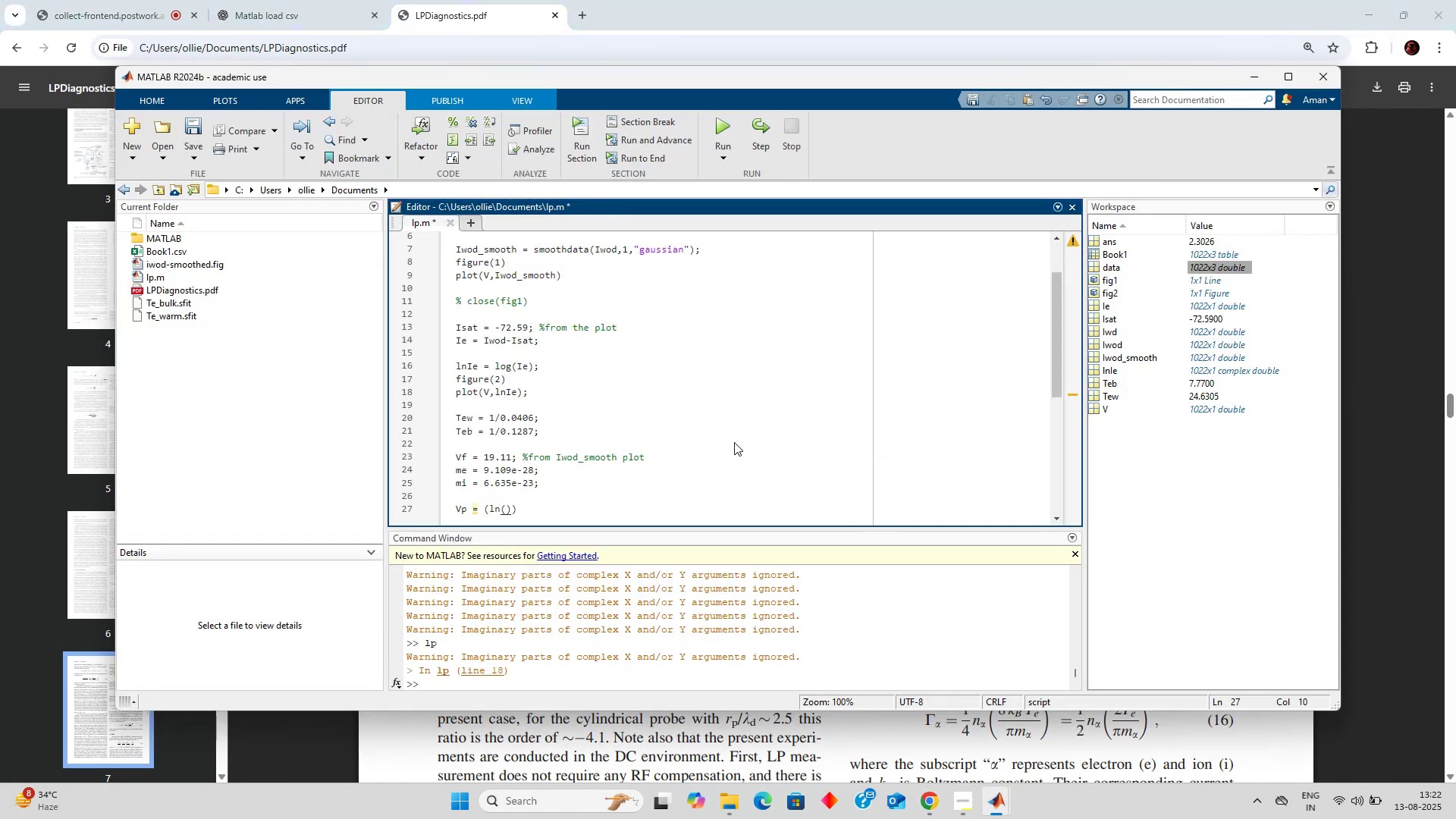 
key(Alt+Tab)
 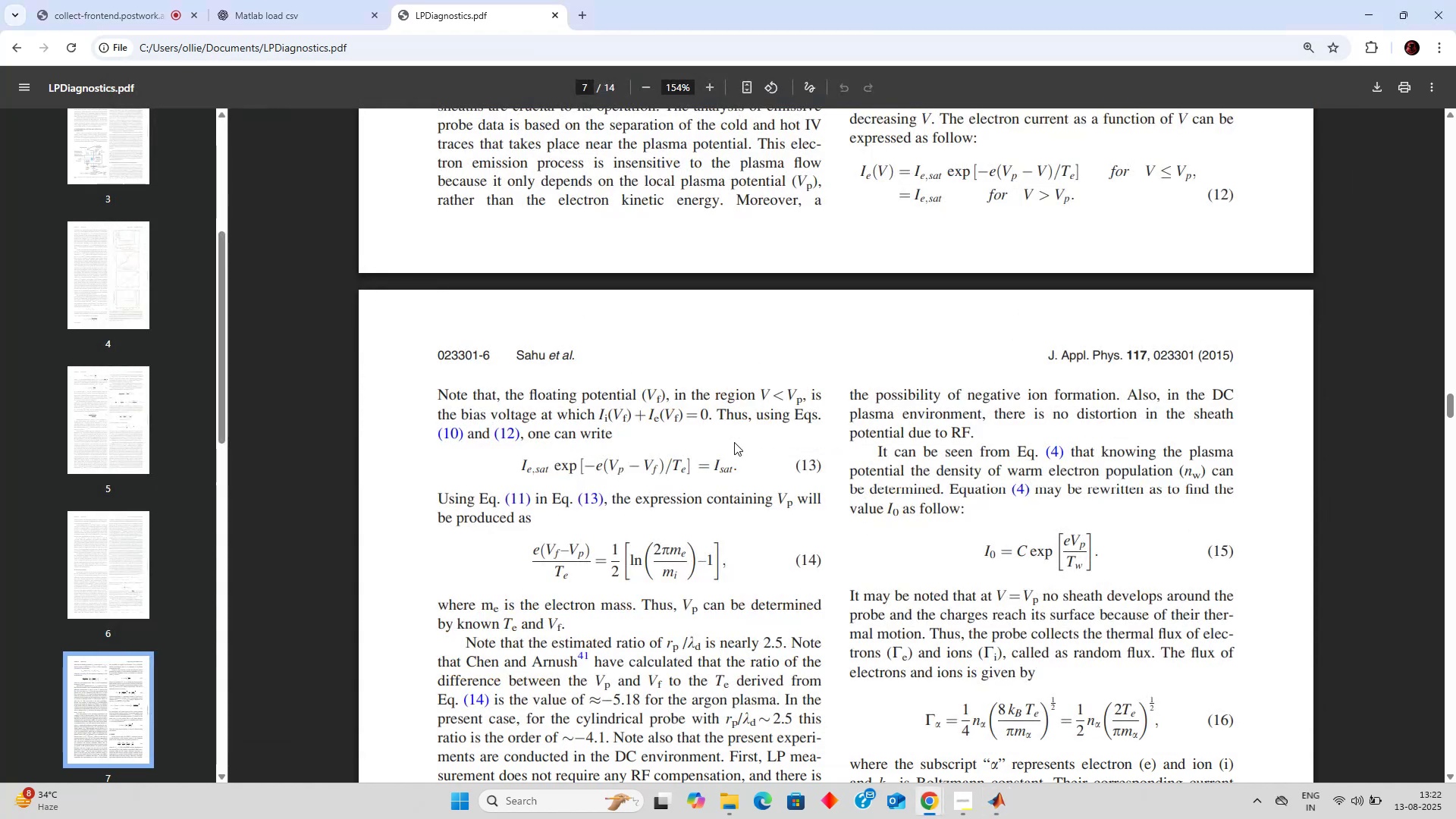 
key(Alt+AltLeft)
 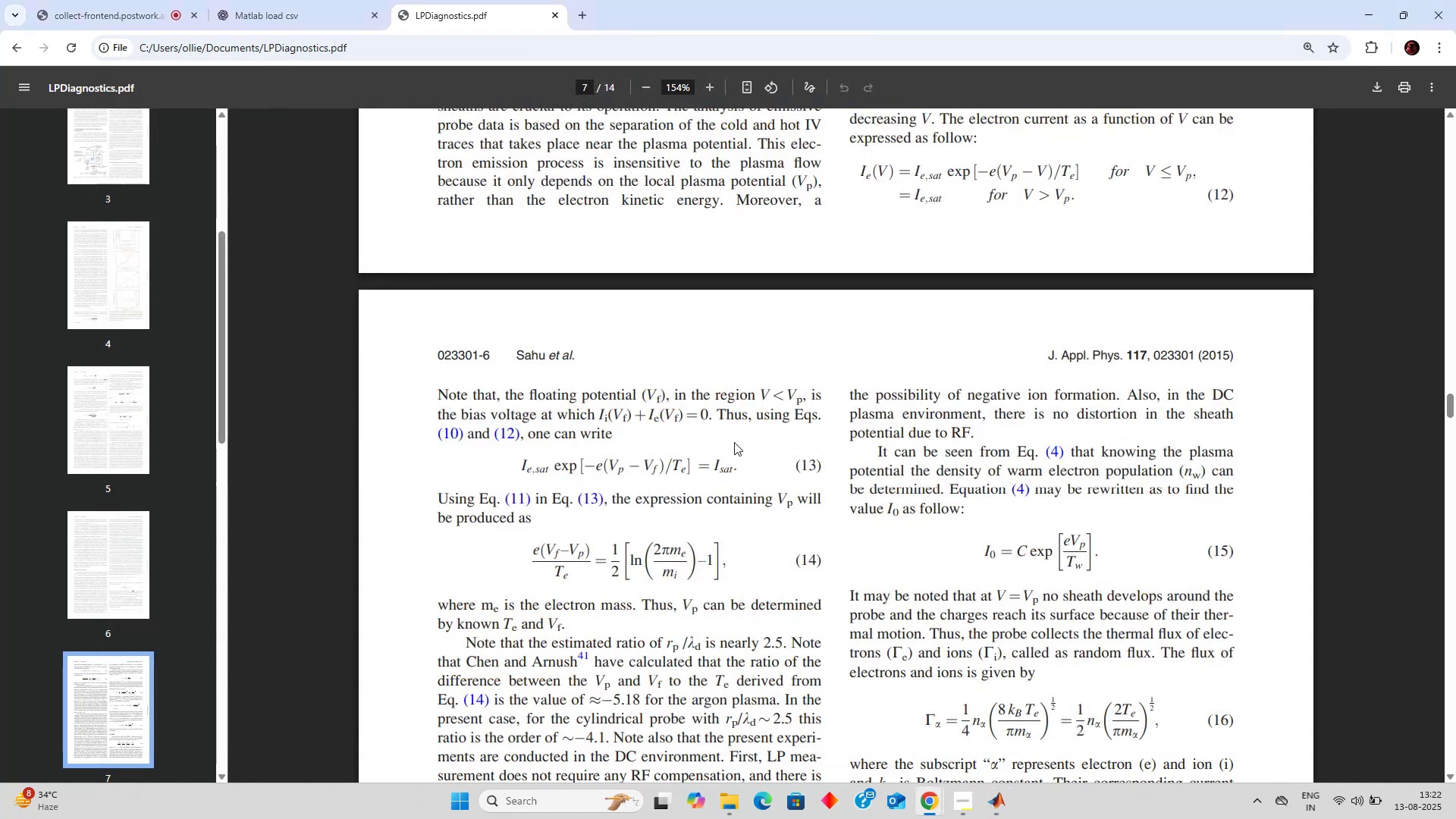 
key(Tab)
type(2*pi*)
 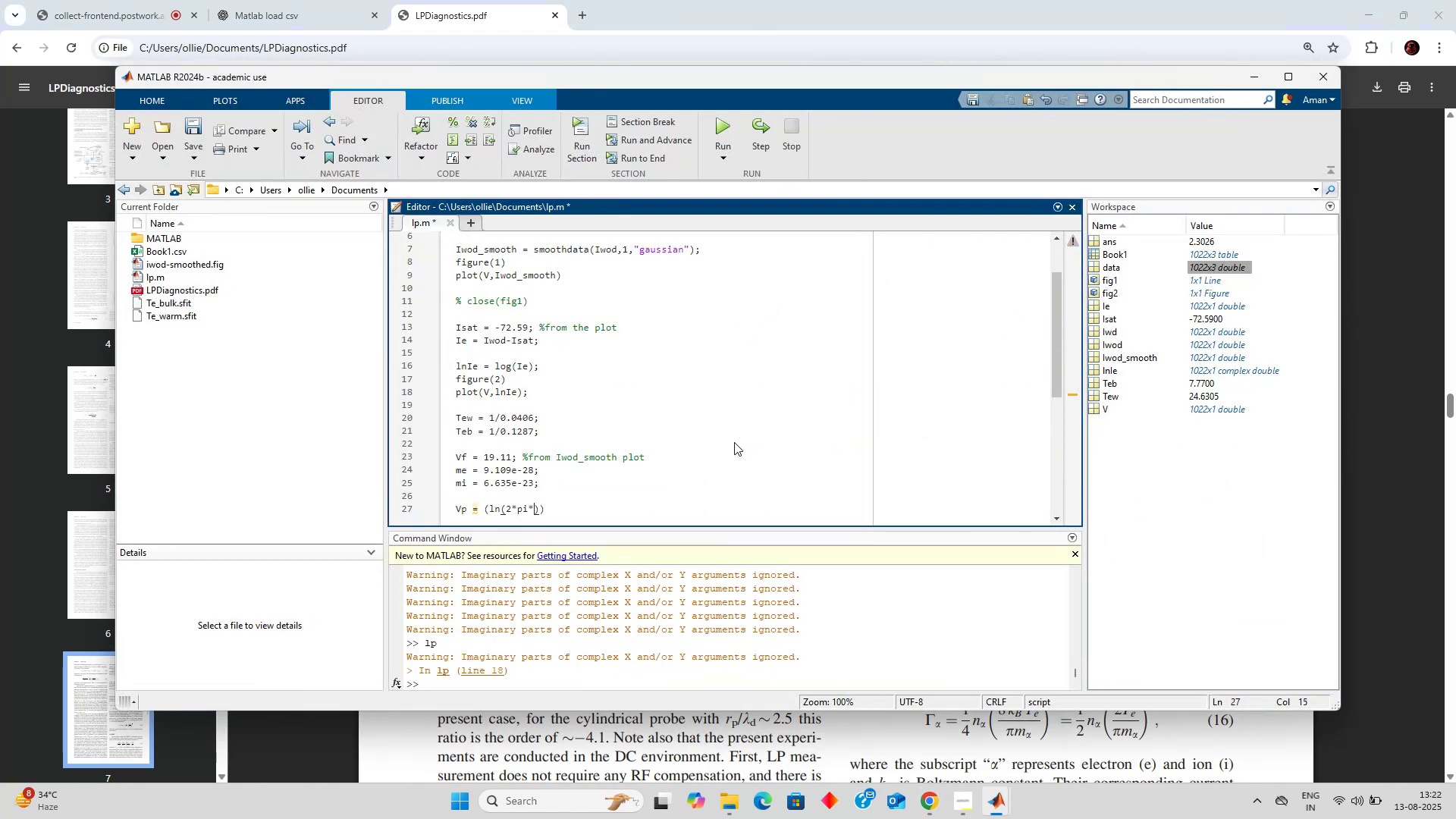 
 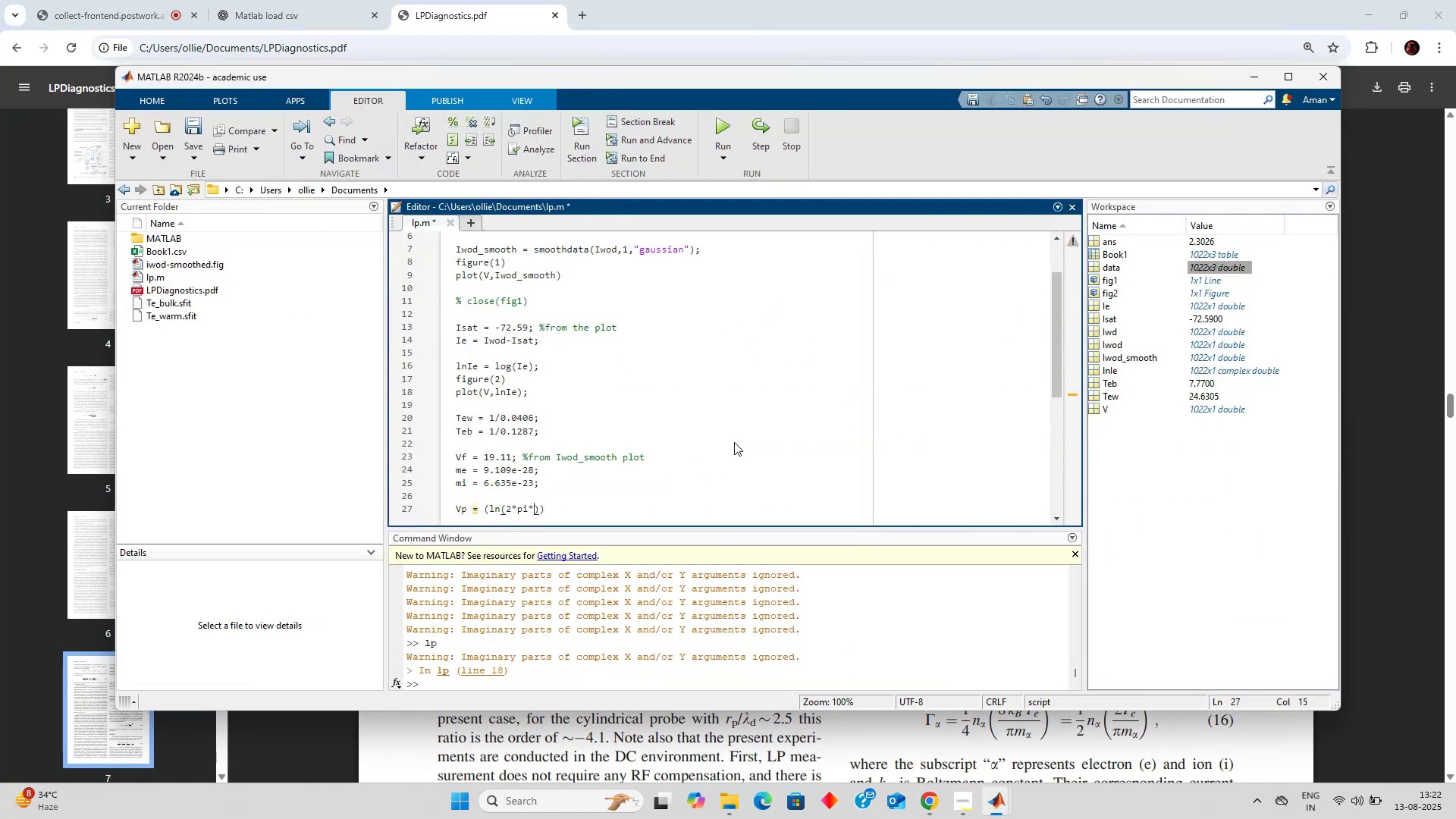 
key(Alt+AltLeft)
 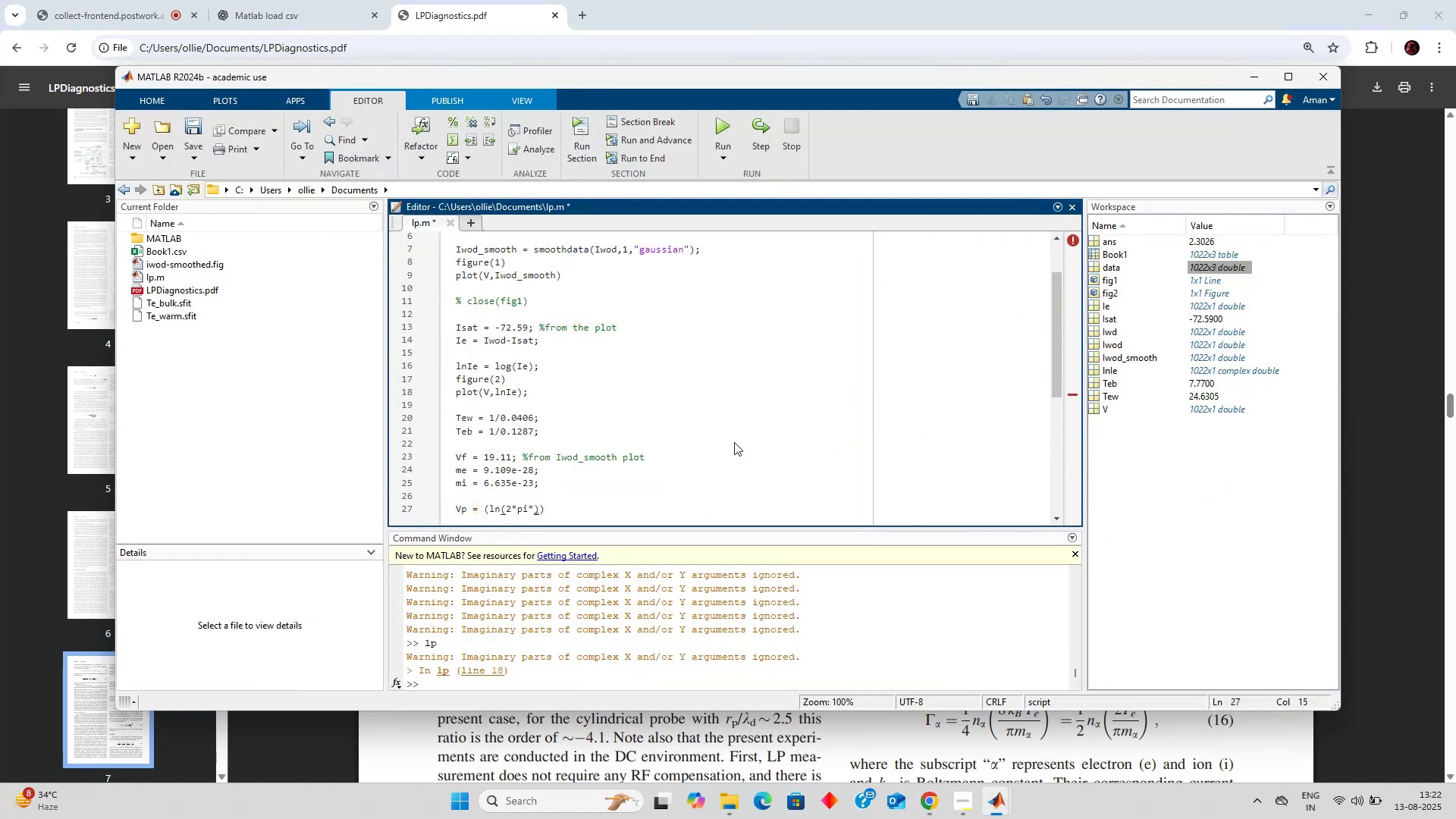 
key(Alt+Tab)
 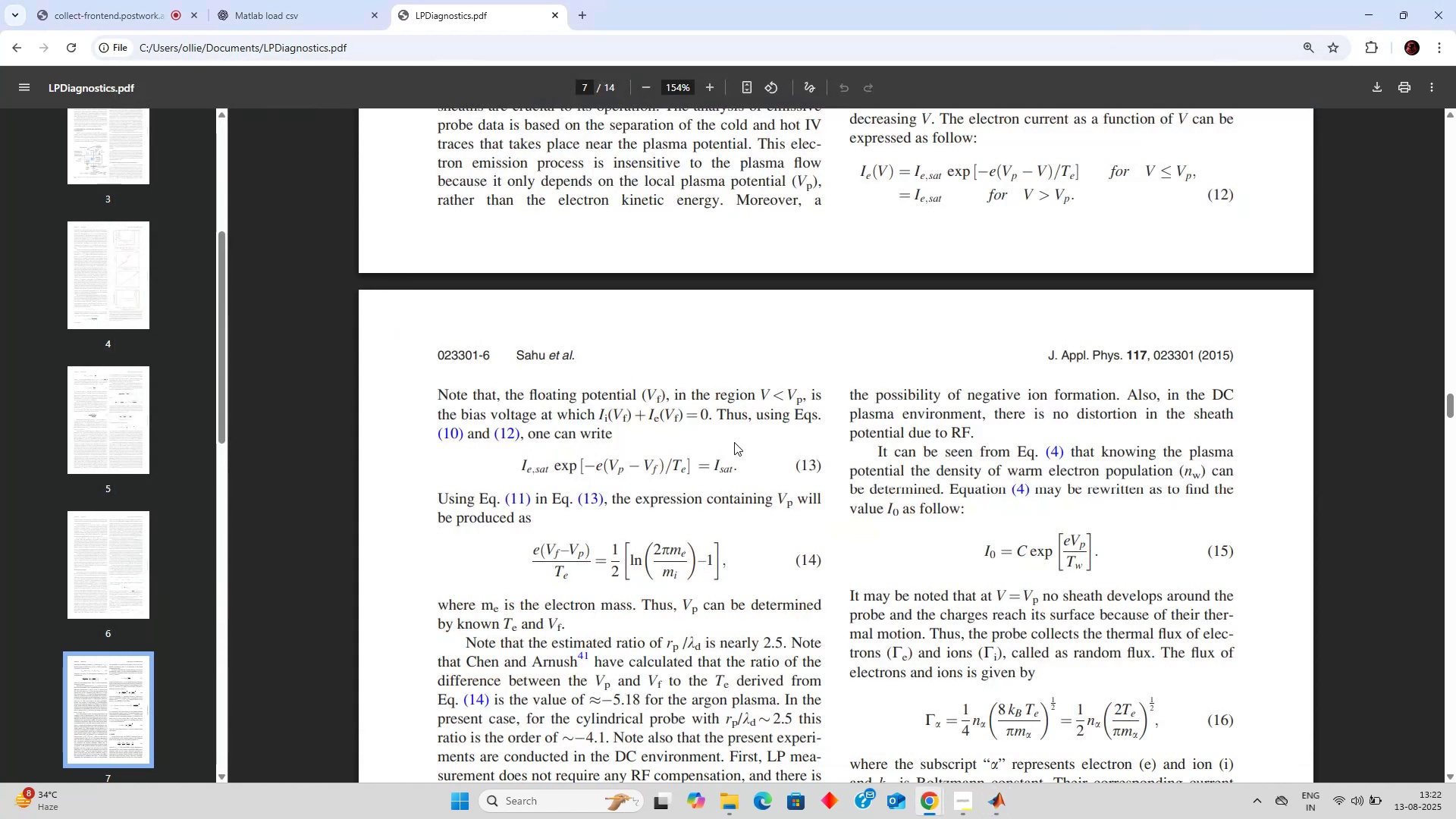 
key(Alt+AltLeft)
 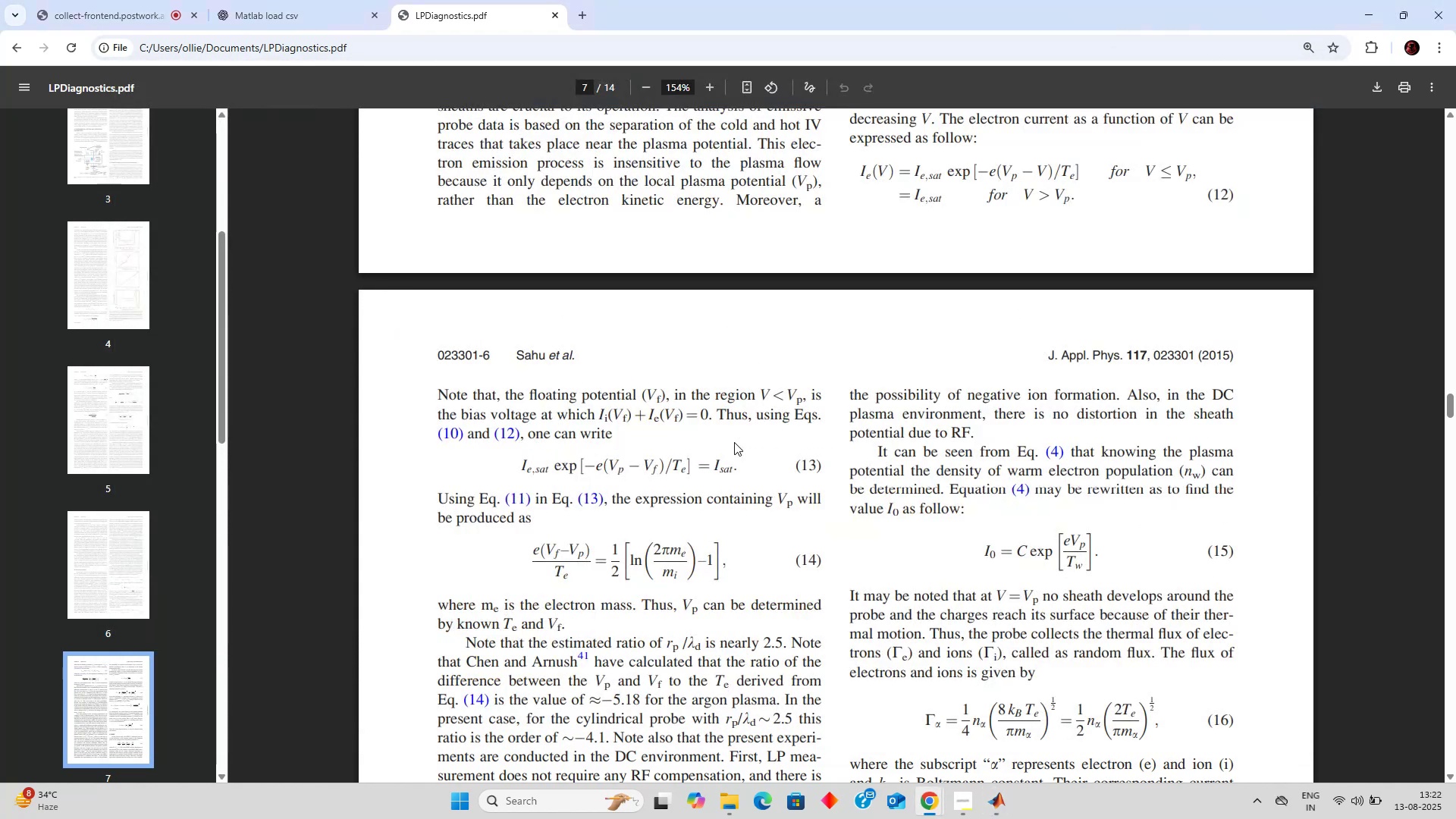 
key(Tab)
type(me/mi)
 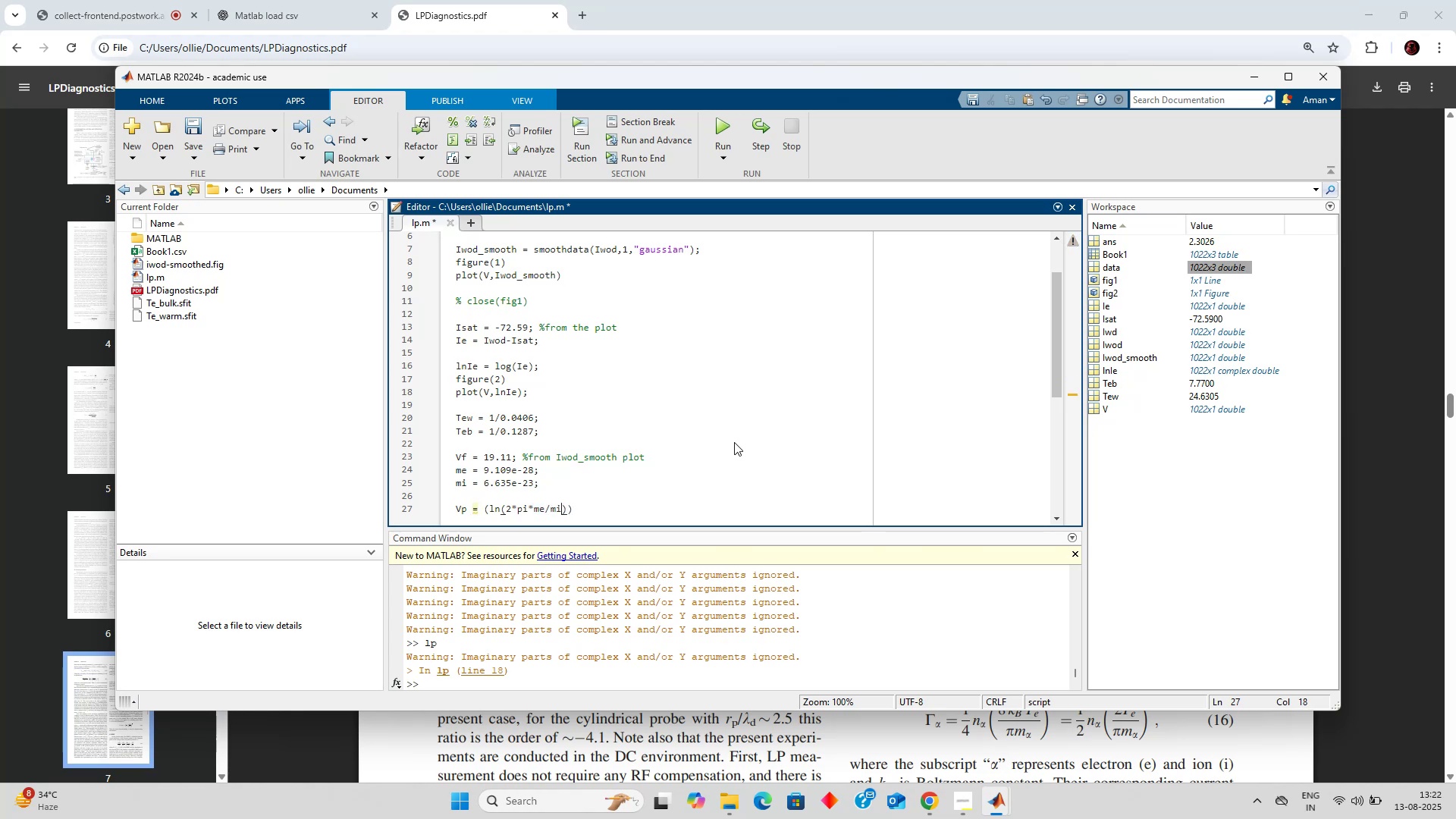 
key(Alt+AltLeft)
 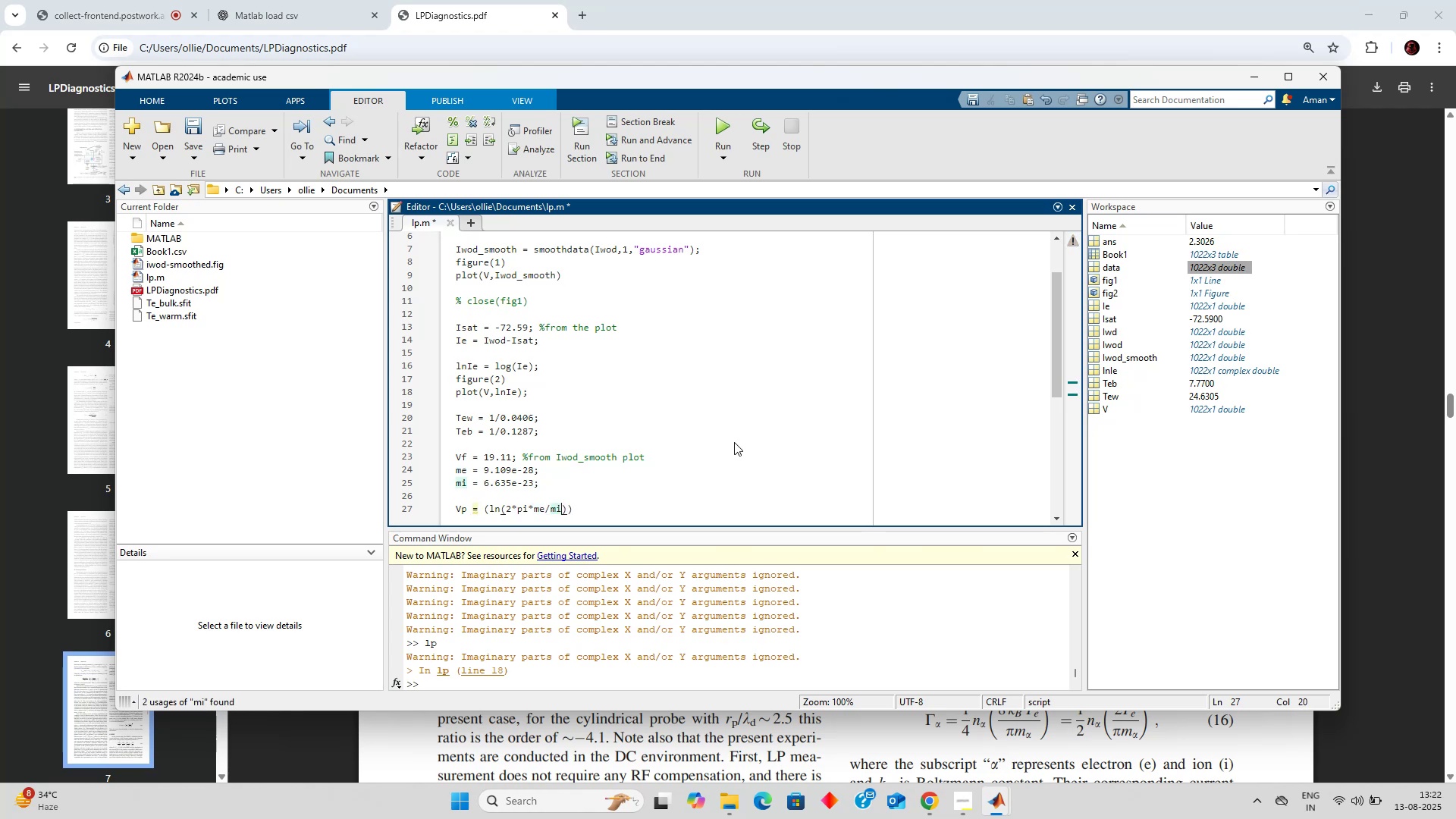 
key(Alt+Tab)
 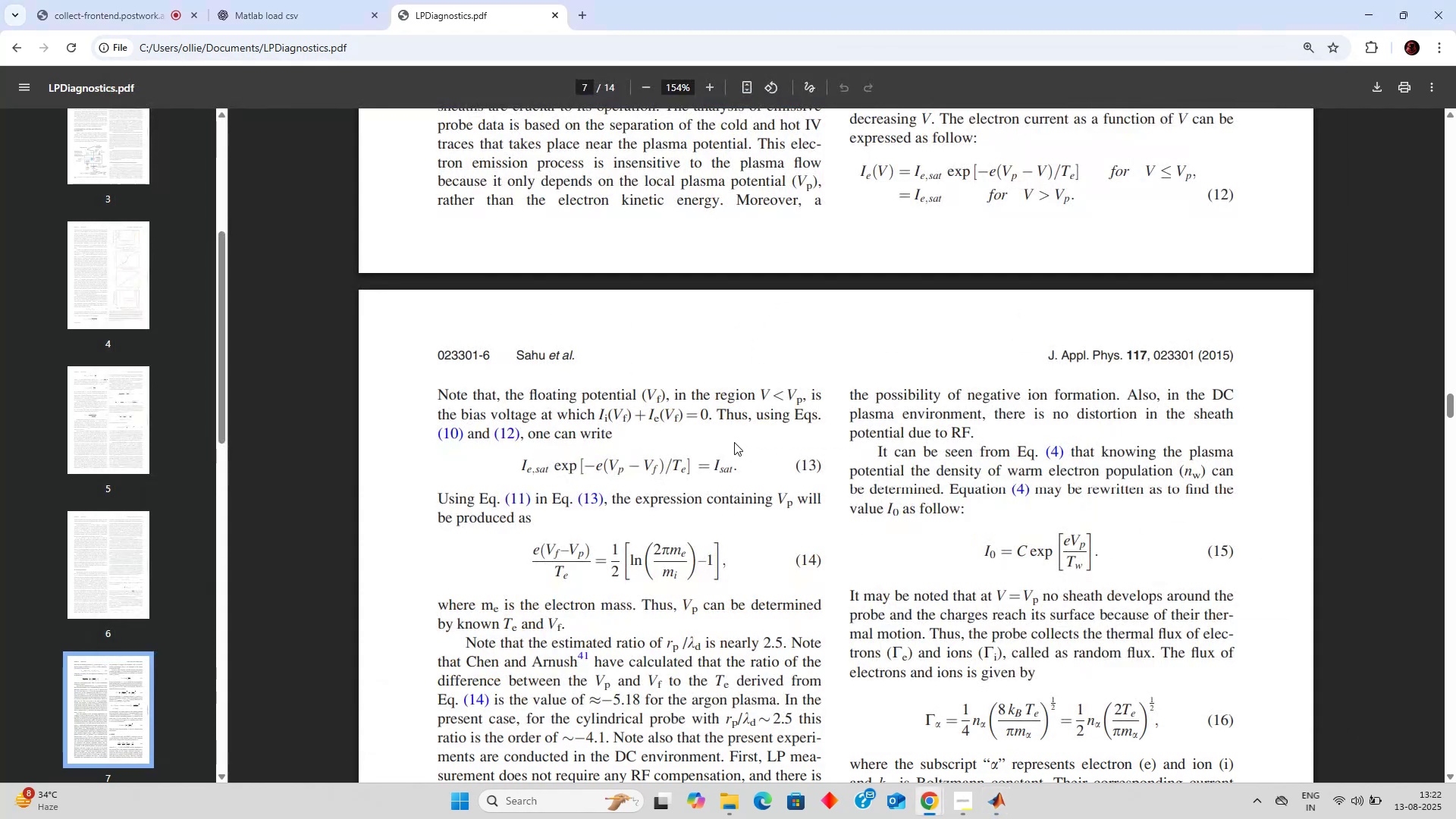 
key(Alt+AltLeft)
 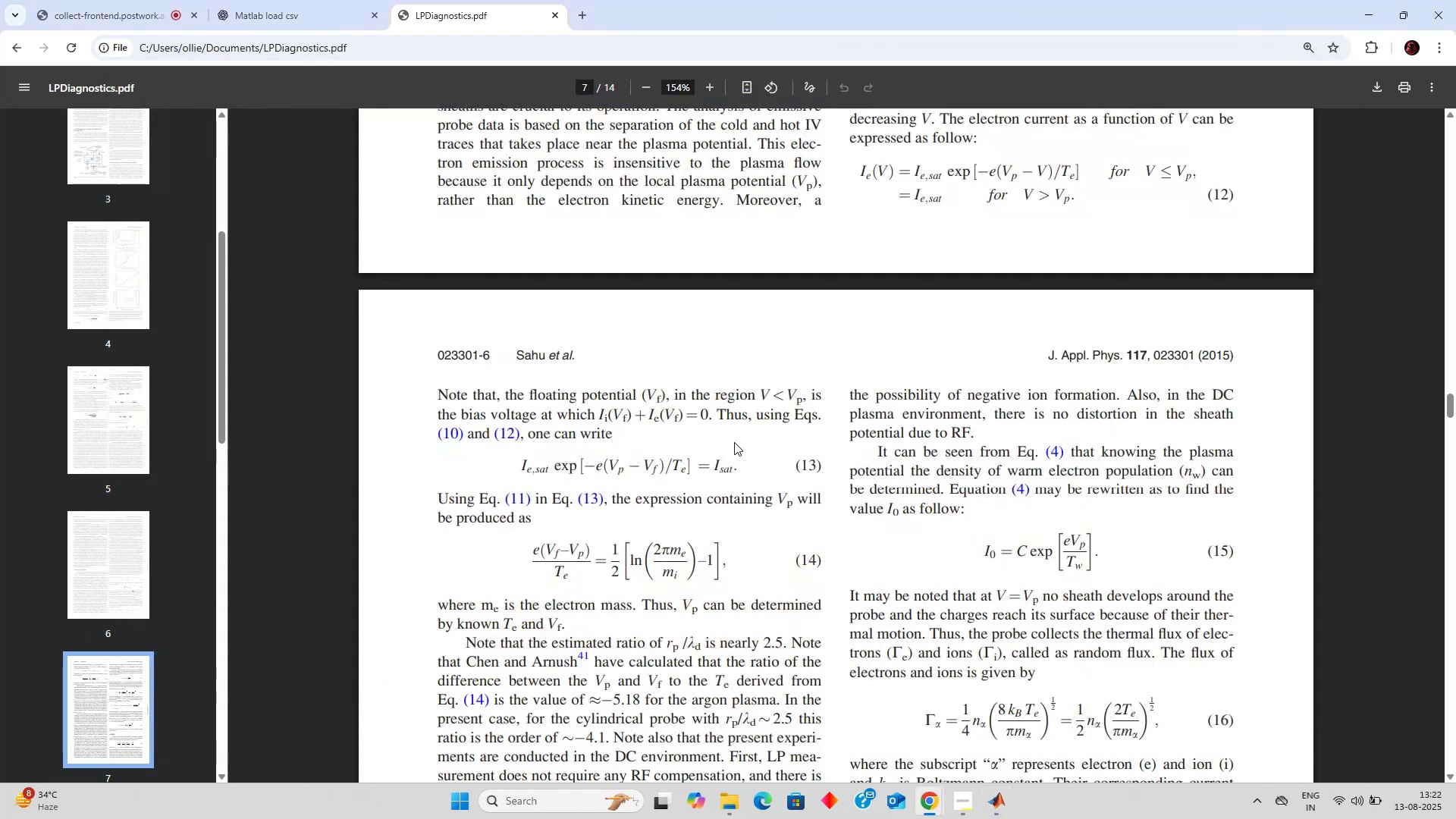 
key(Alt+Tab)
 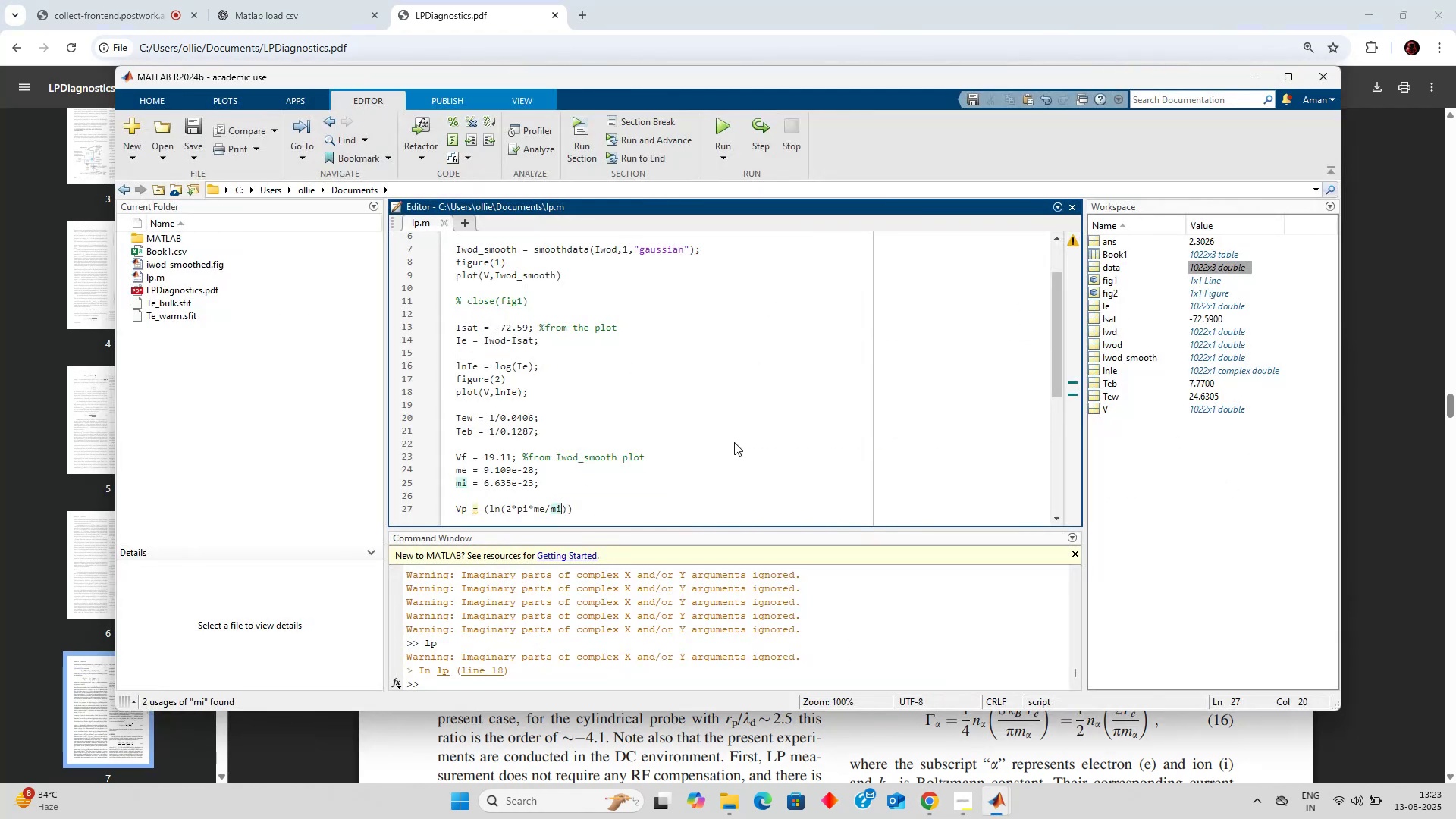 
key(ArrowRight)
 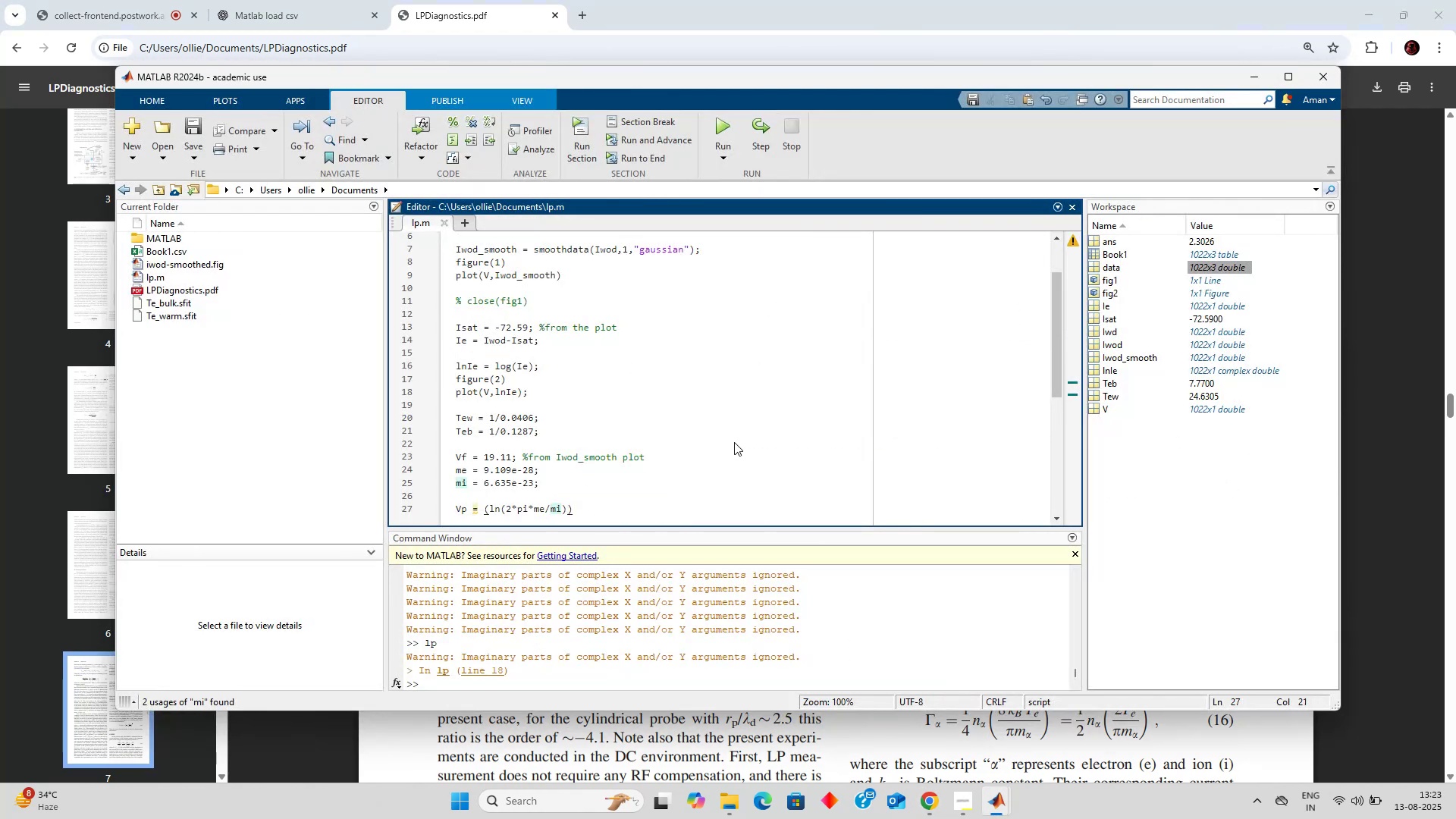 
key(Minus)
 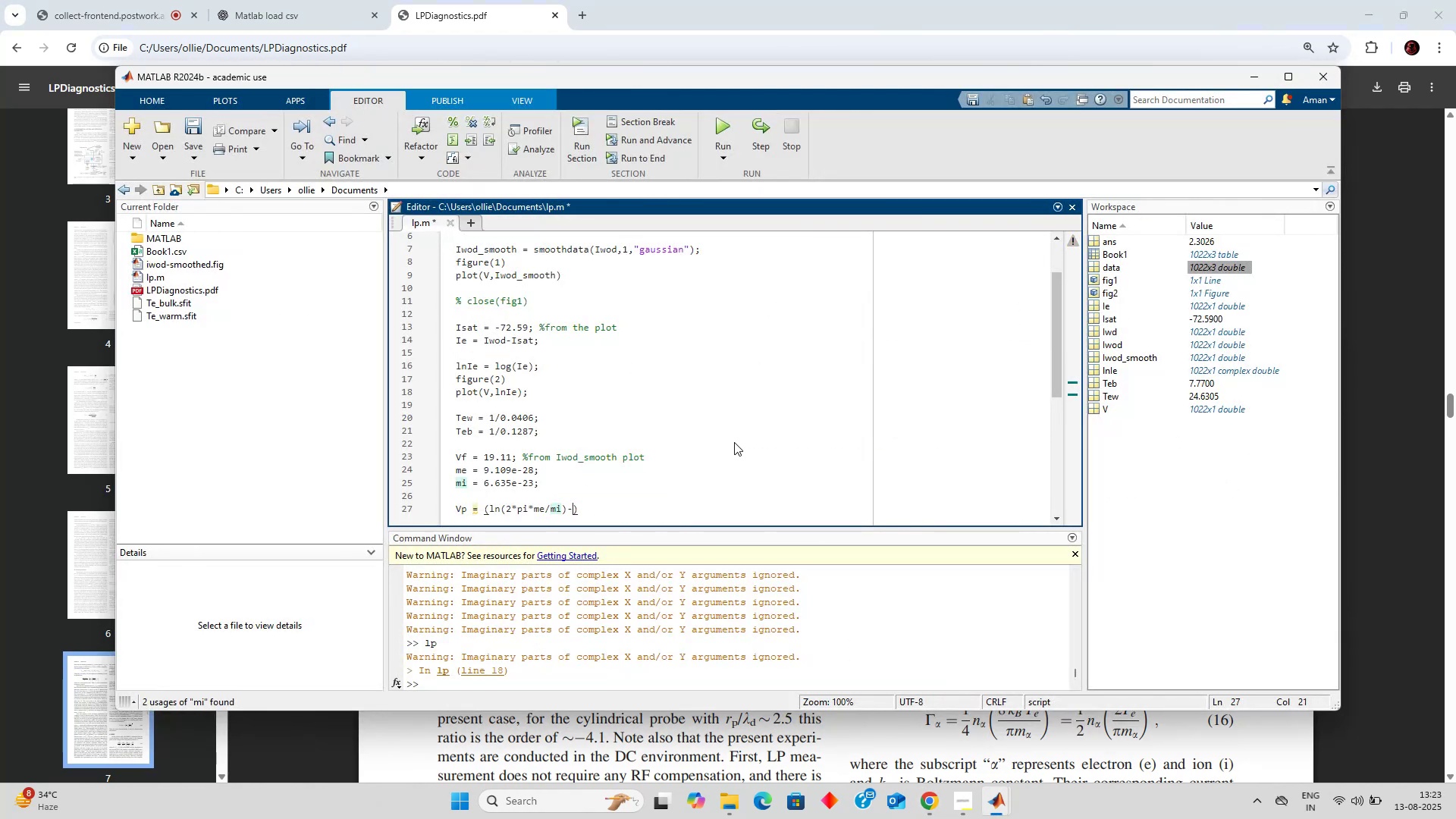 
key(1)
 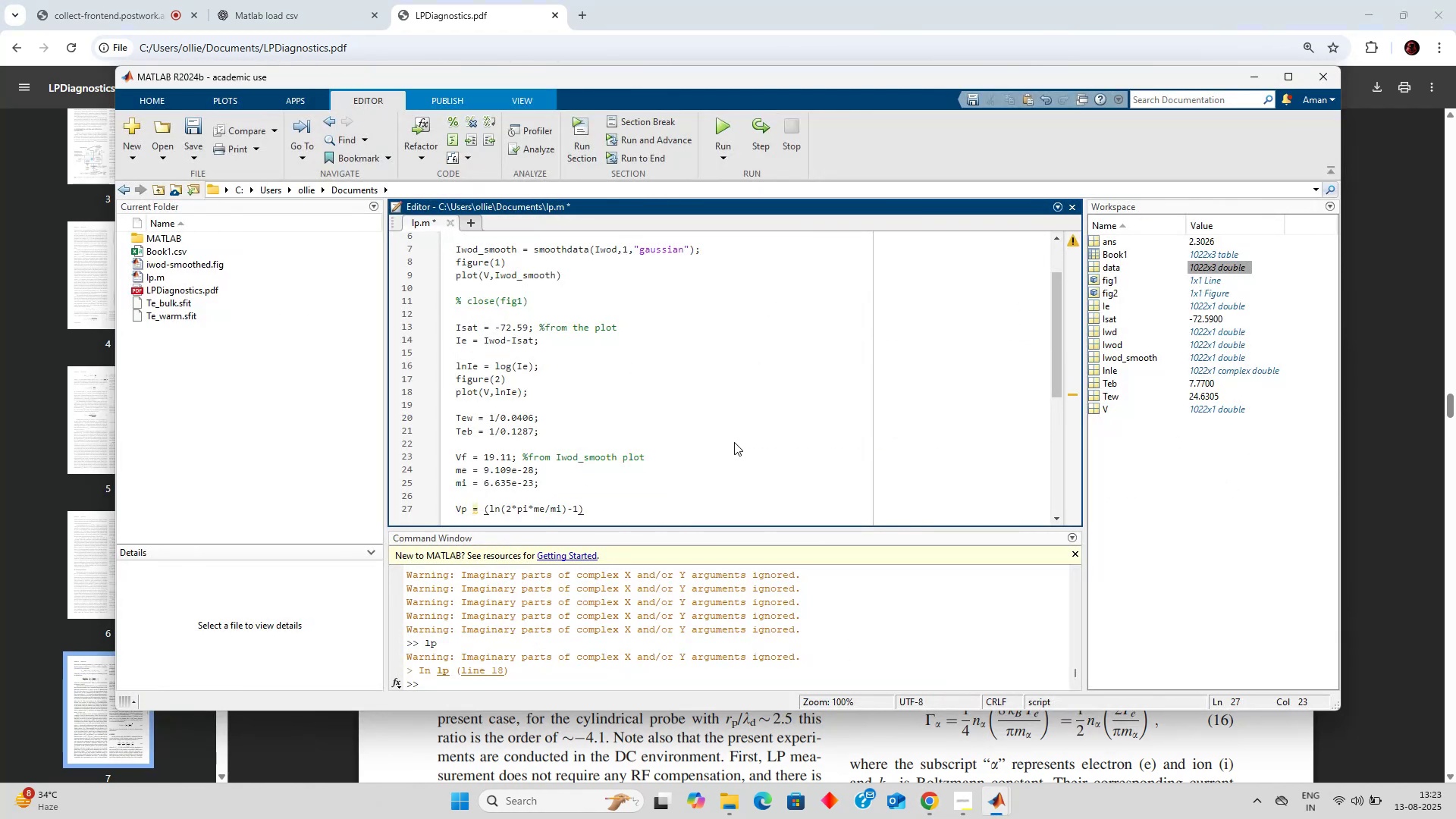 
key(ArrowRight)
 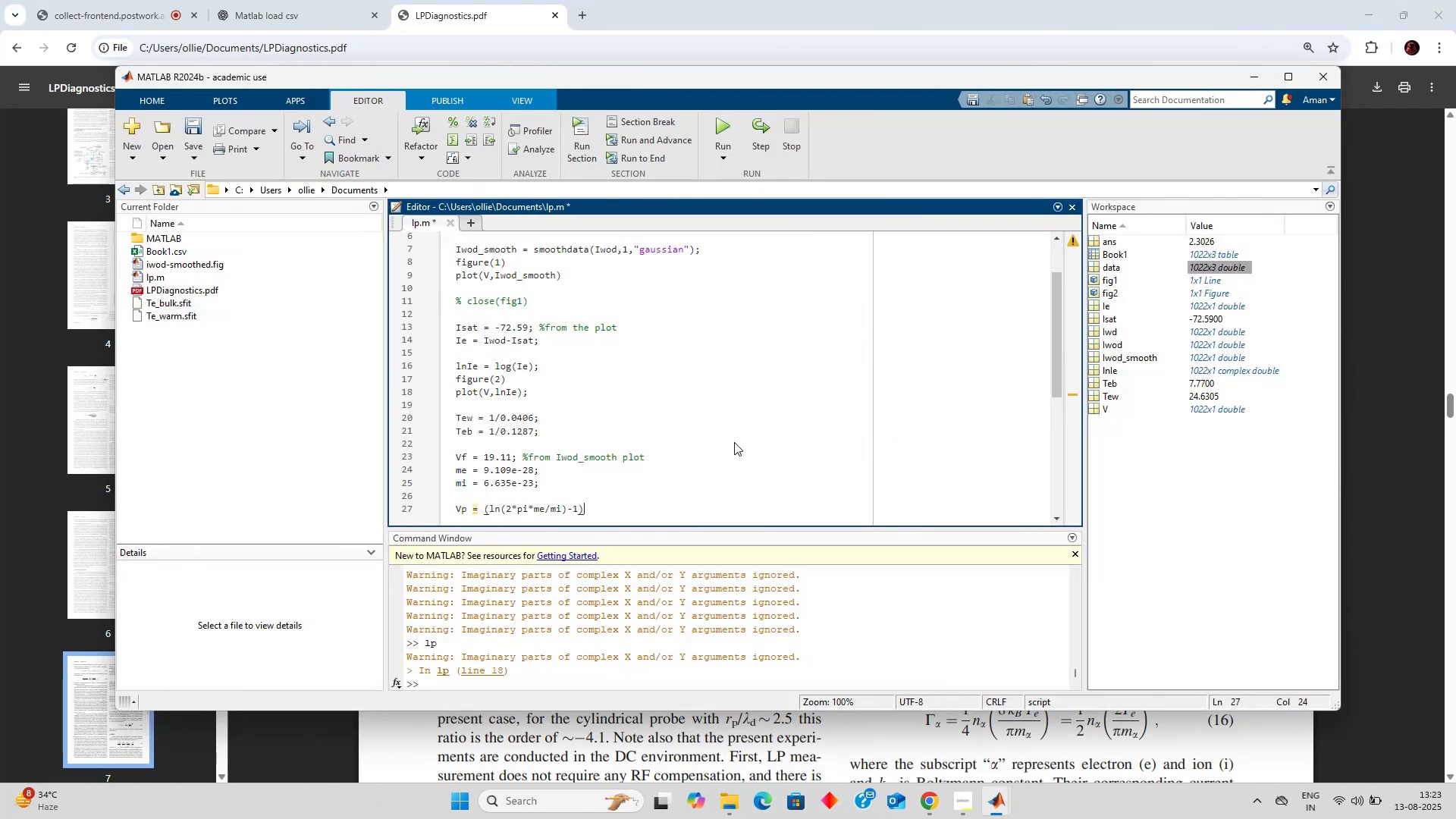 
key(Shift+8)
 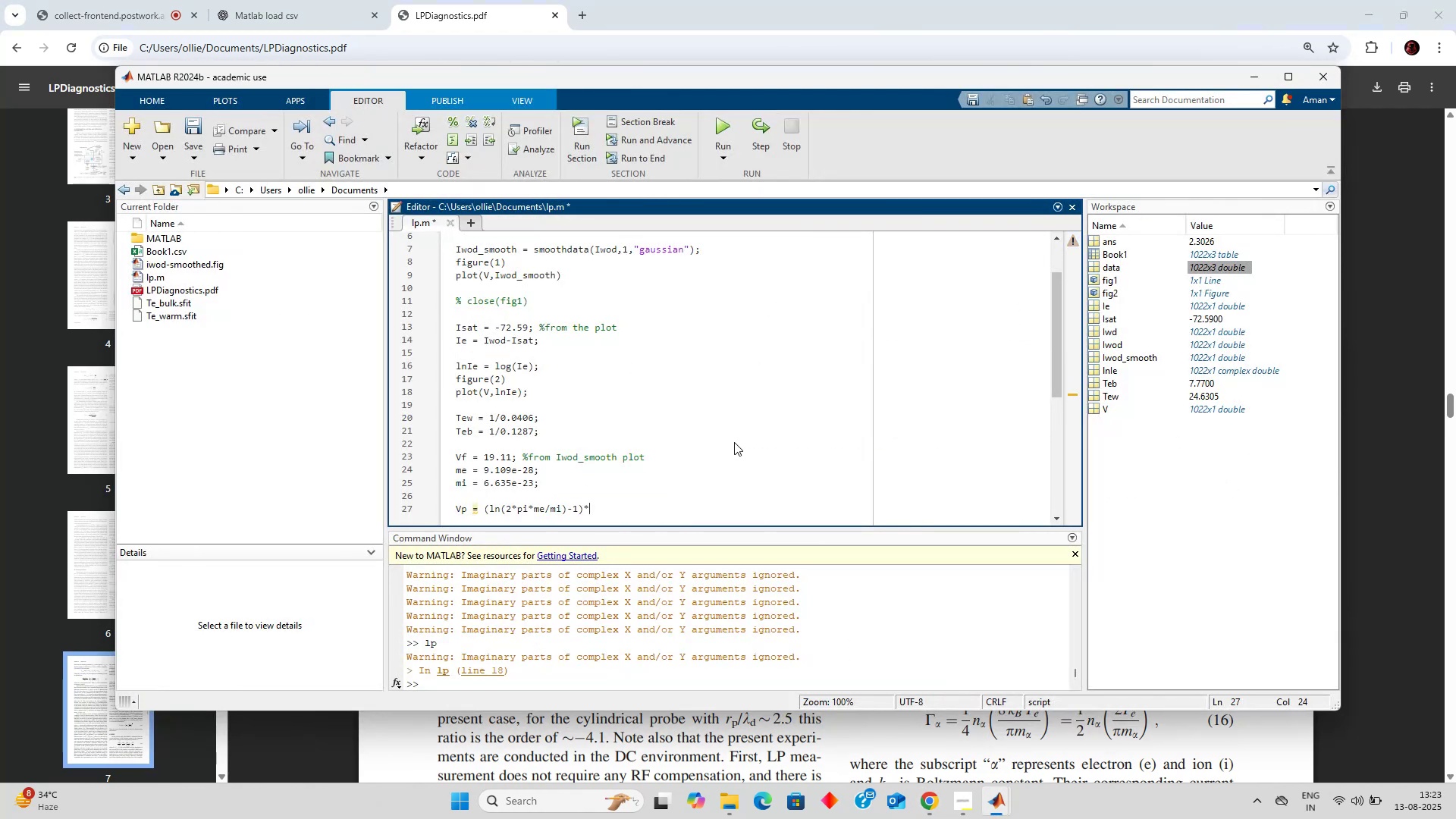 
key(Alt+AltLeft)
 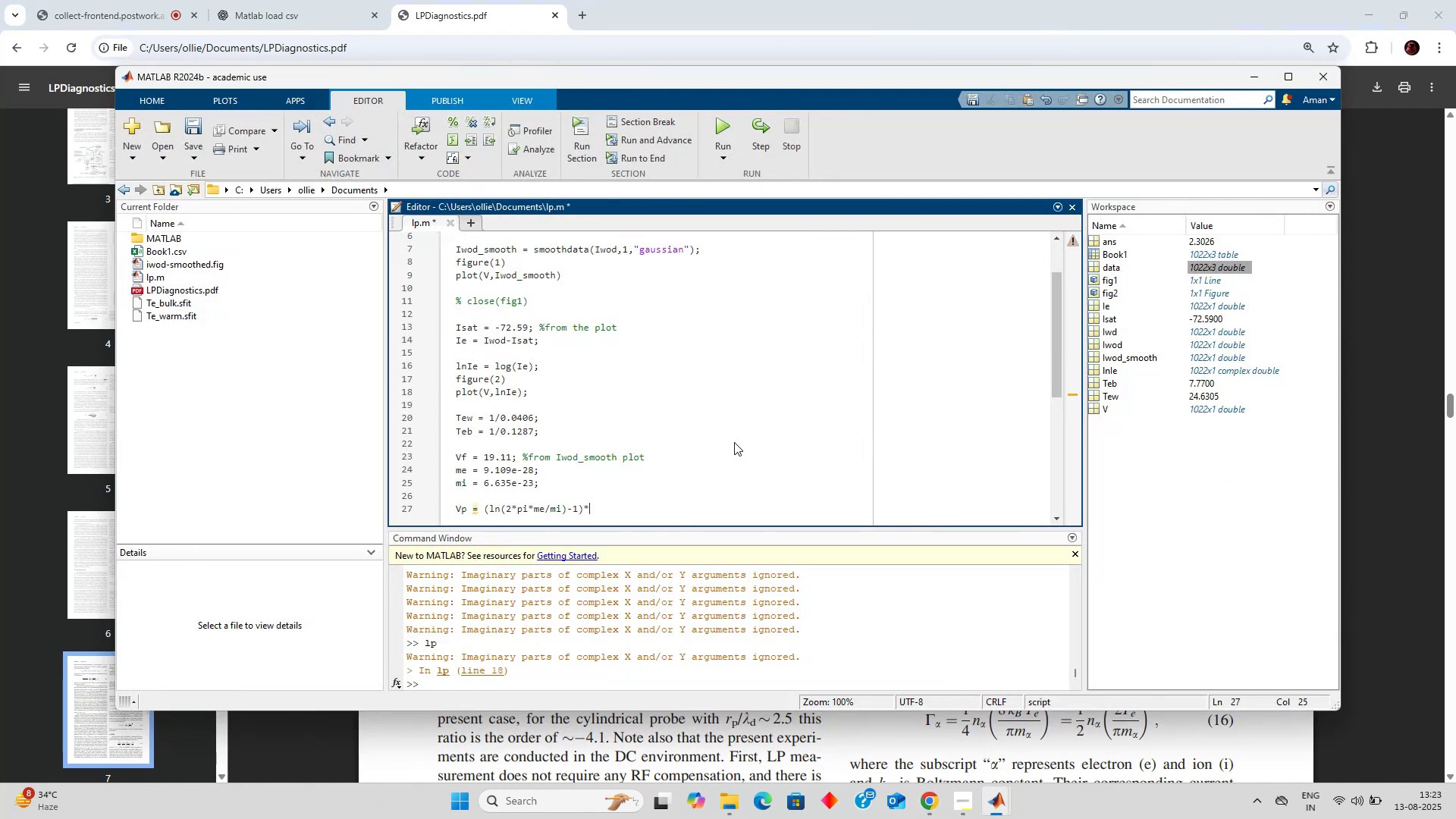 
key(Alt+Tab)
 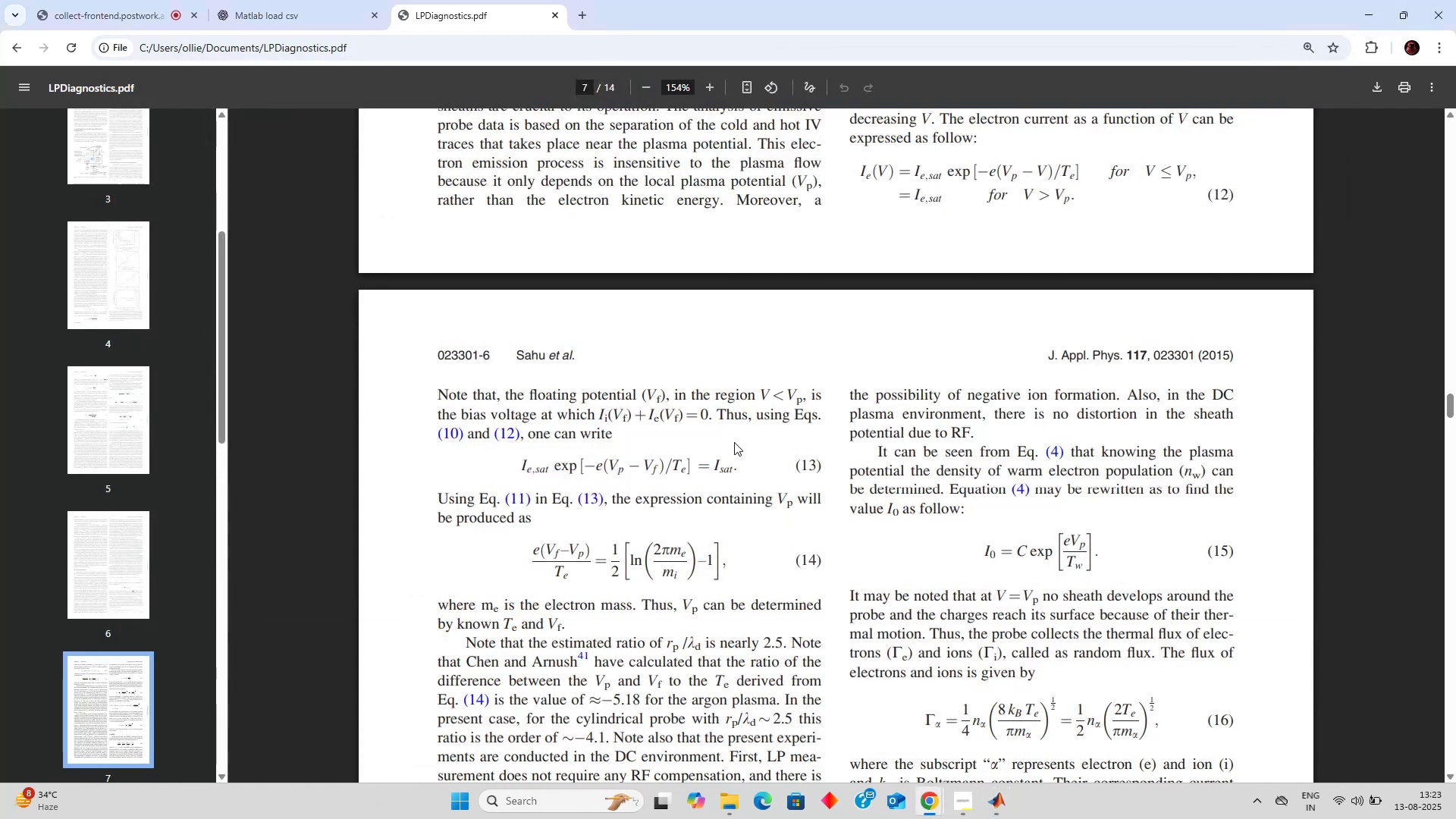 
key(Alt+AltLeft)
 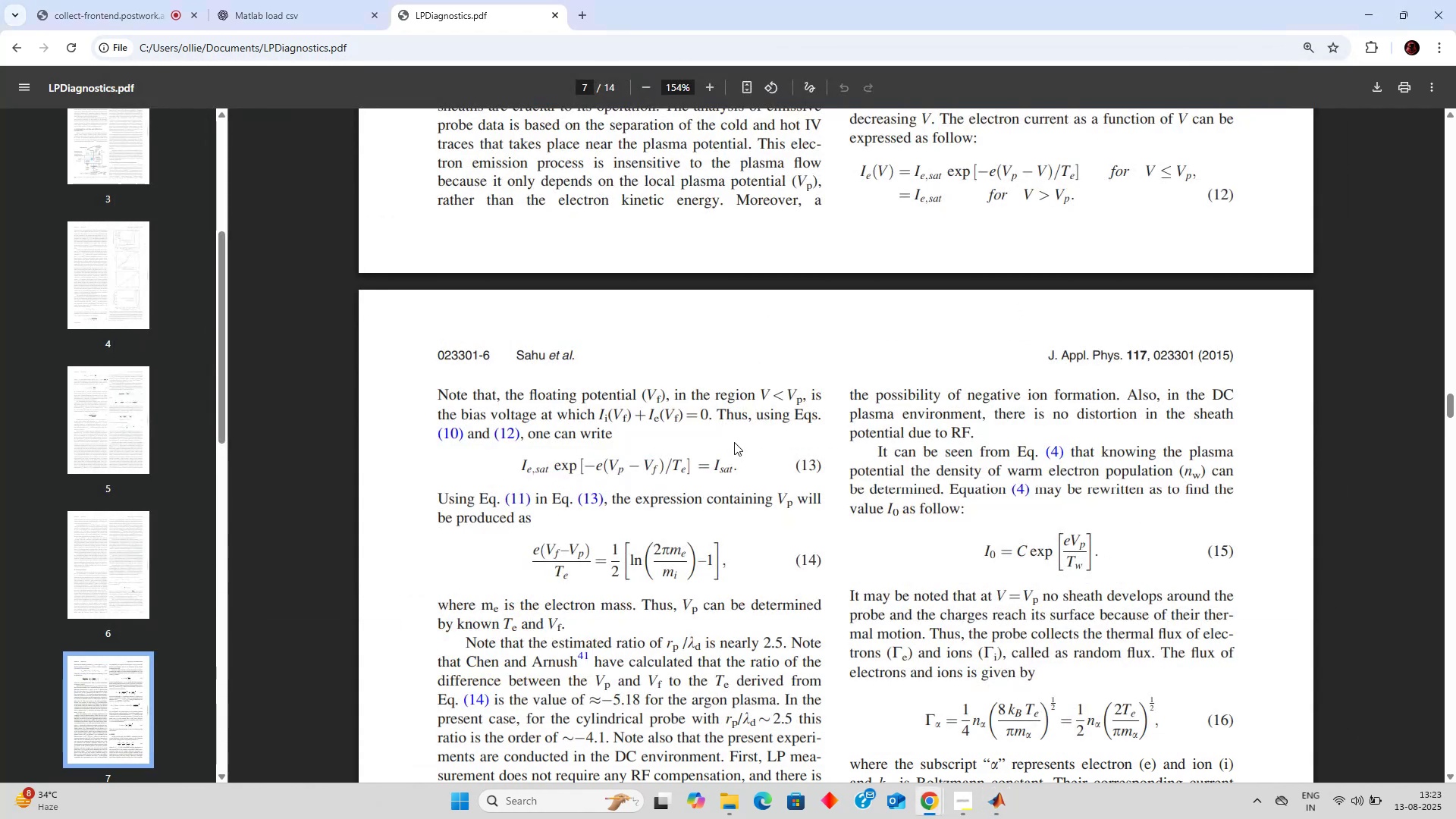 
hold_key(key=Tab, duration=12.34)
 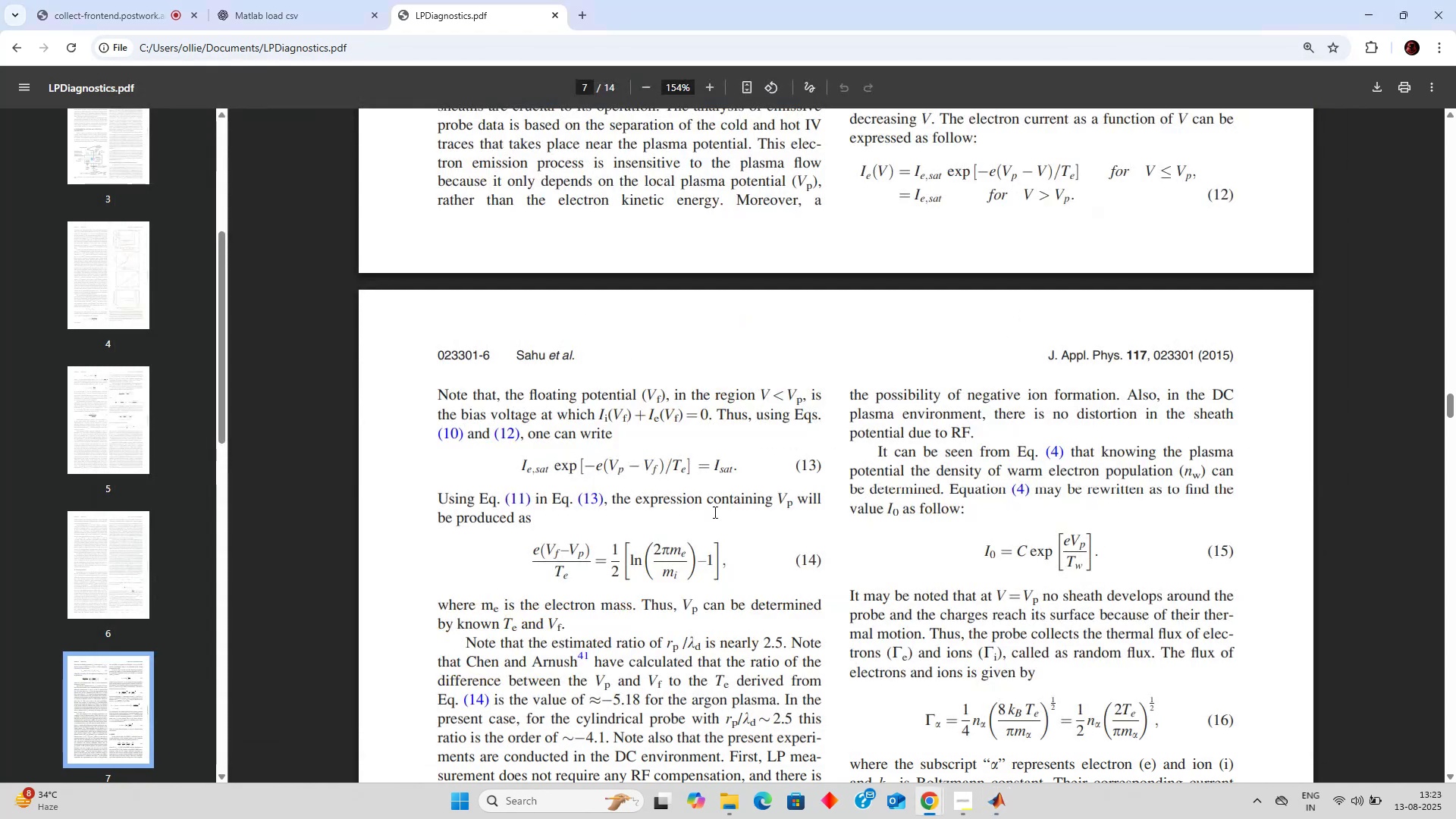 
type(Te)
 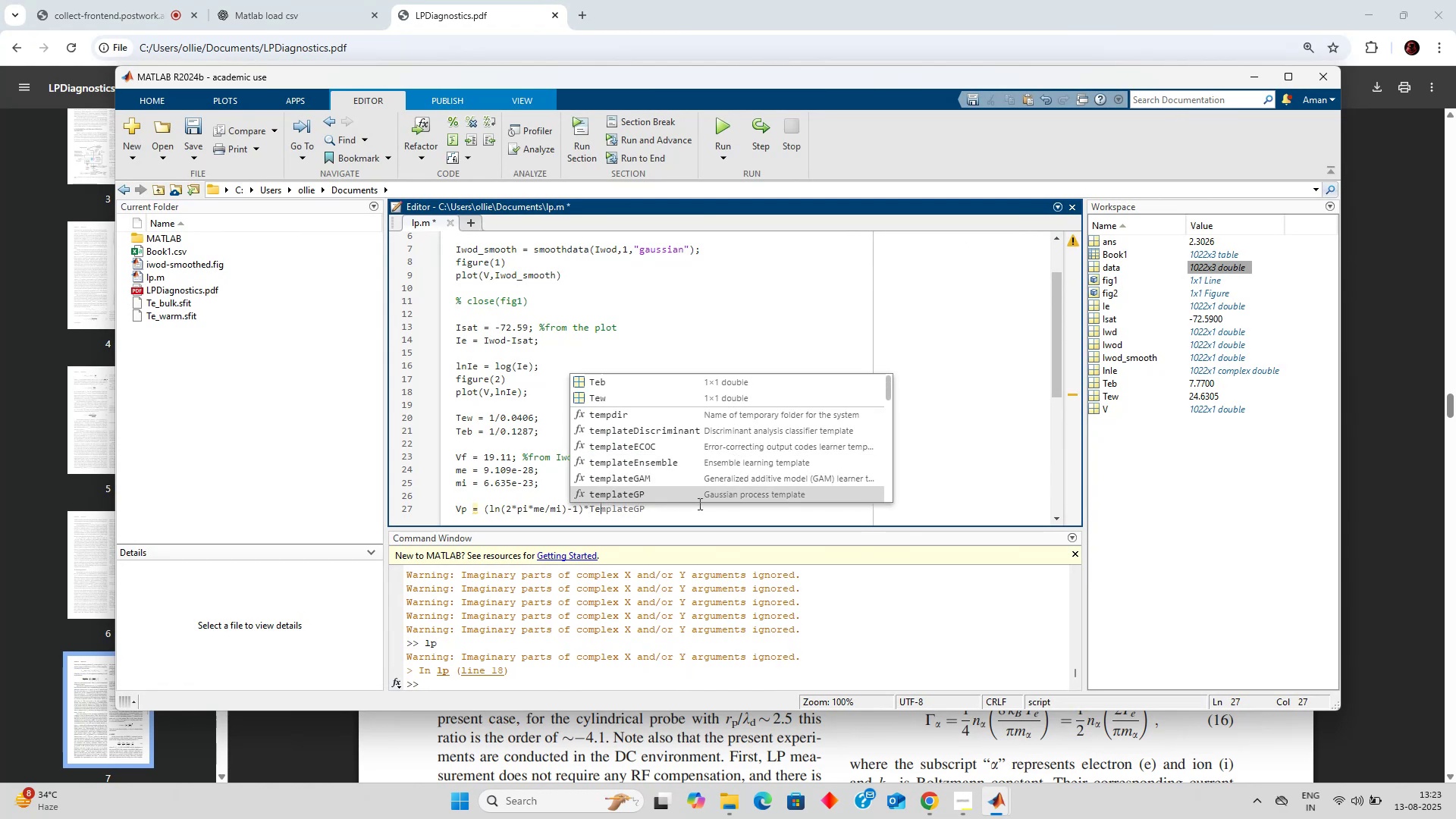 
left_click([714, 512])
 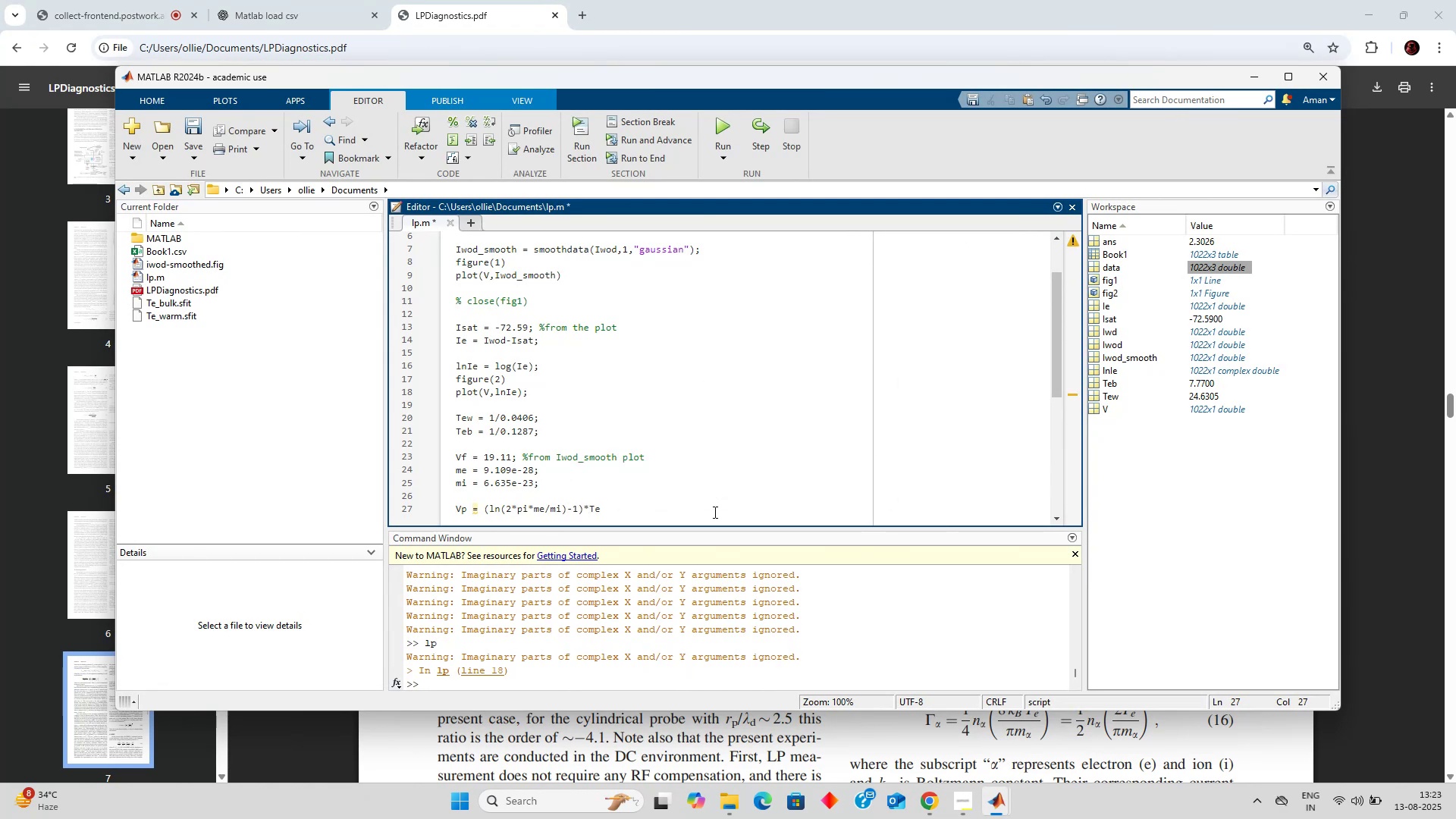 
key(Slash)
 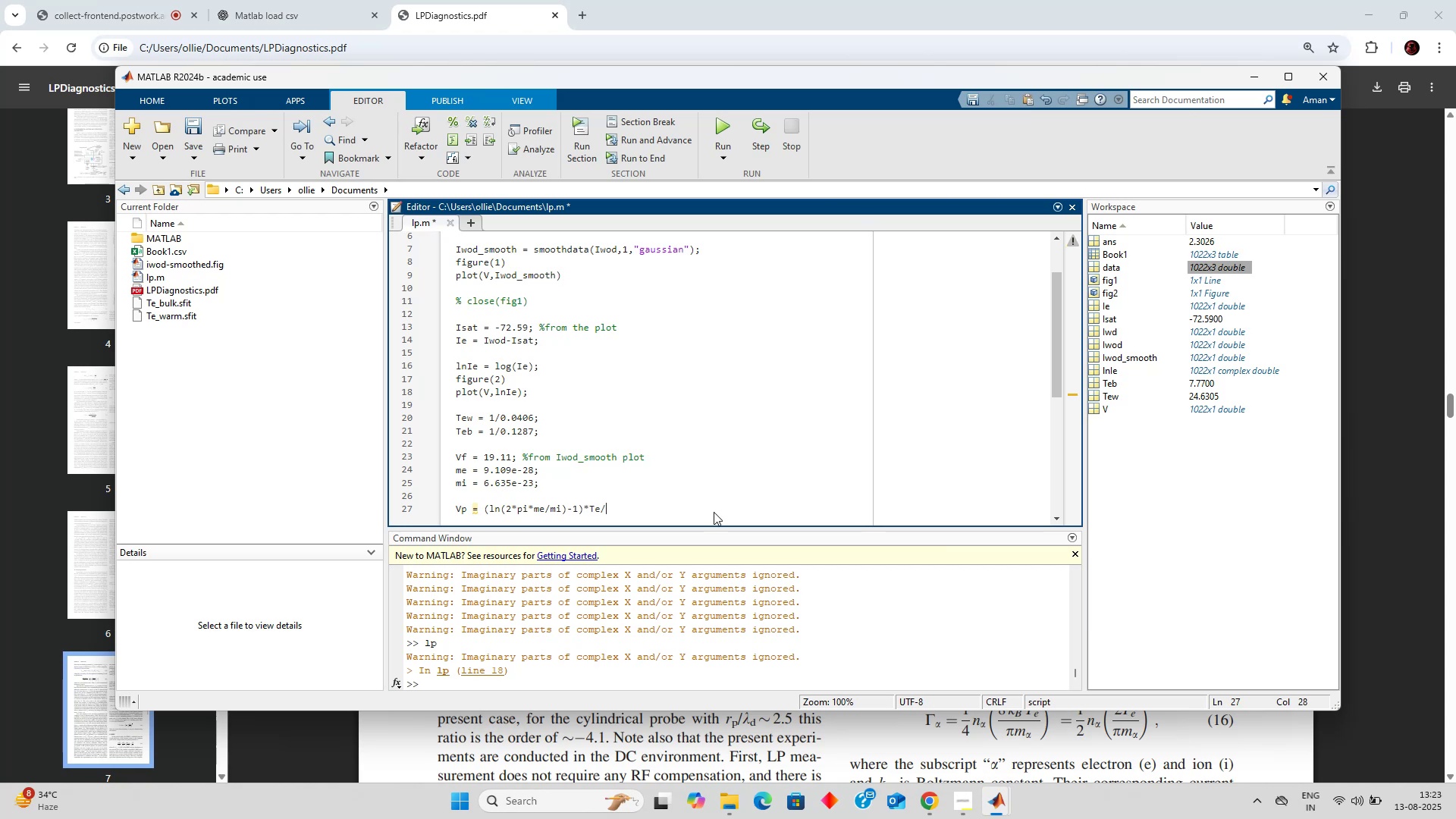 
key(2)
 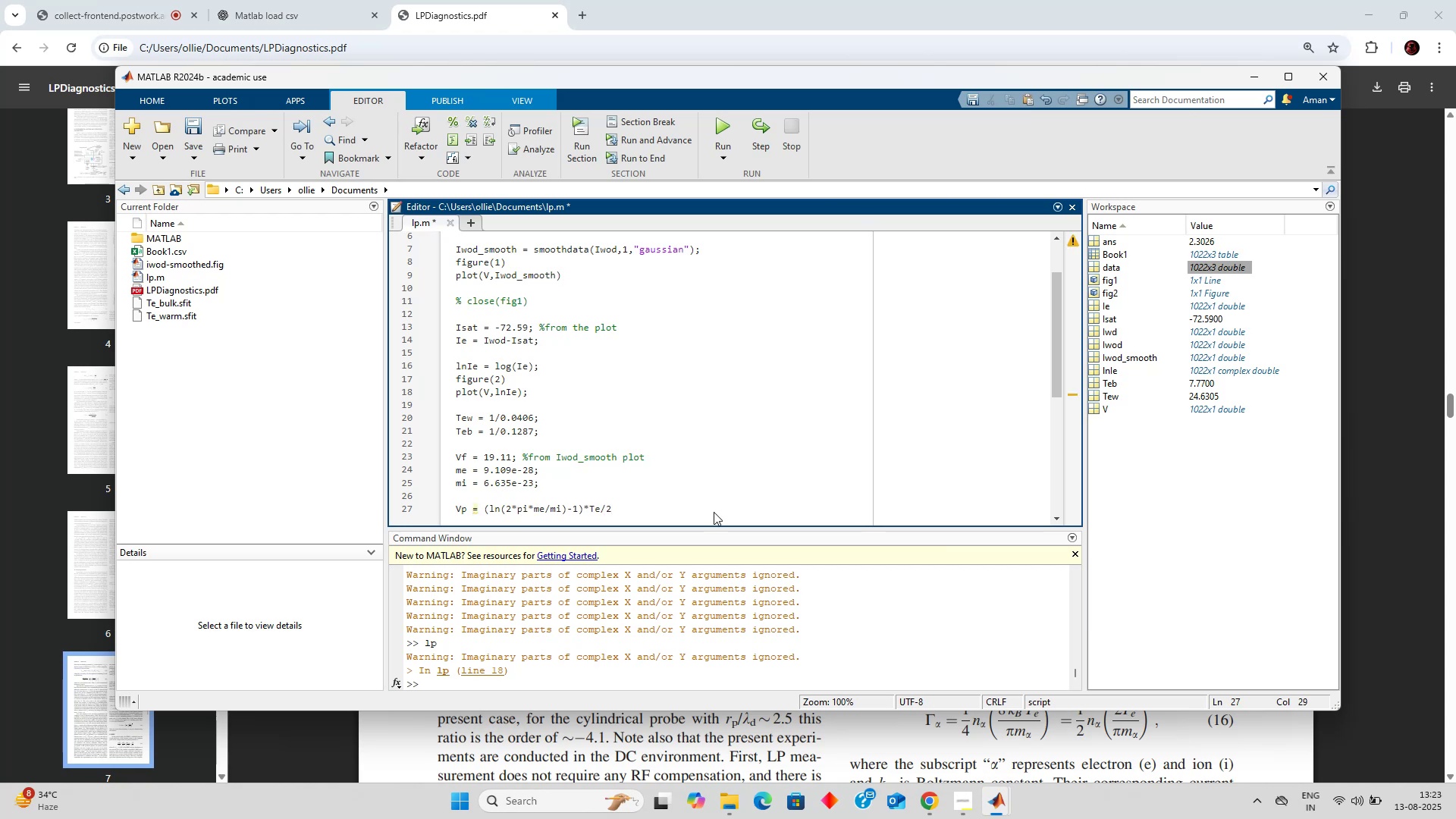 
hold_key(key=AltLeft, duration=0.33)
 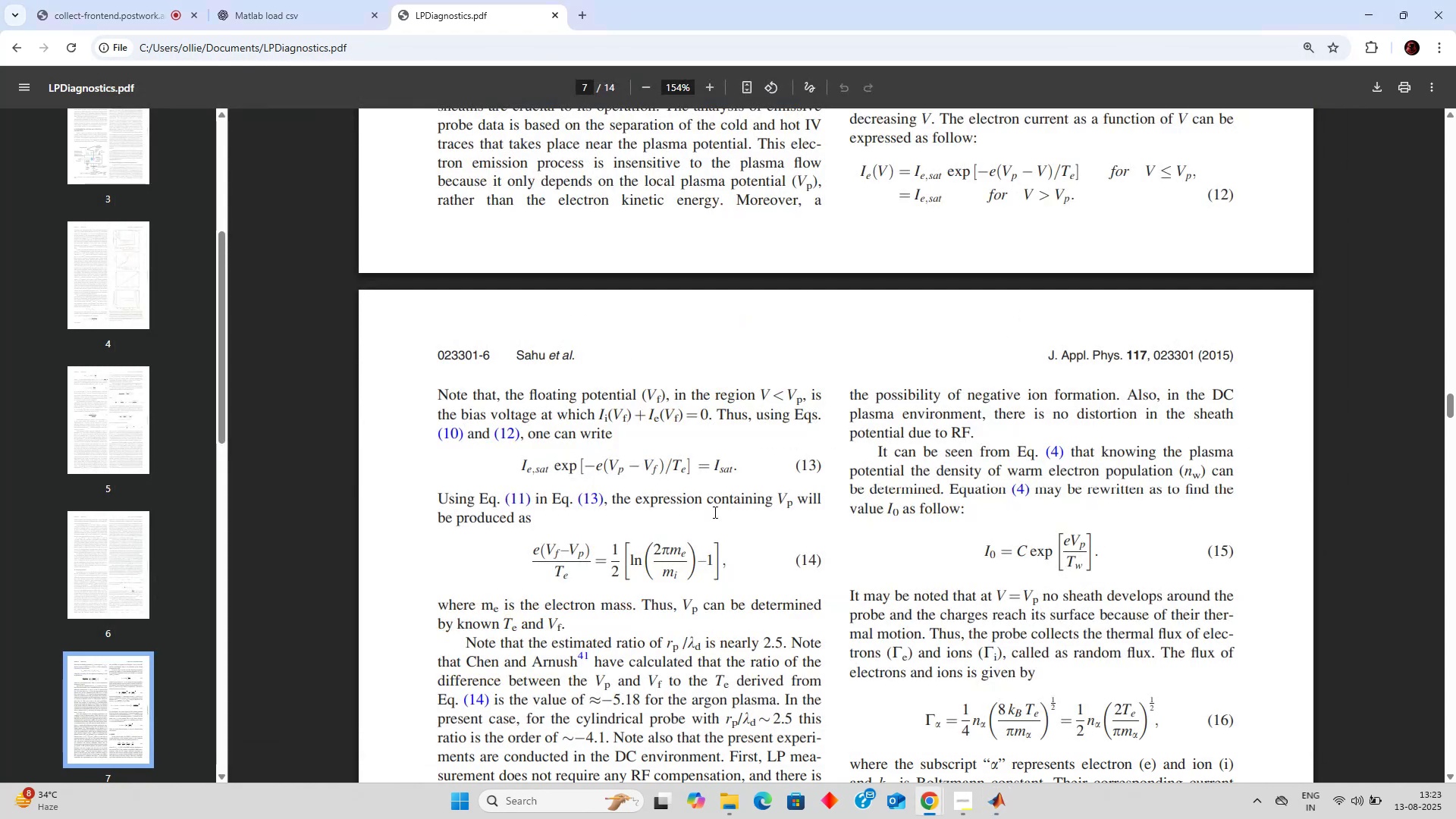 
key(Alt+Tab)
 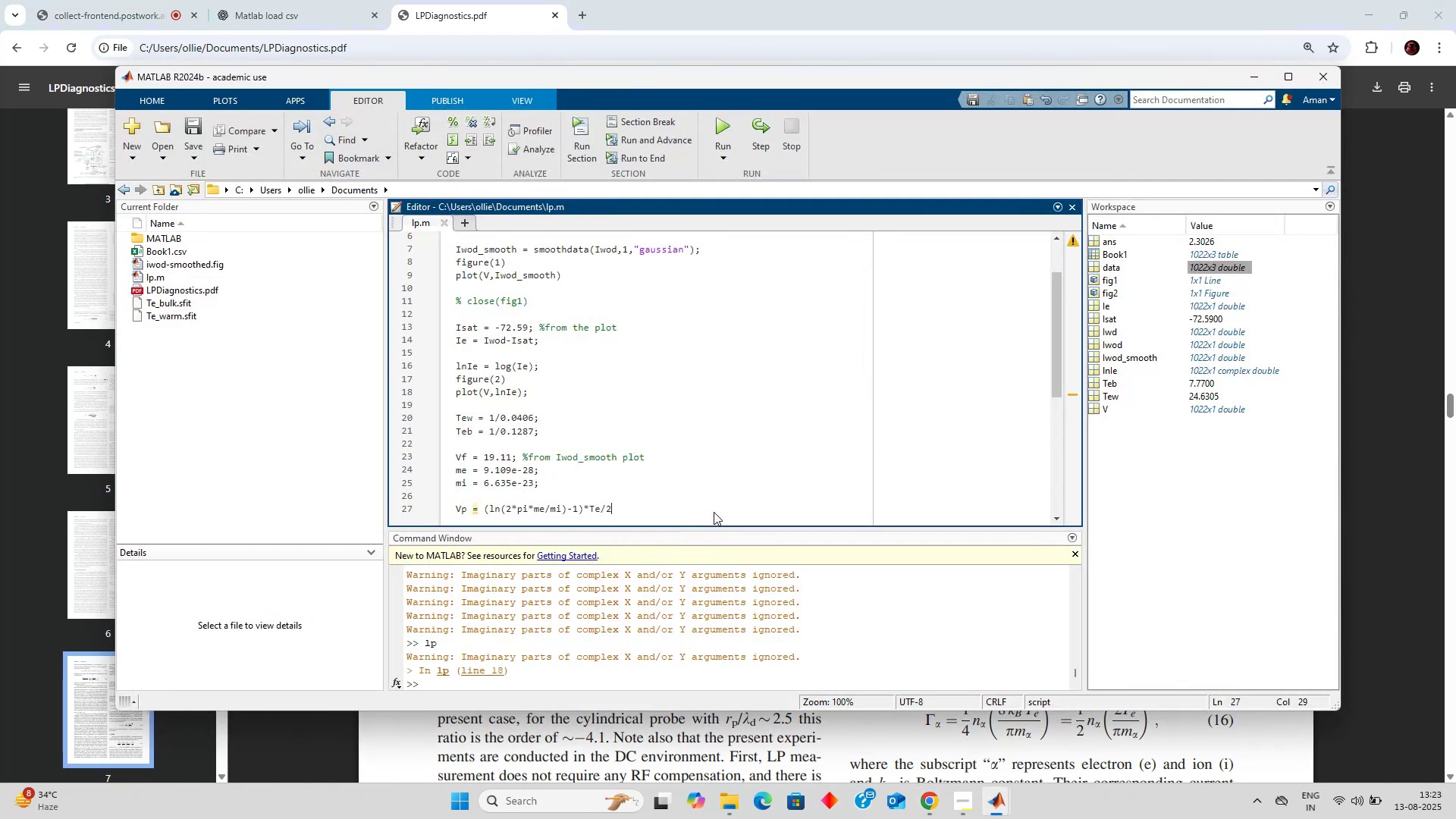 
key(Alt+Tab)
 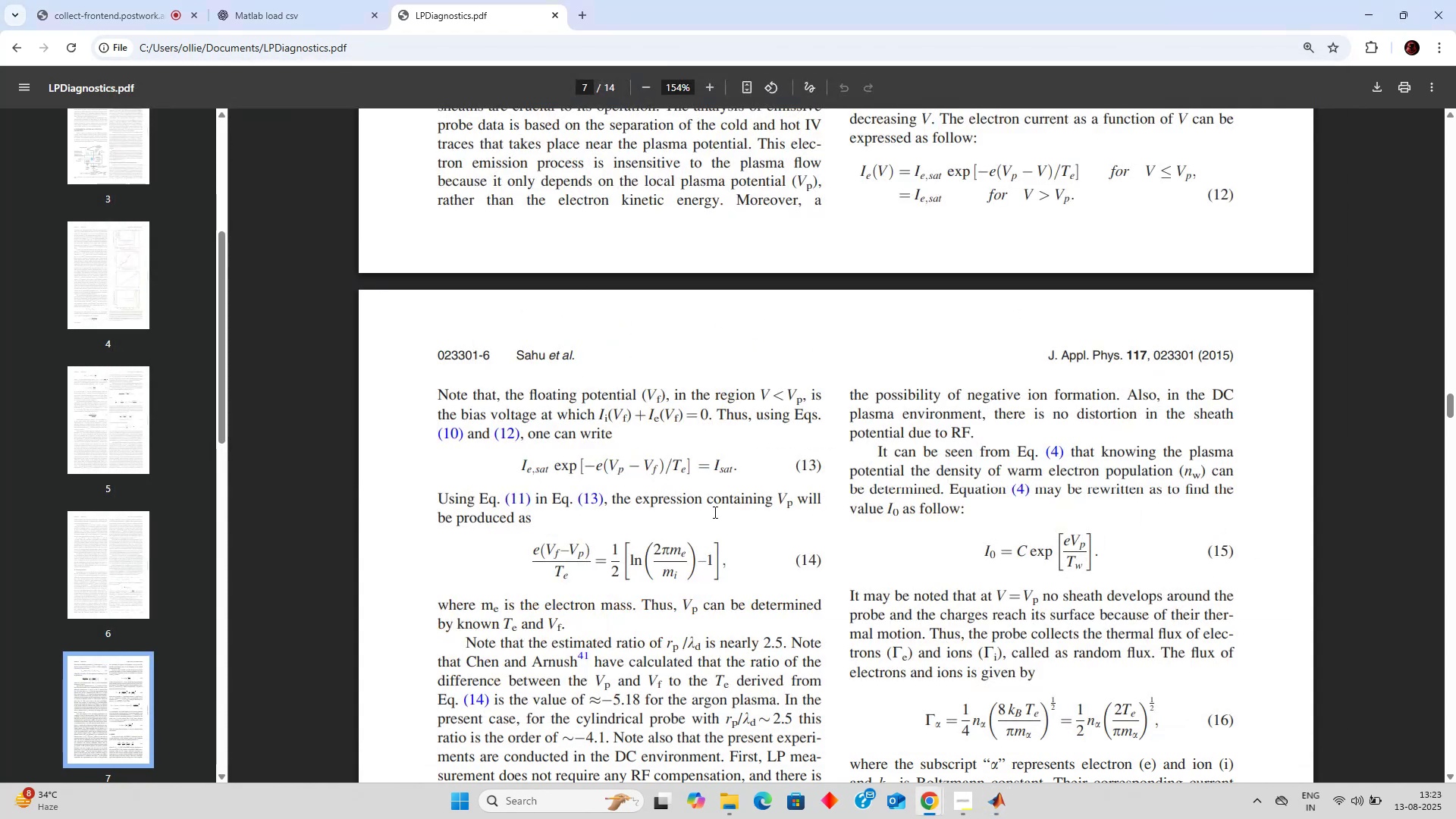 
key(Alt+AltLeft)
 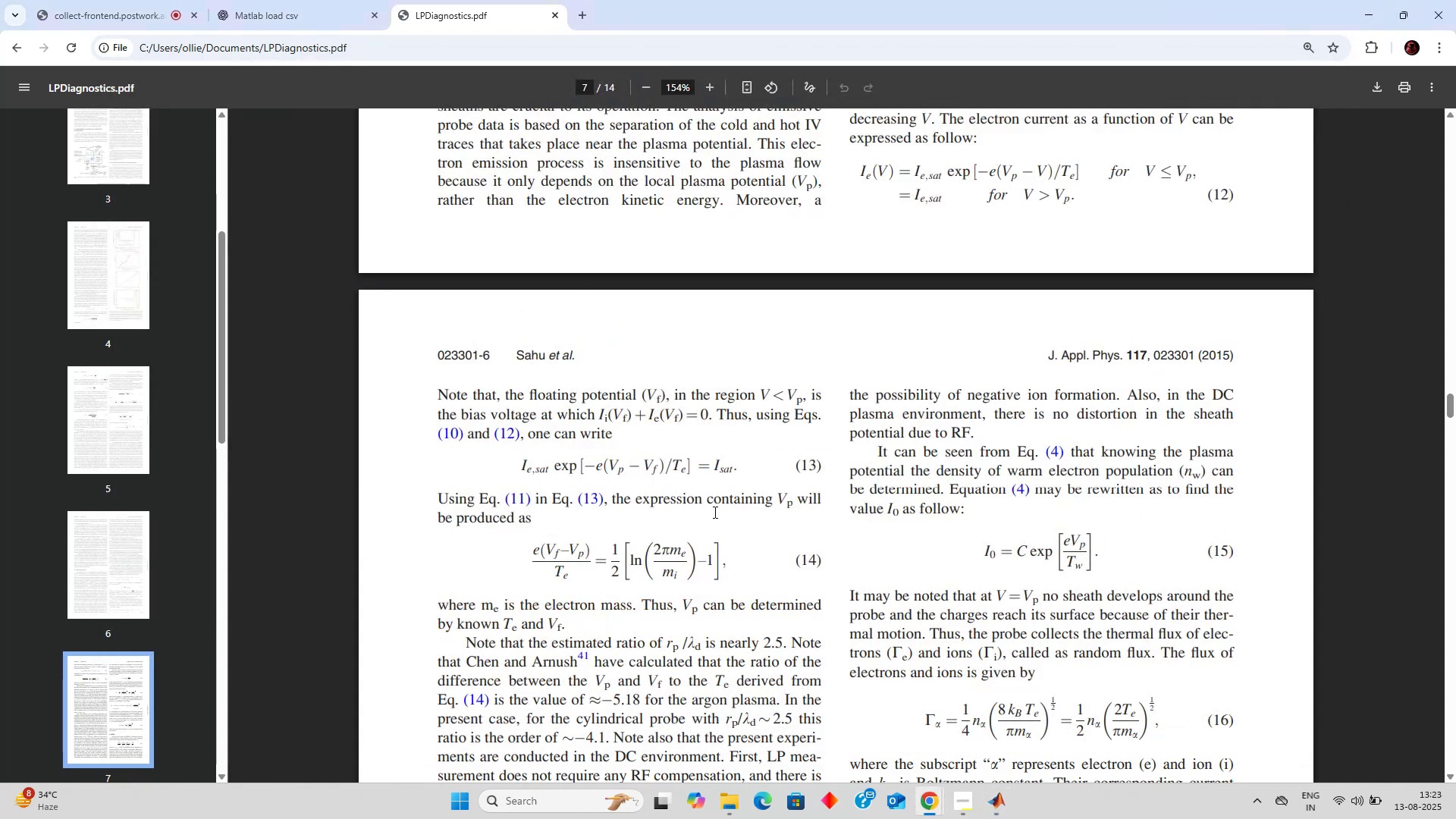 
key(Alt+Tab)
 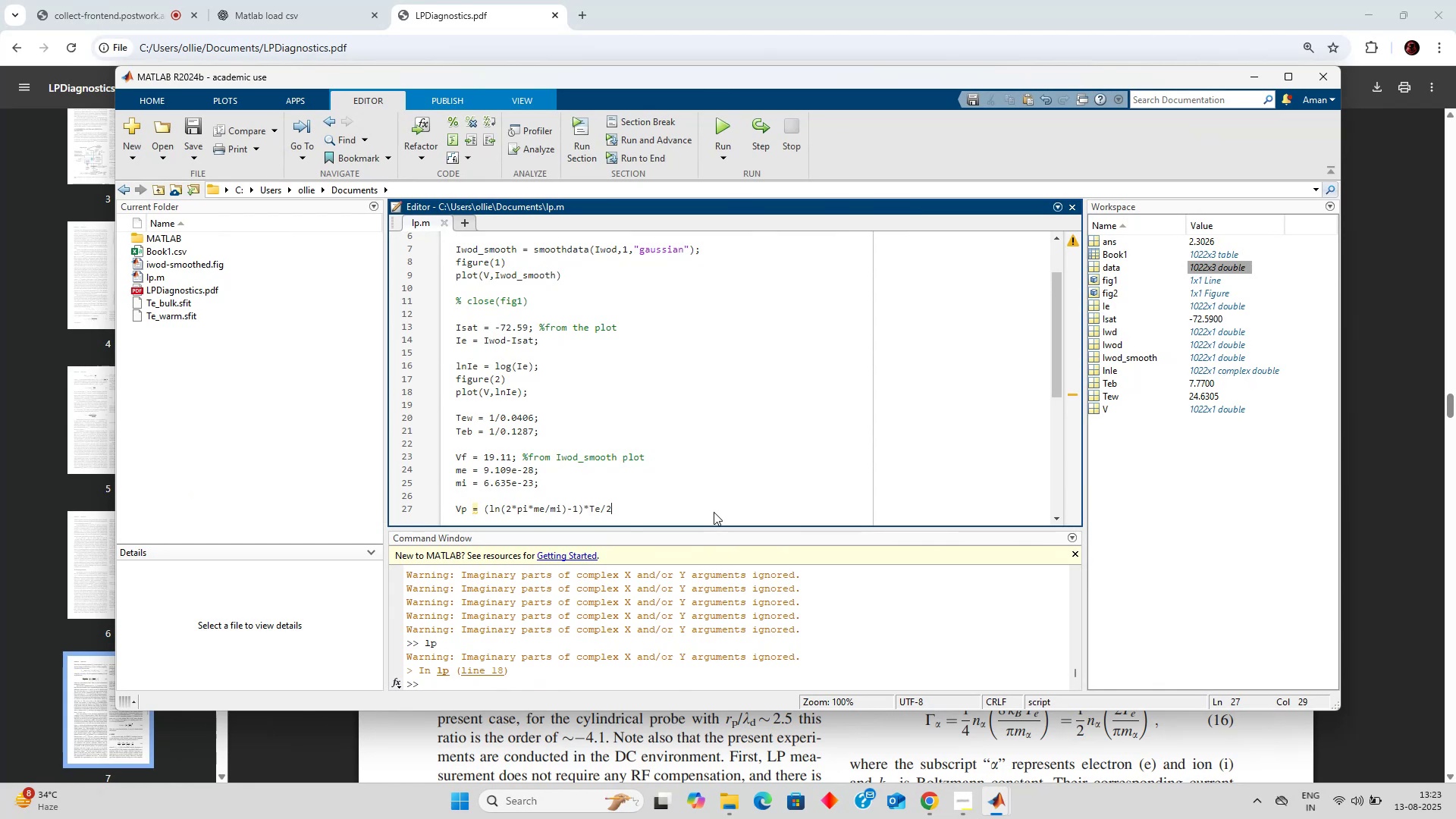 
key(Space)
 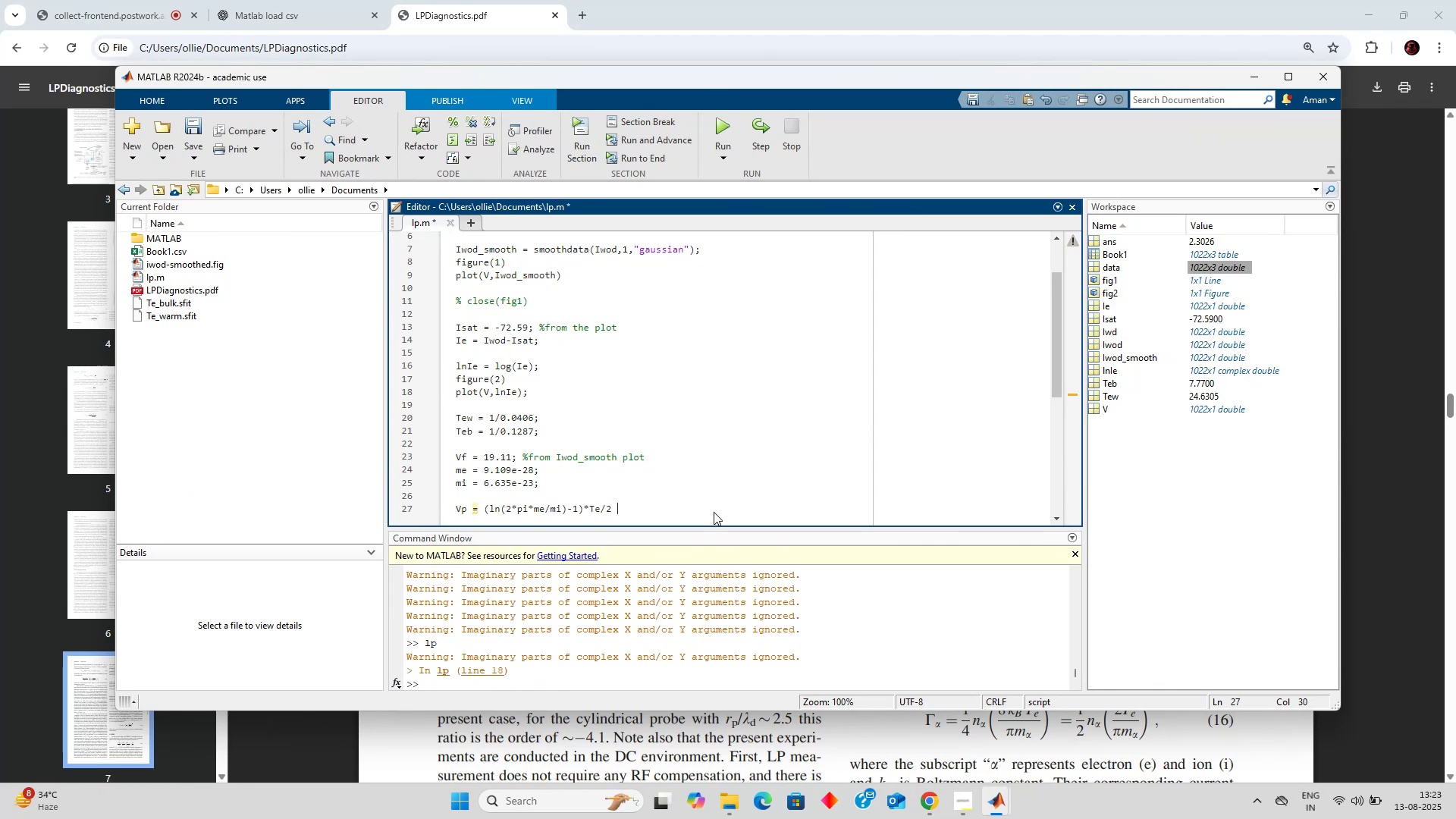 
hold_key(key=ShiftLeft, duration=0.36)
 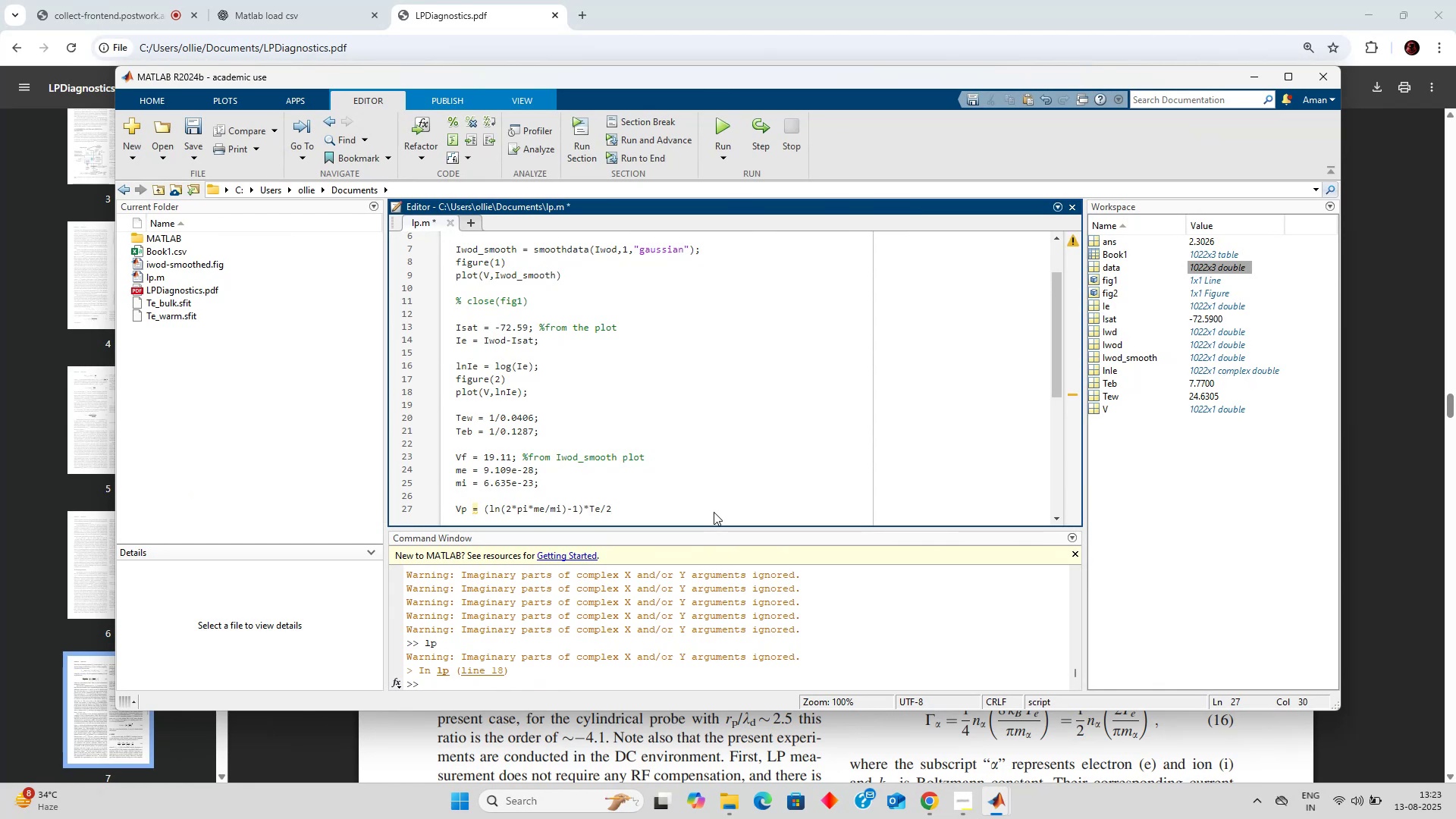 
key(Alt+AltLeft)
 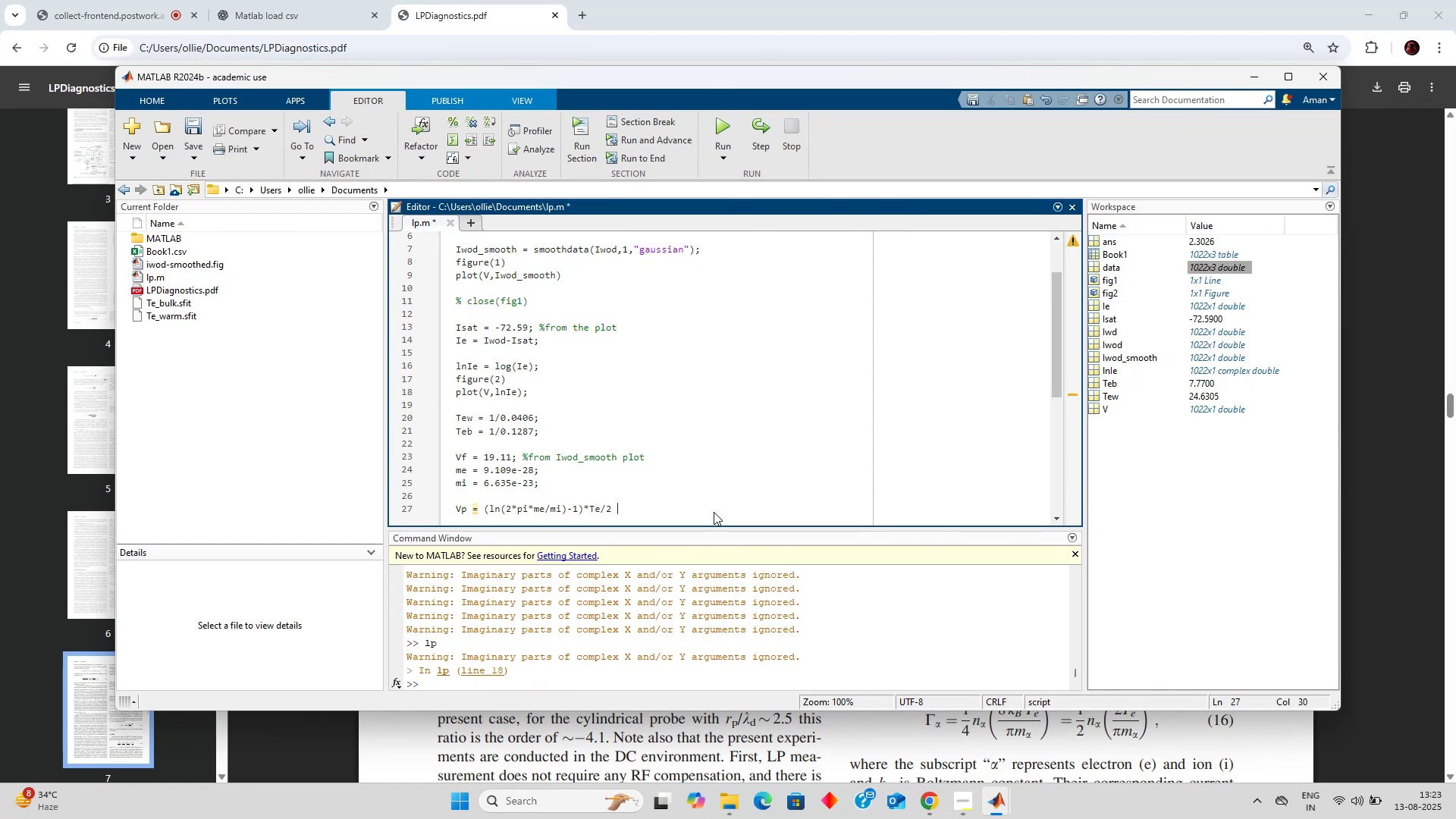 
key(Alt+Tab)
 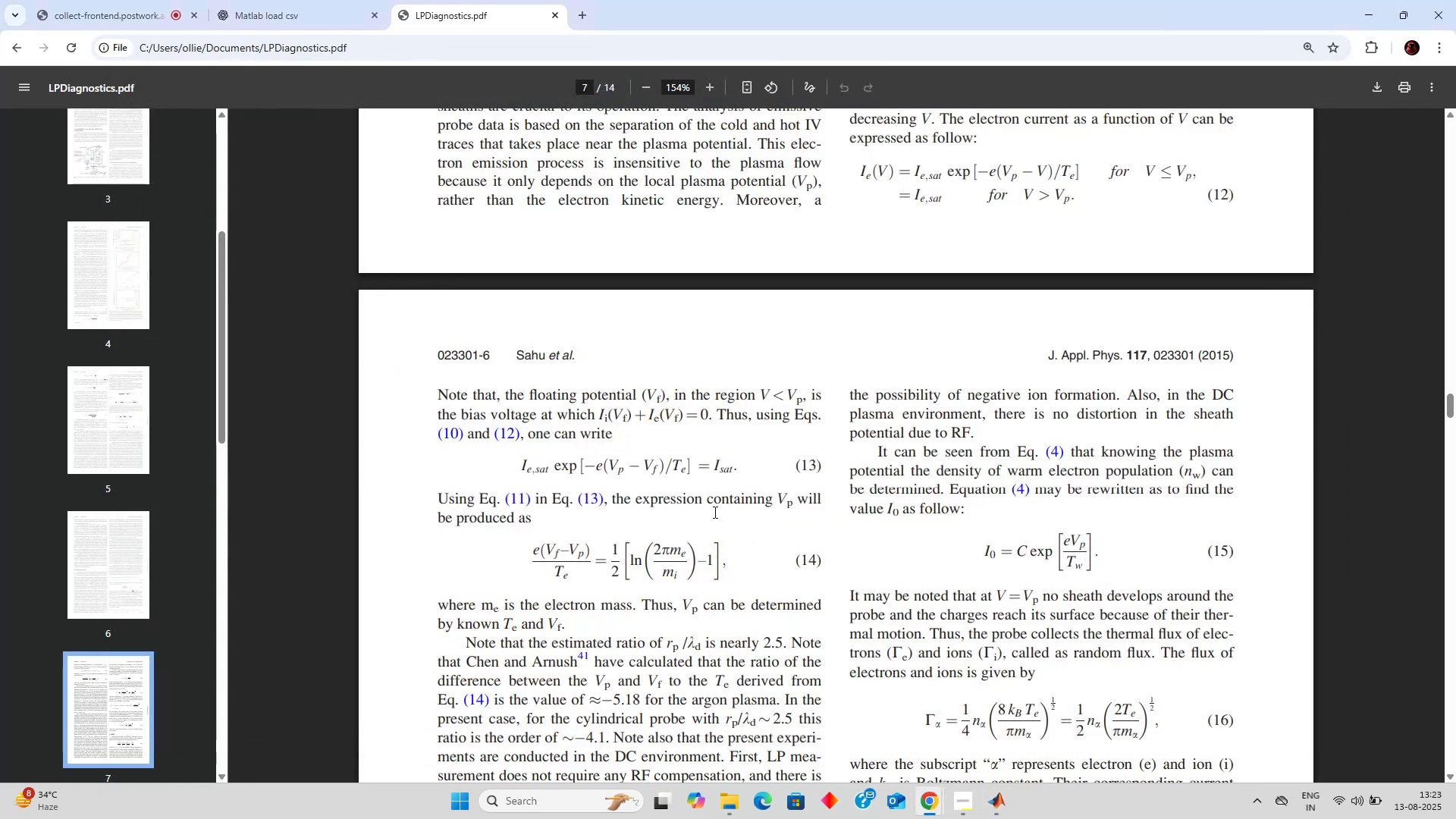 
key(Alt+AltLeft)
 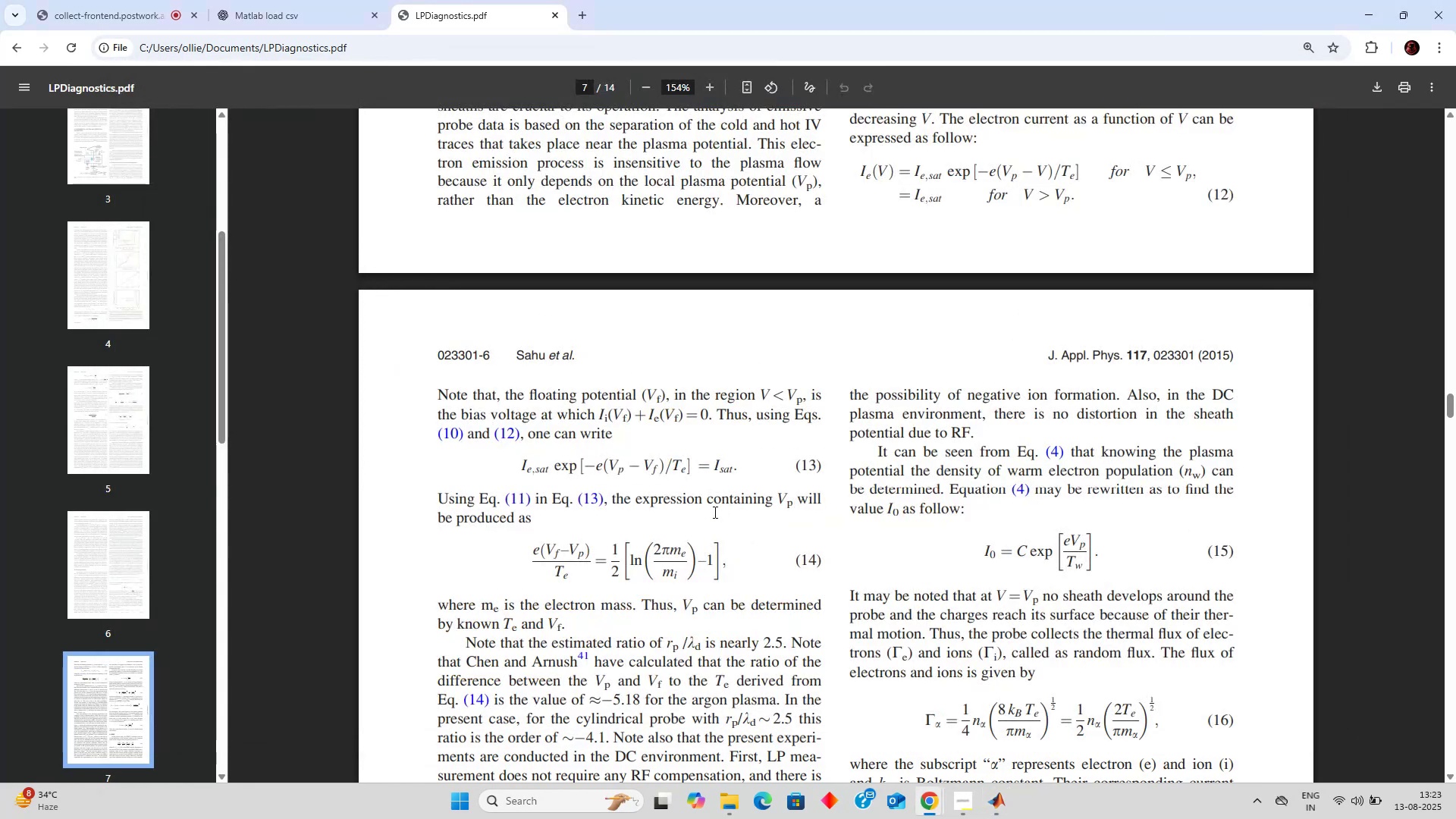 
key(Tab)
type(- Vf)
 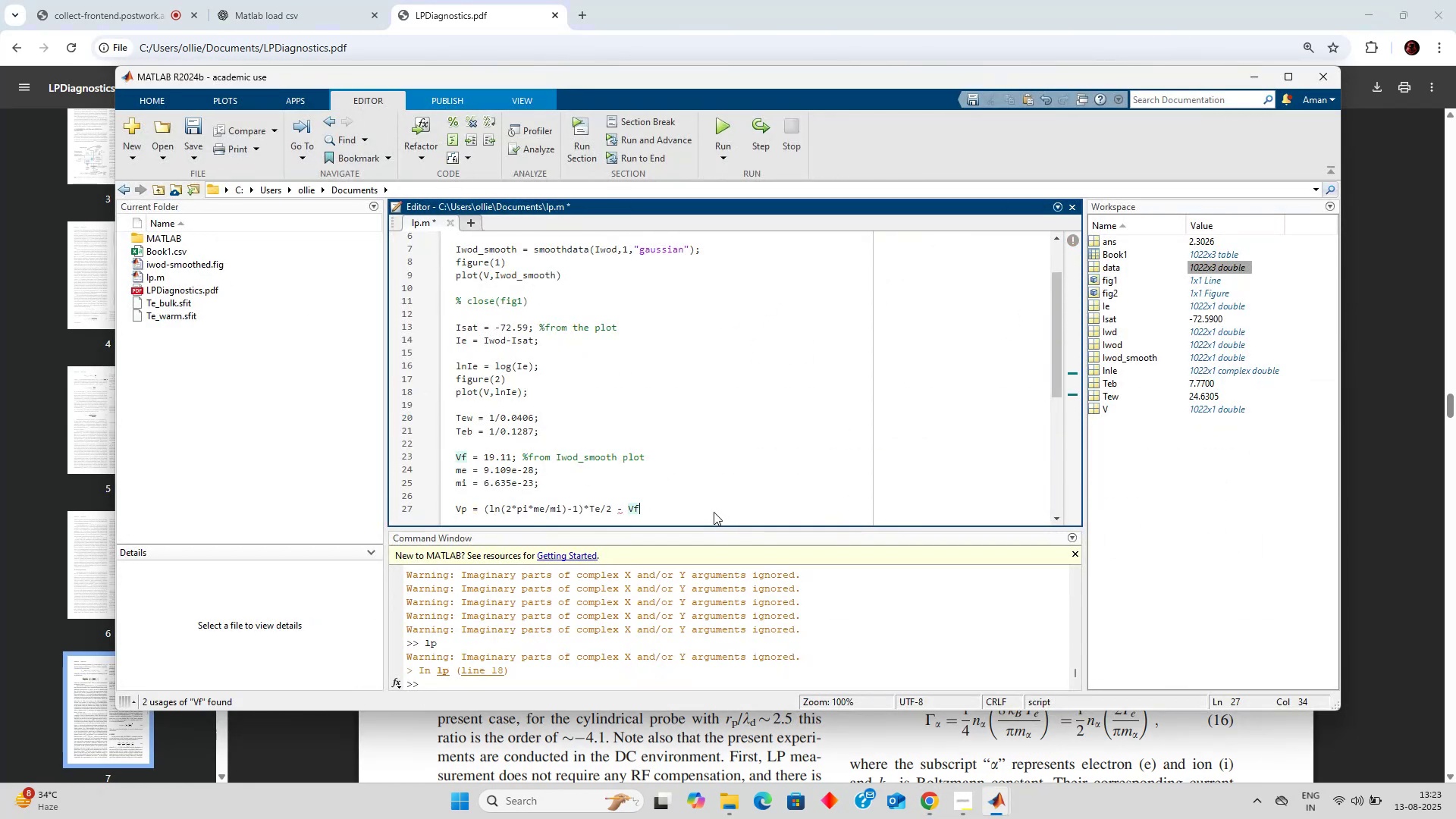 
hold_key(key=ArrowLeft, duration=1.3)
 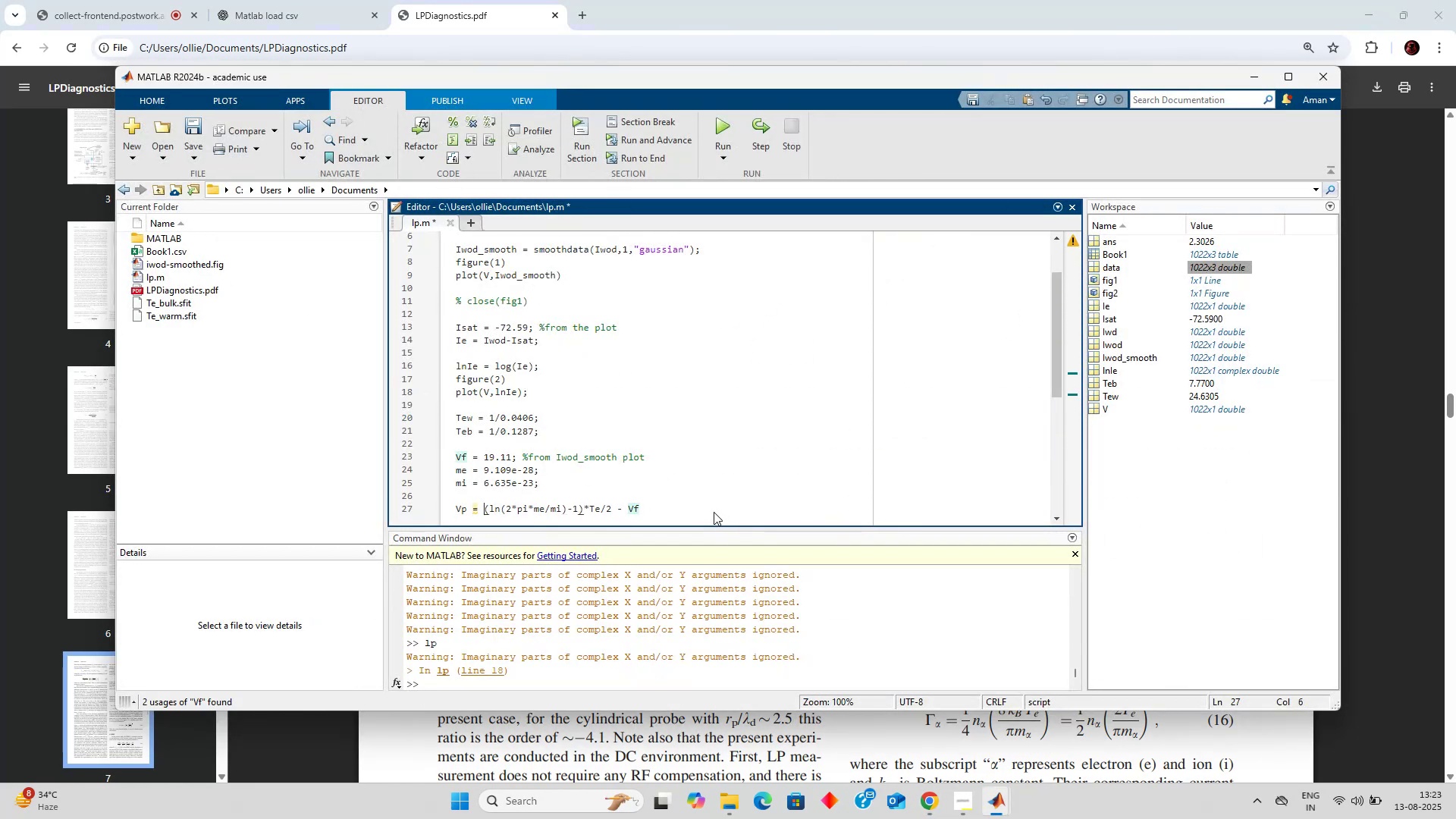 
key(Shift+9)
 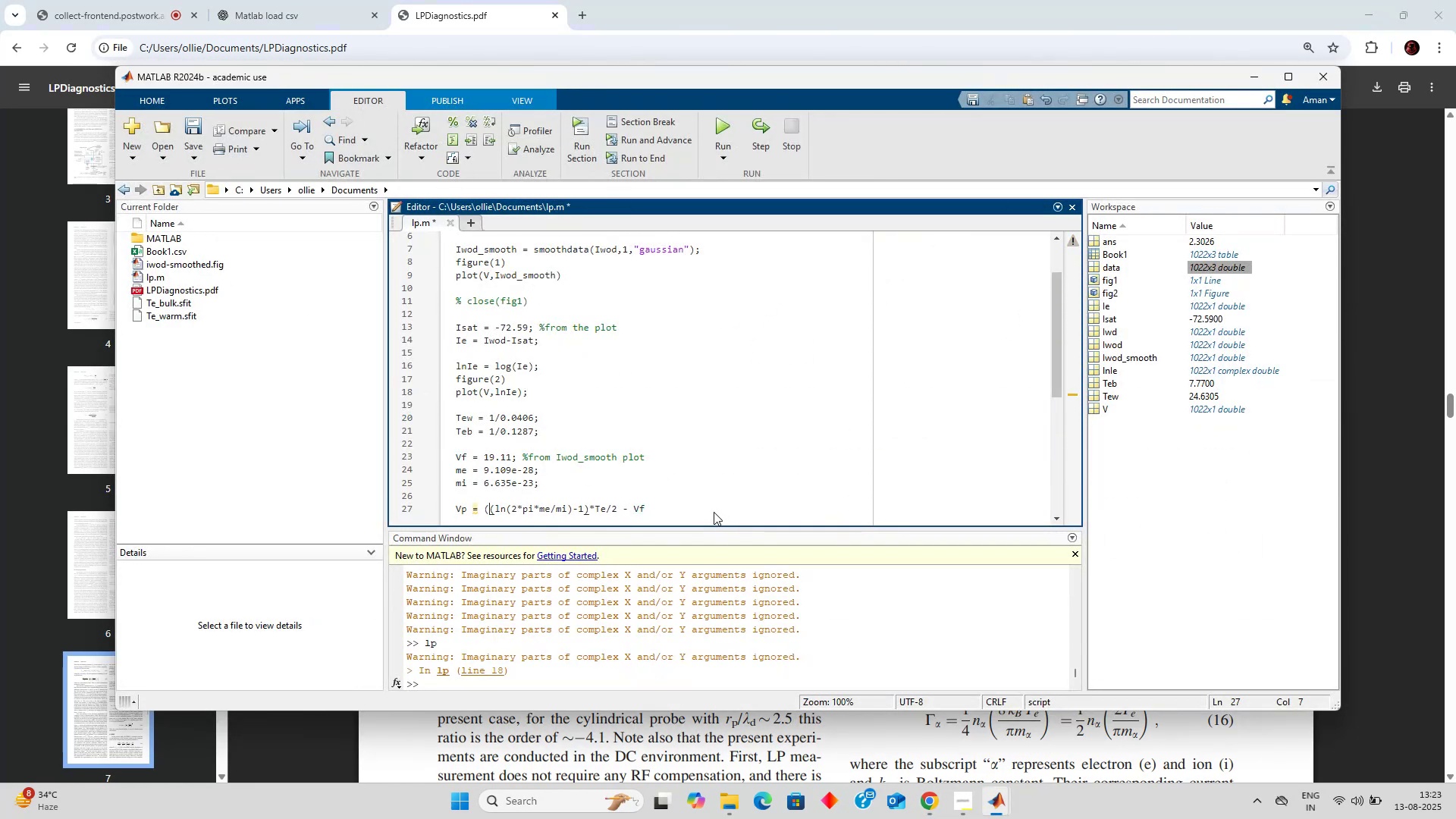 
key(ArrowLeft)
 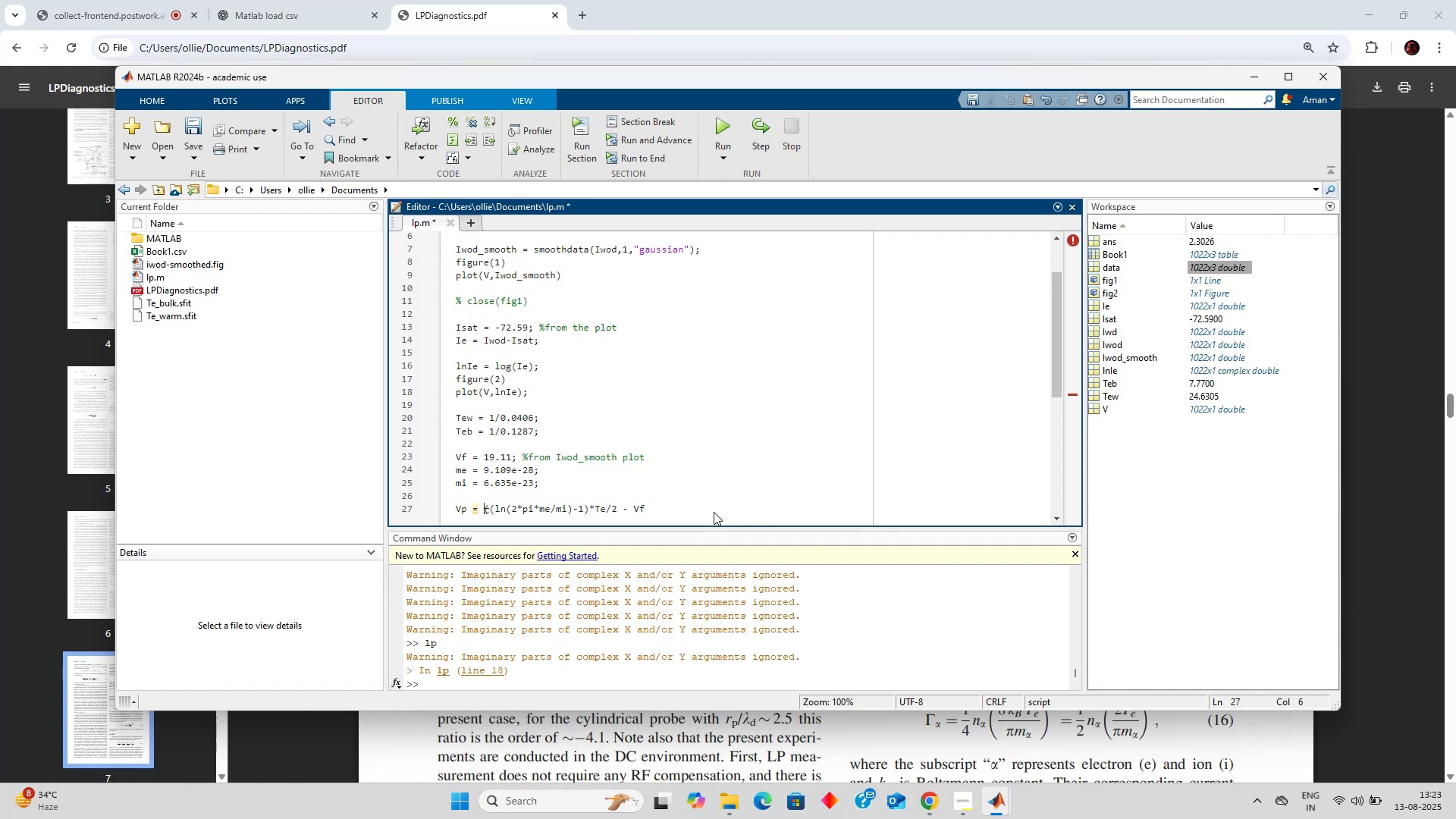 
key(Minus)
 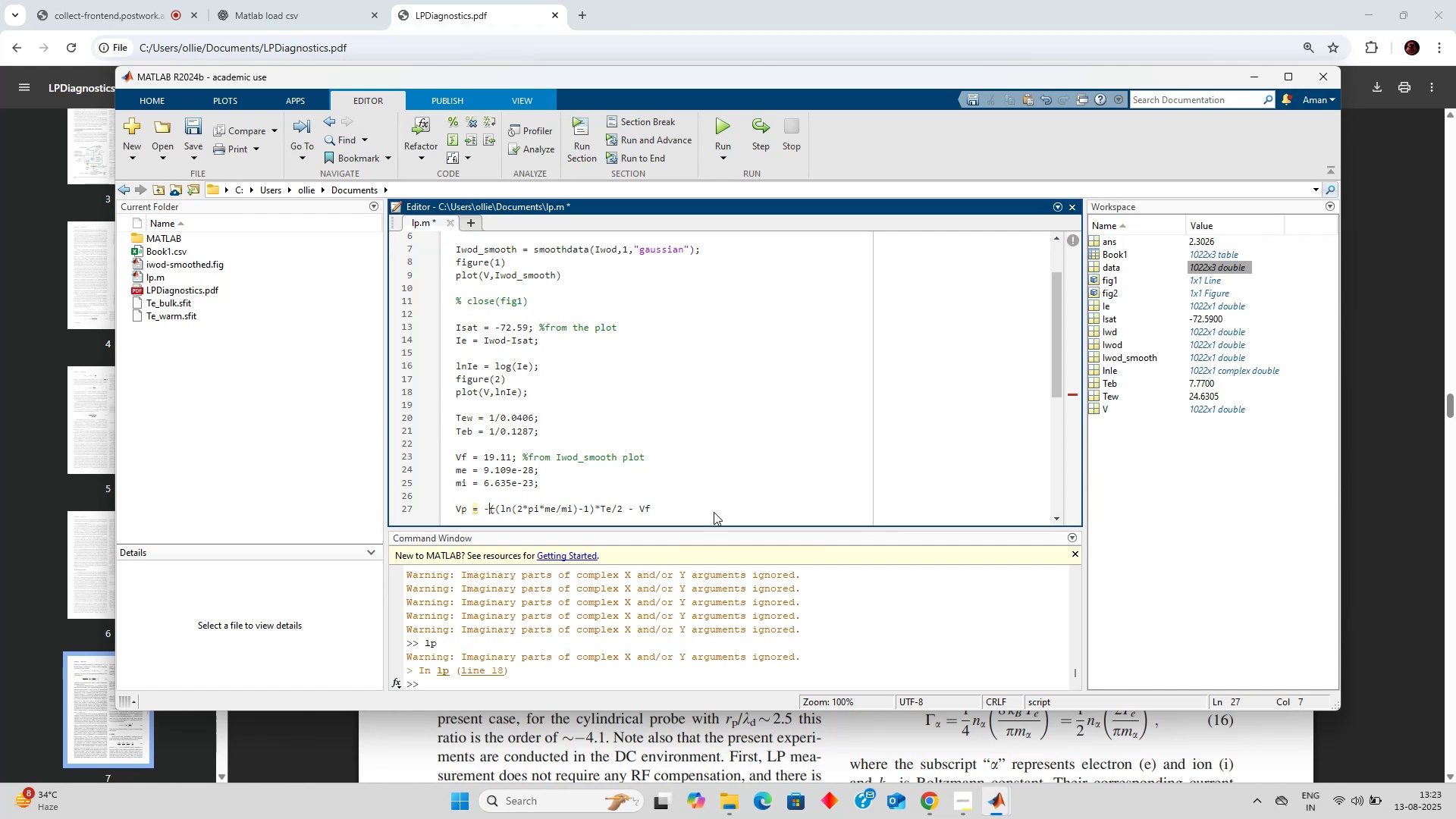 
hold_key(key=ArrowRight, duration=1.31)
 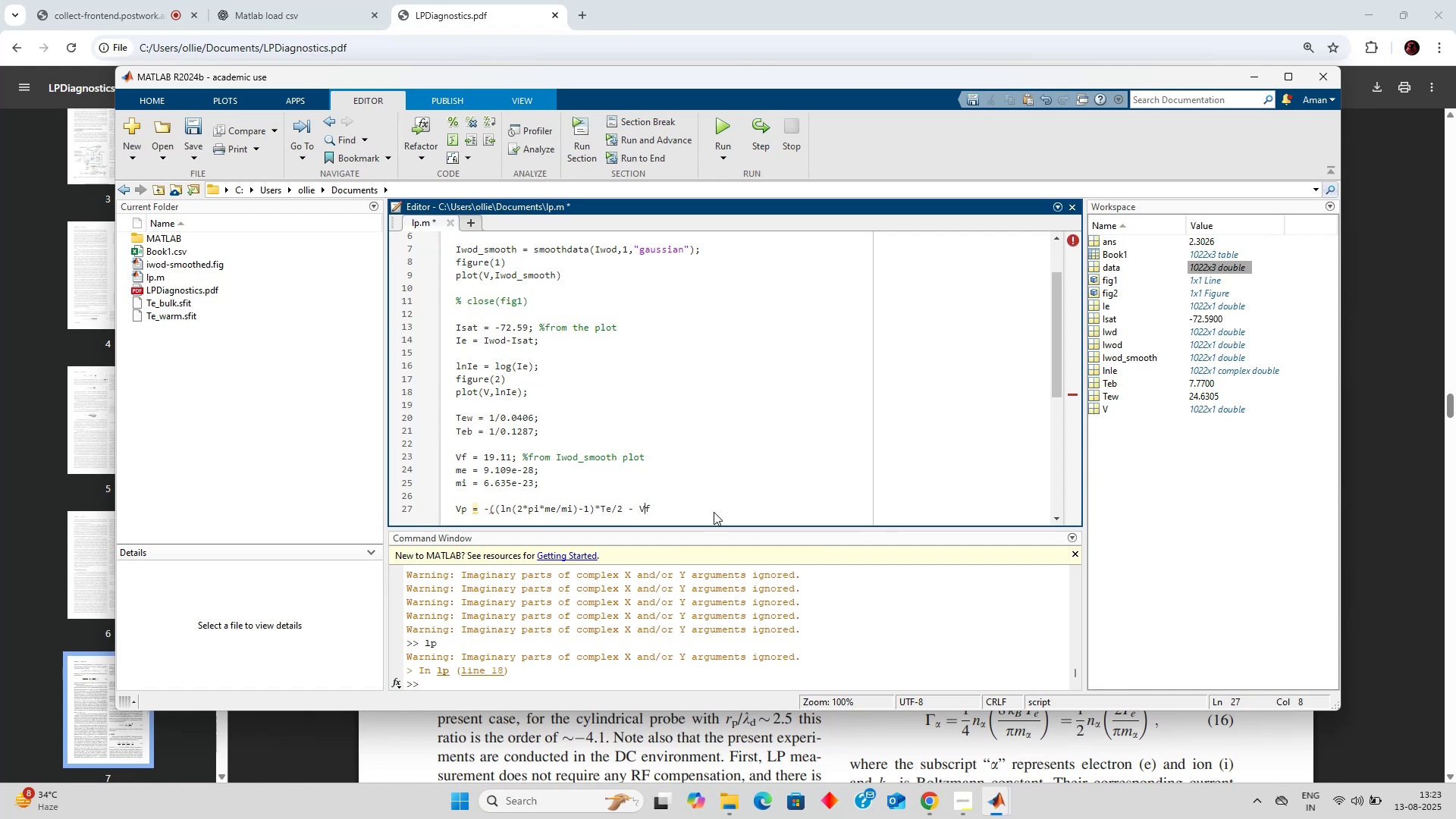 
key(ArrowRight)
 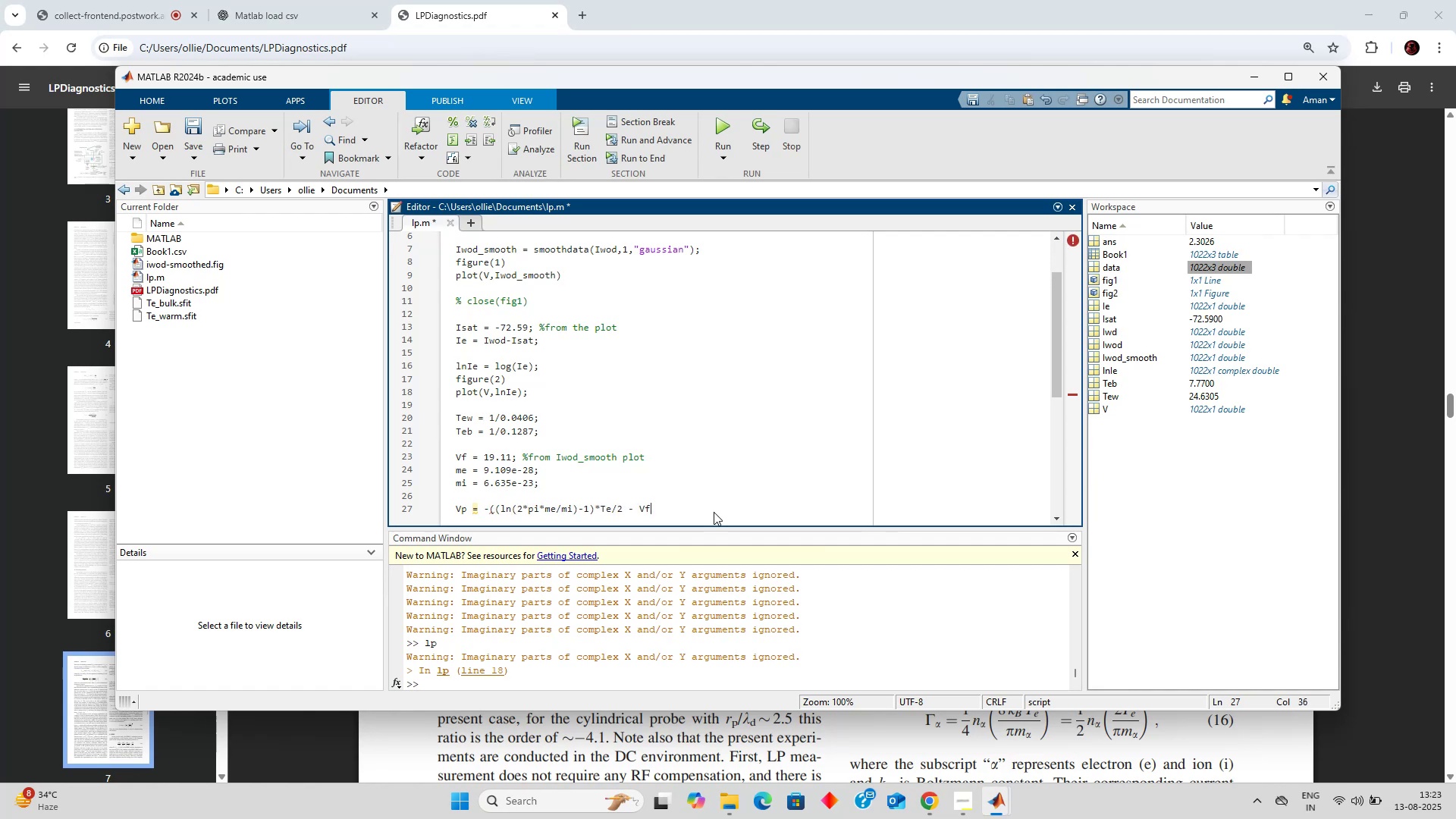 
key(Shift+0)
 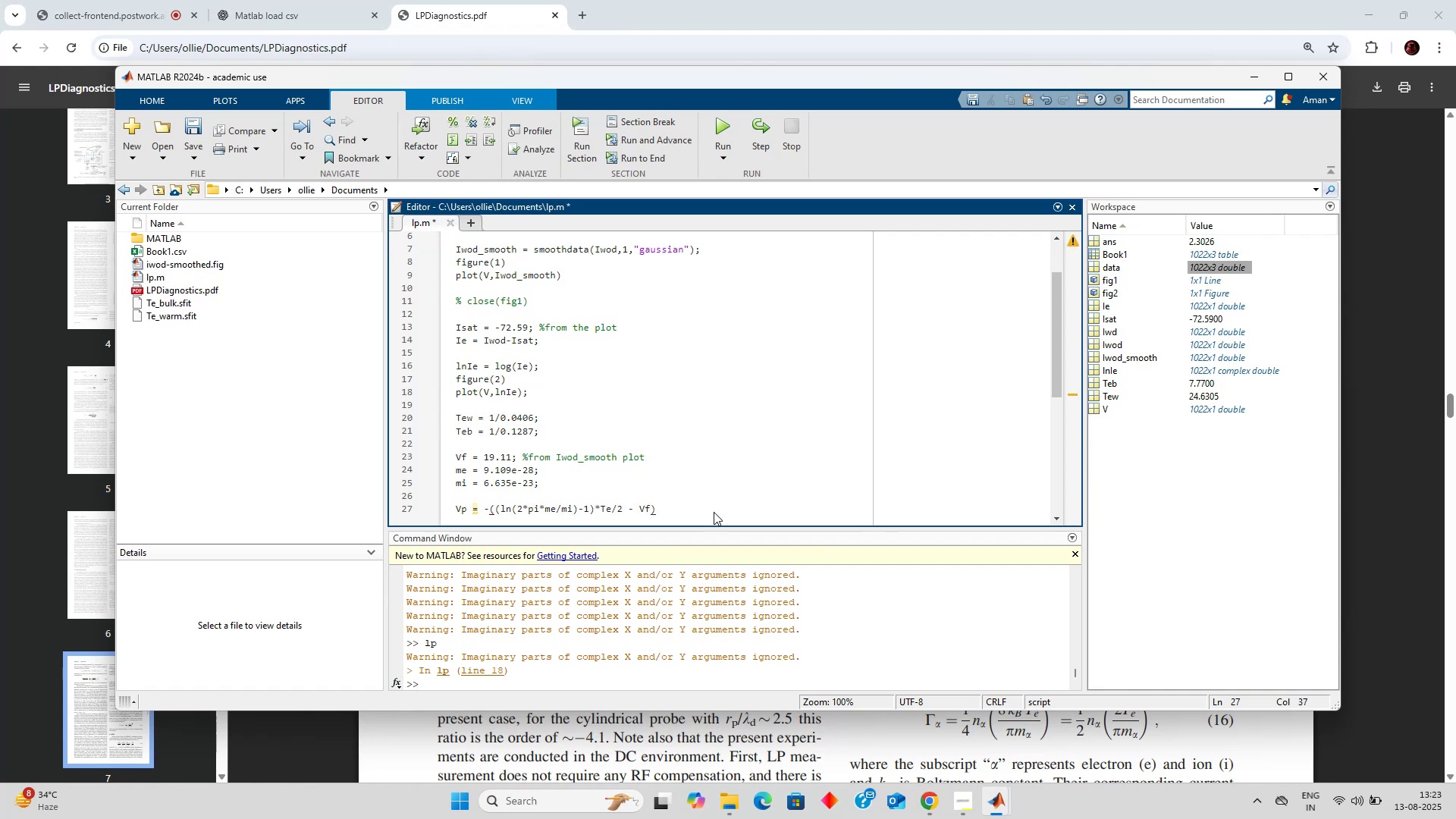 
key(Semicolon)
 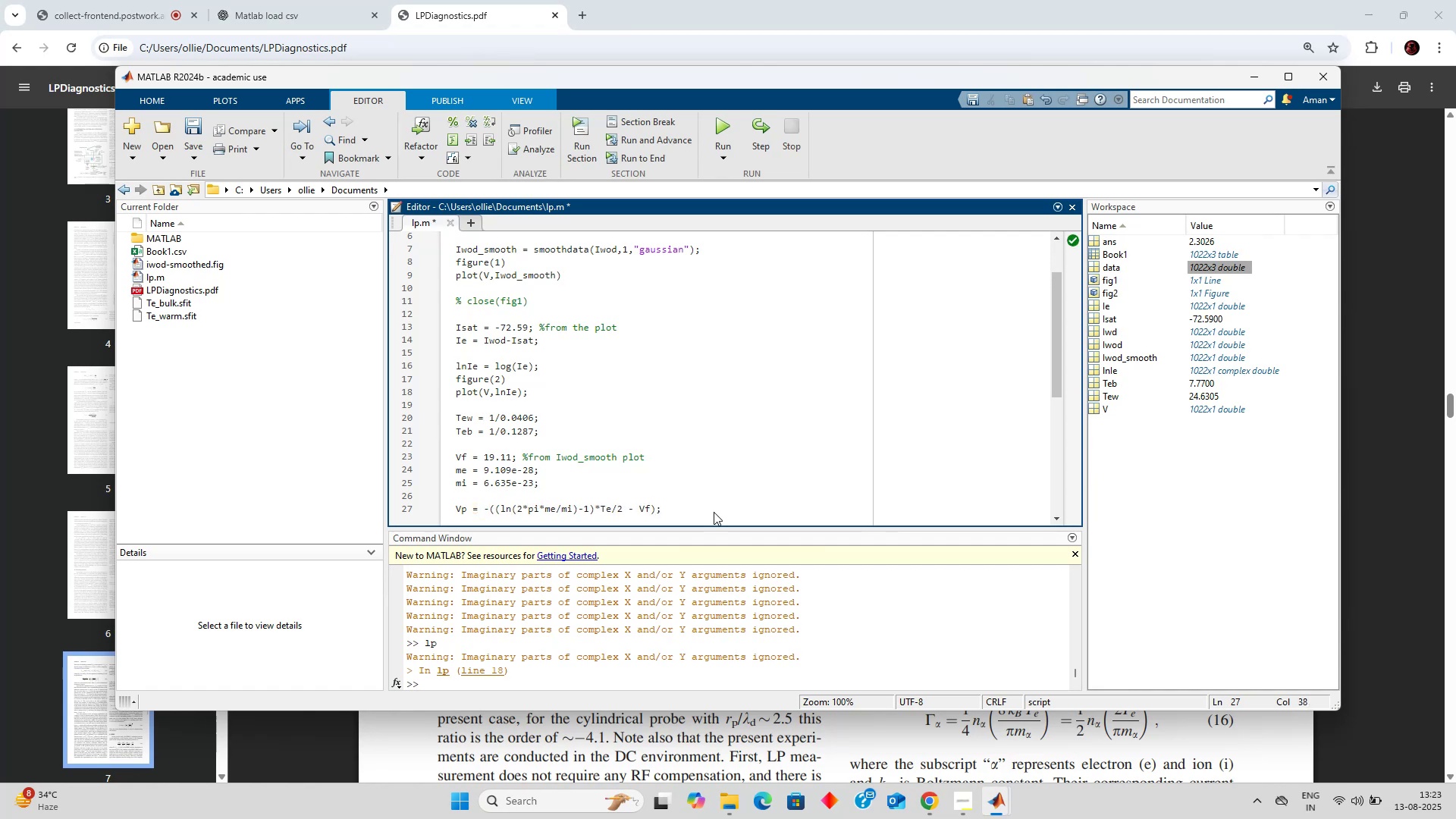 
key(Control+Enter)
 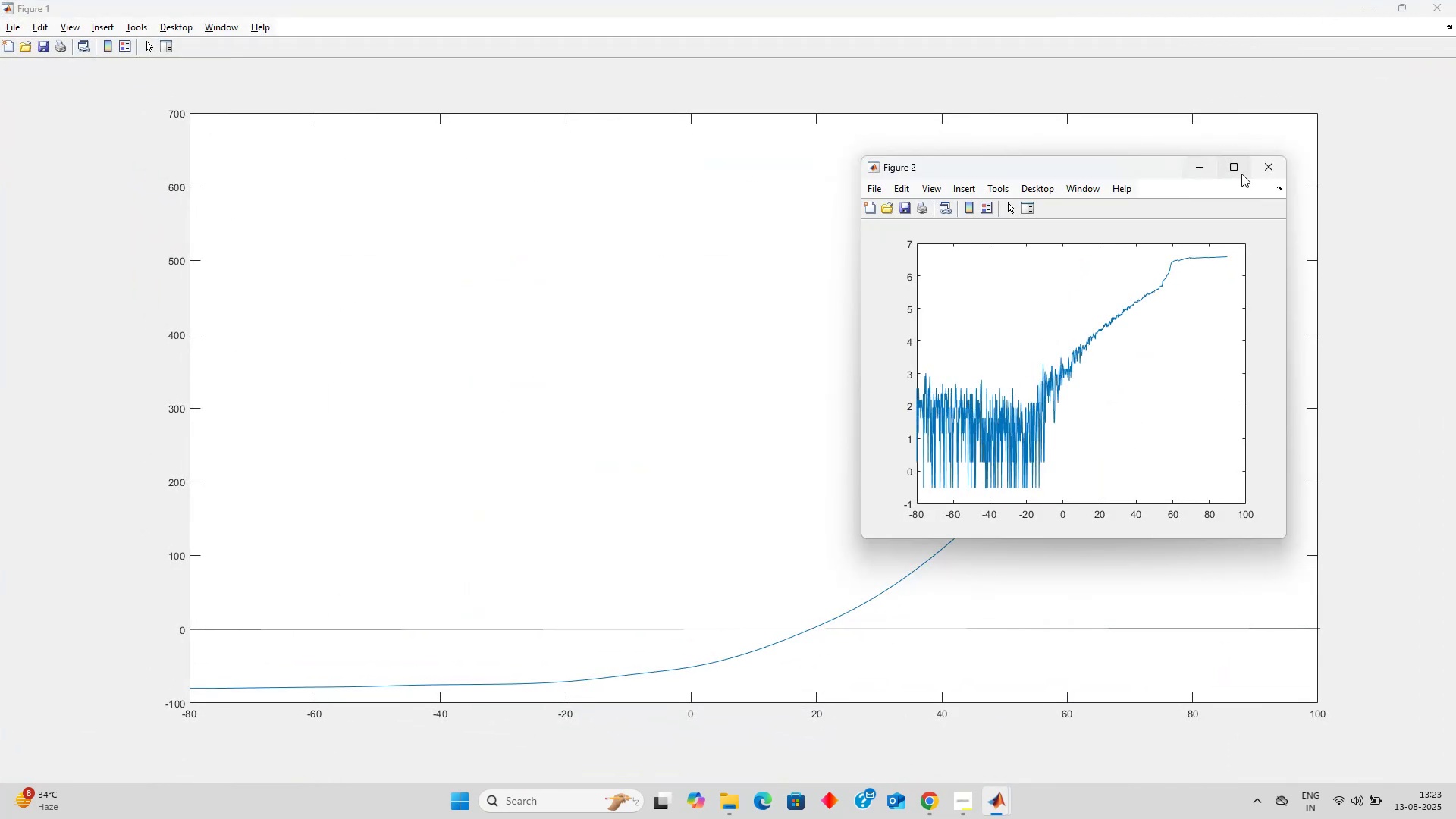 
left_click([1264, 168])
 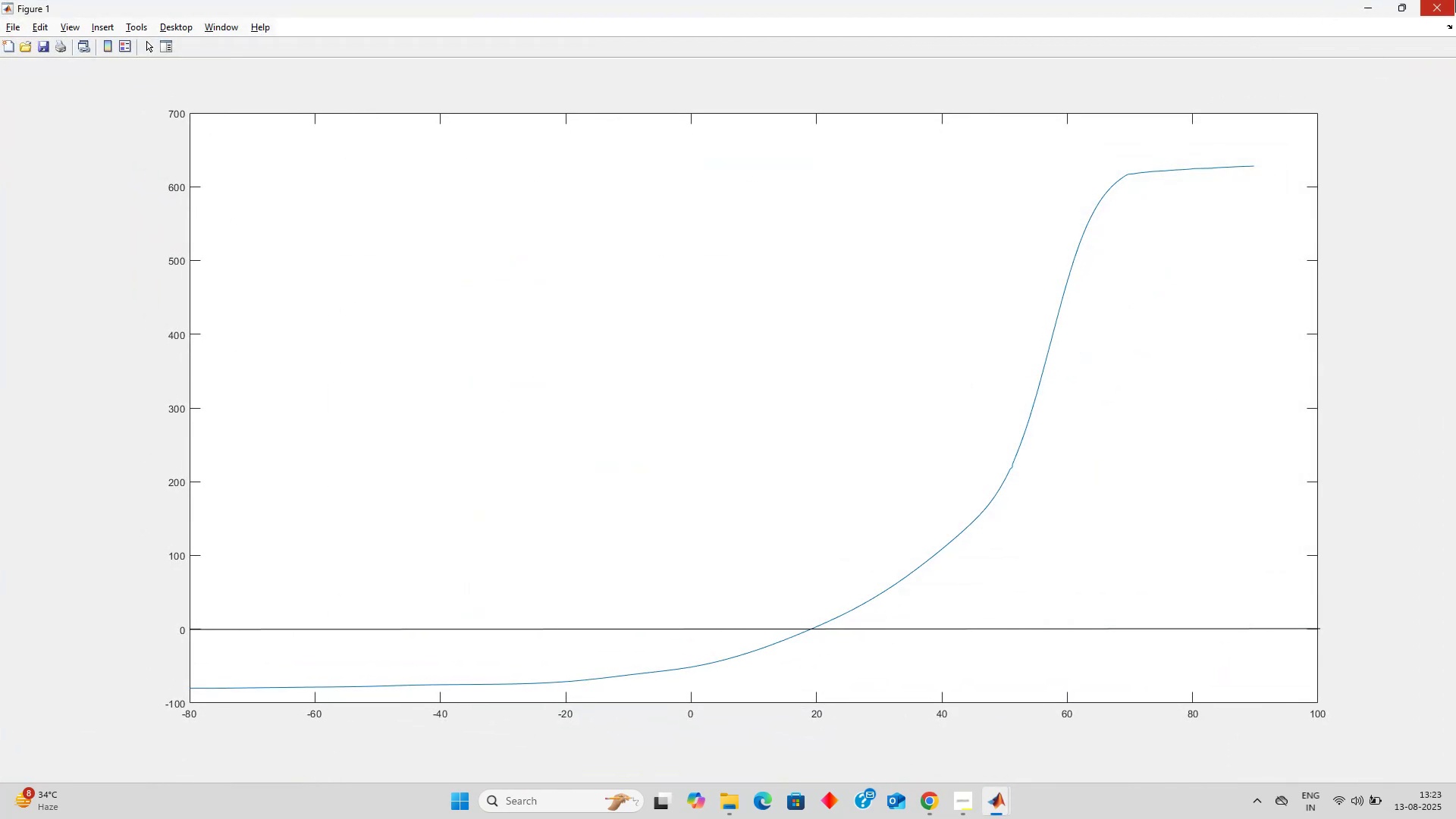 
left_click([1455, 0])
 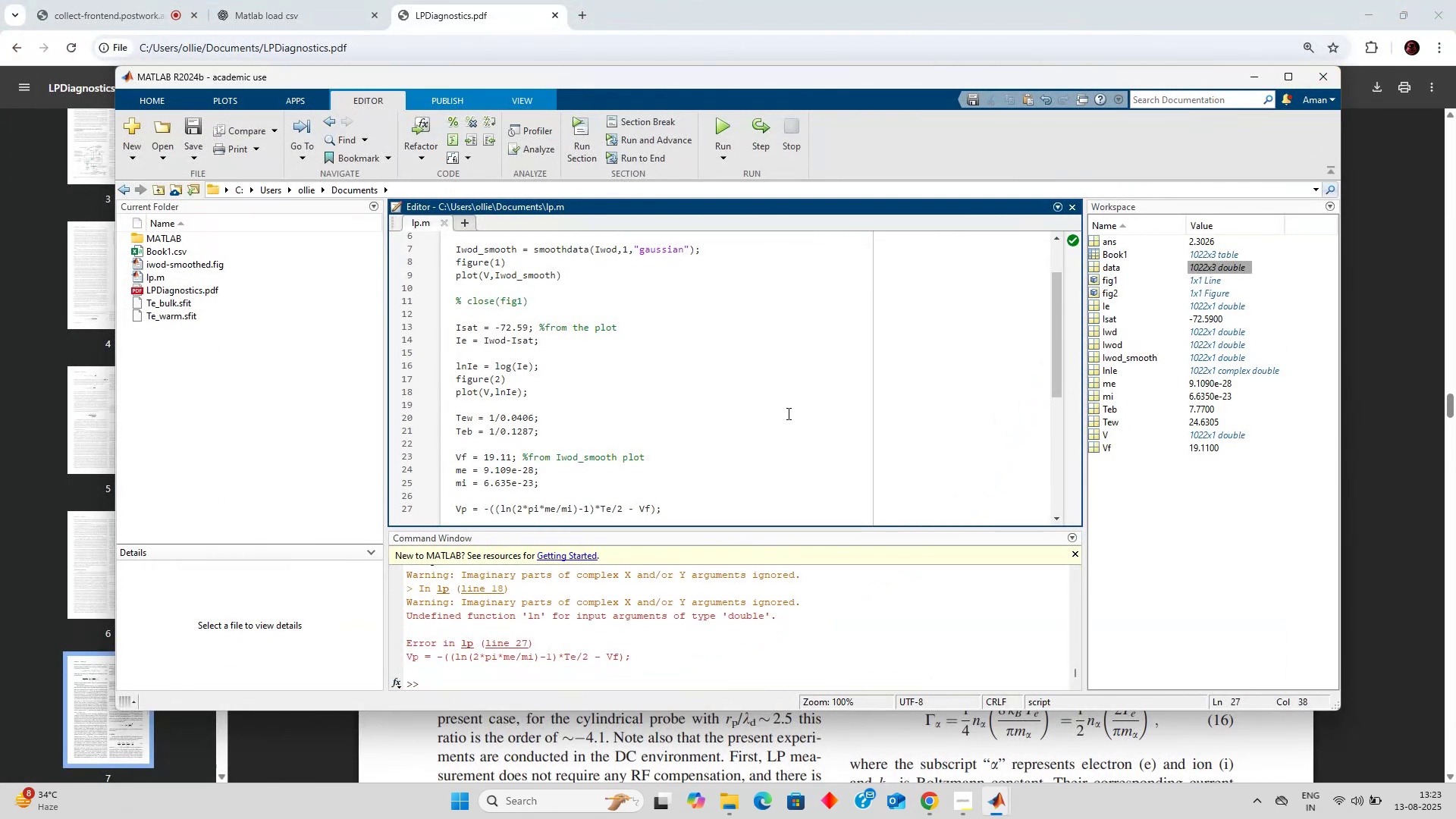 
key(Control+Enter)
 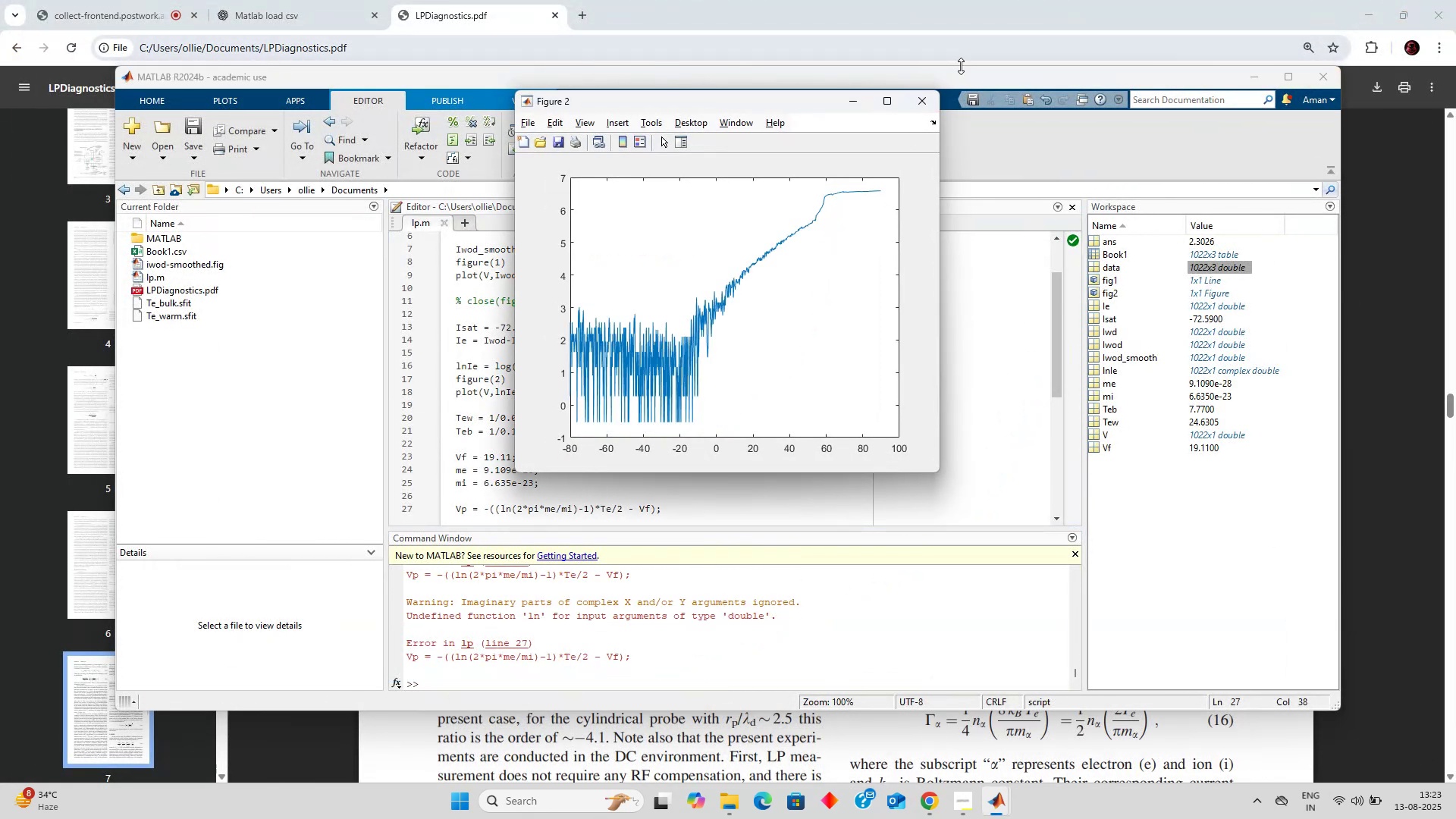 
left_click([913, 108])
 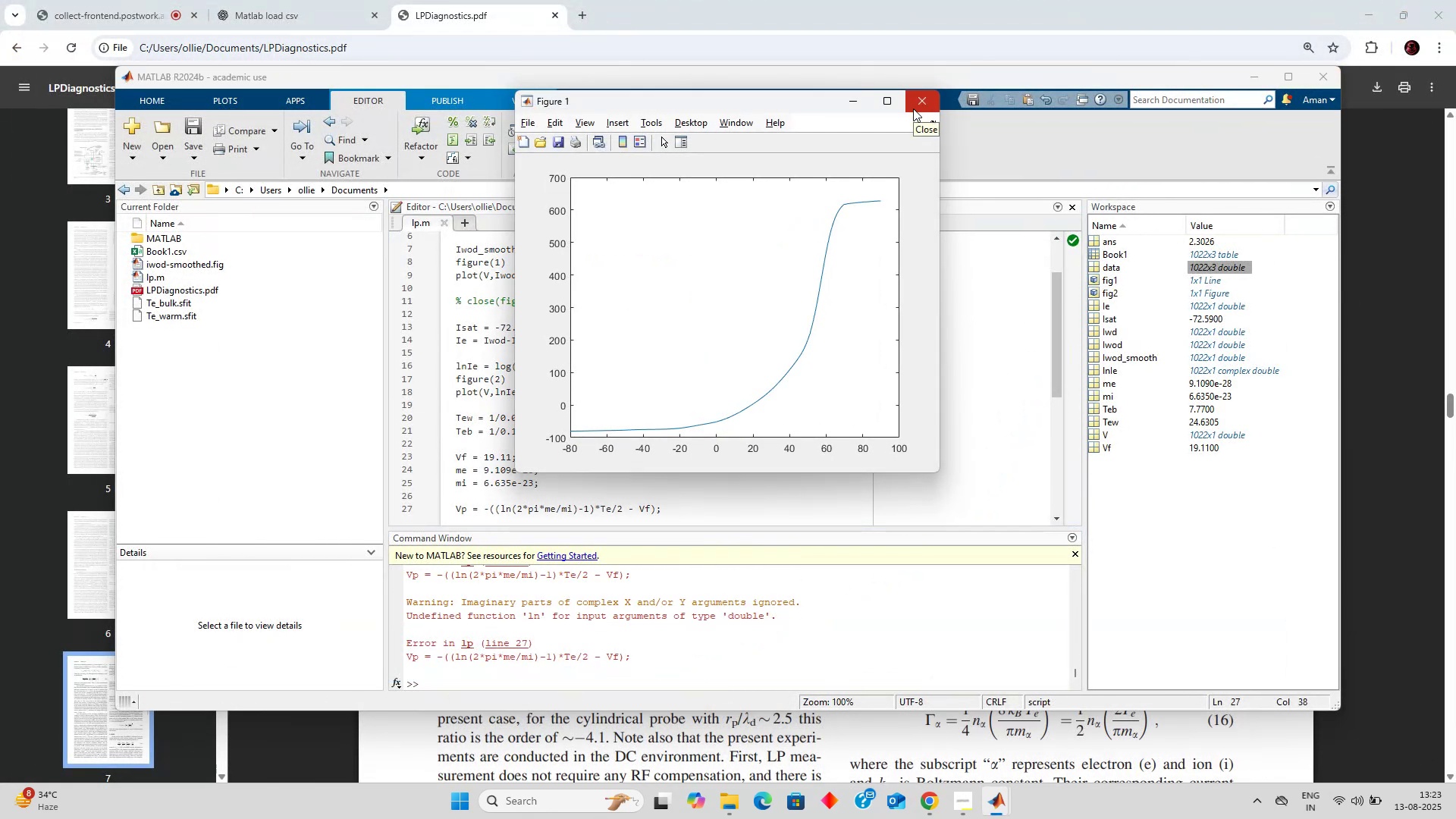 
left_click([917, 104])
 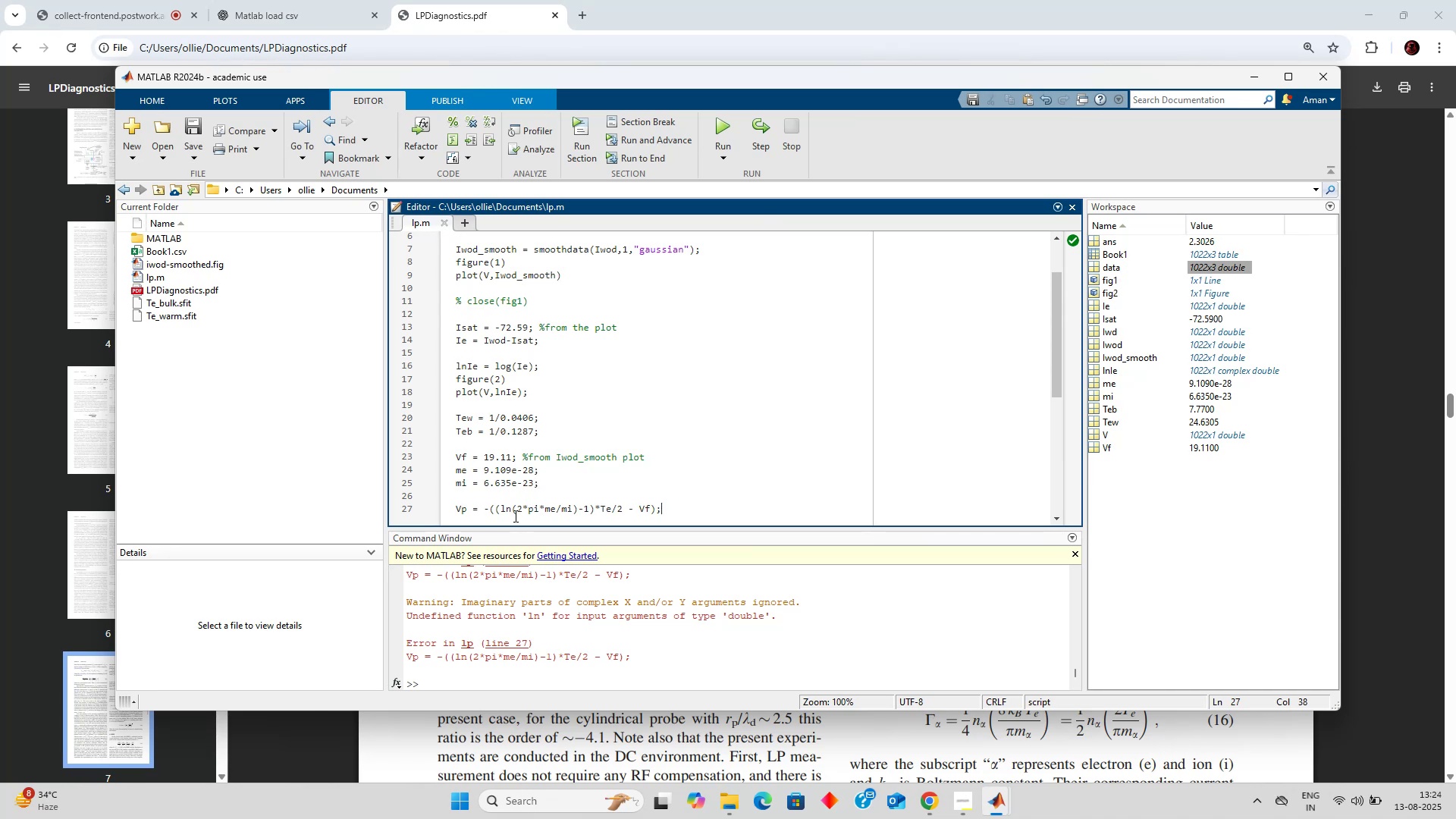 
wait(11.64)
 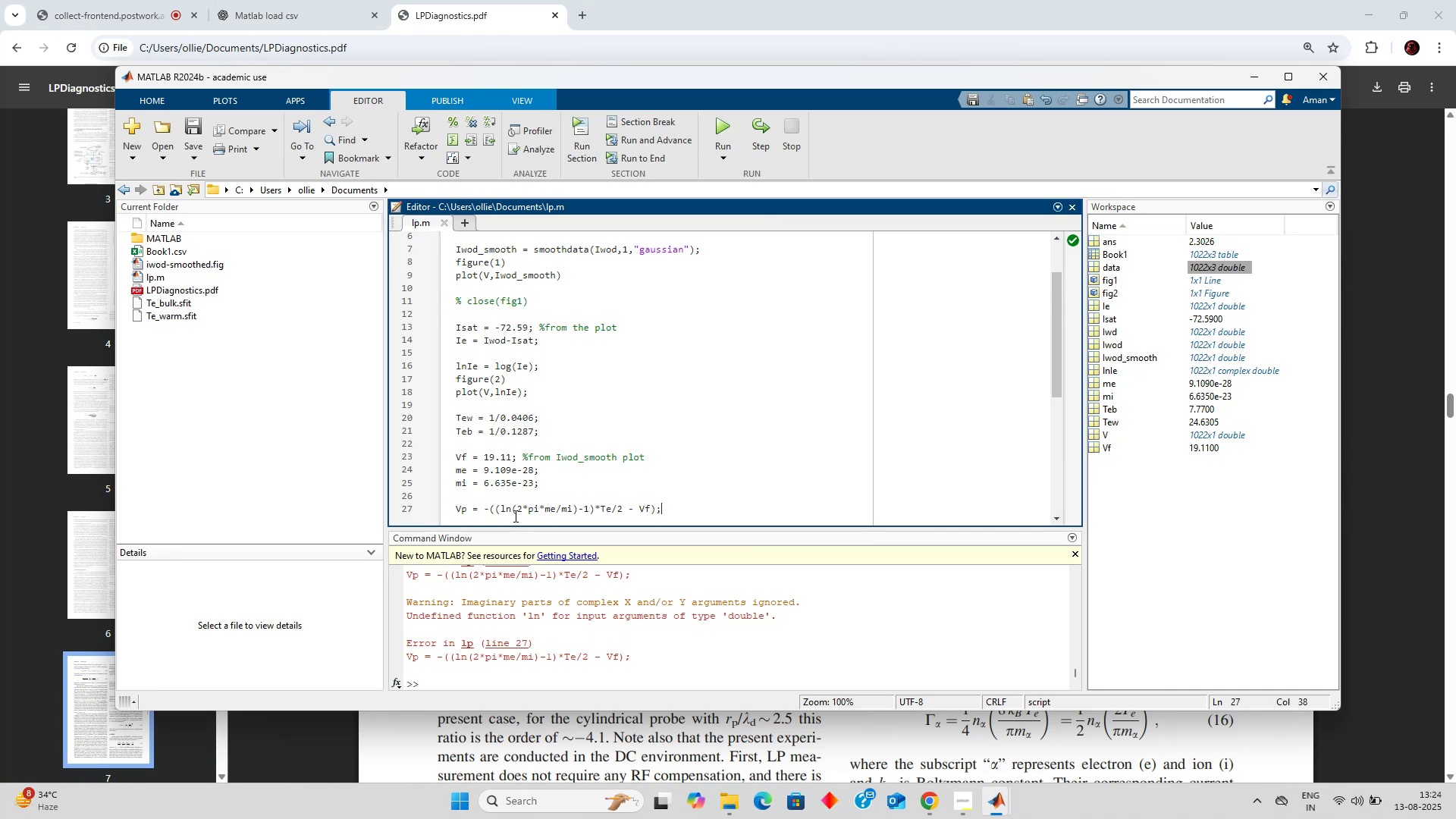 
left_click([513, 513])
 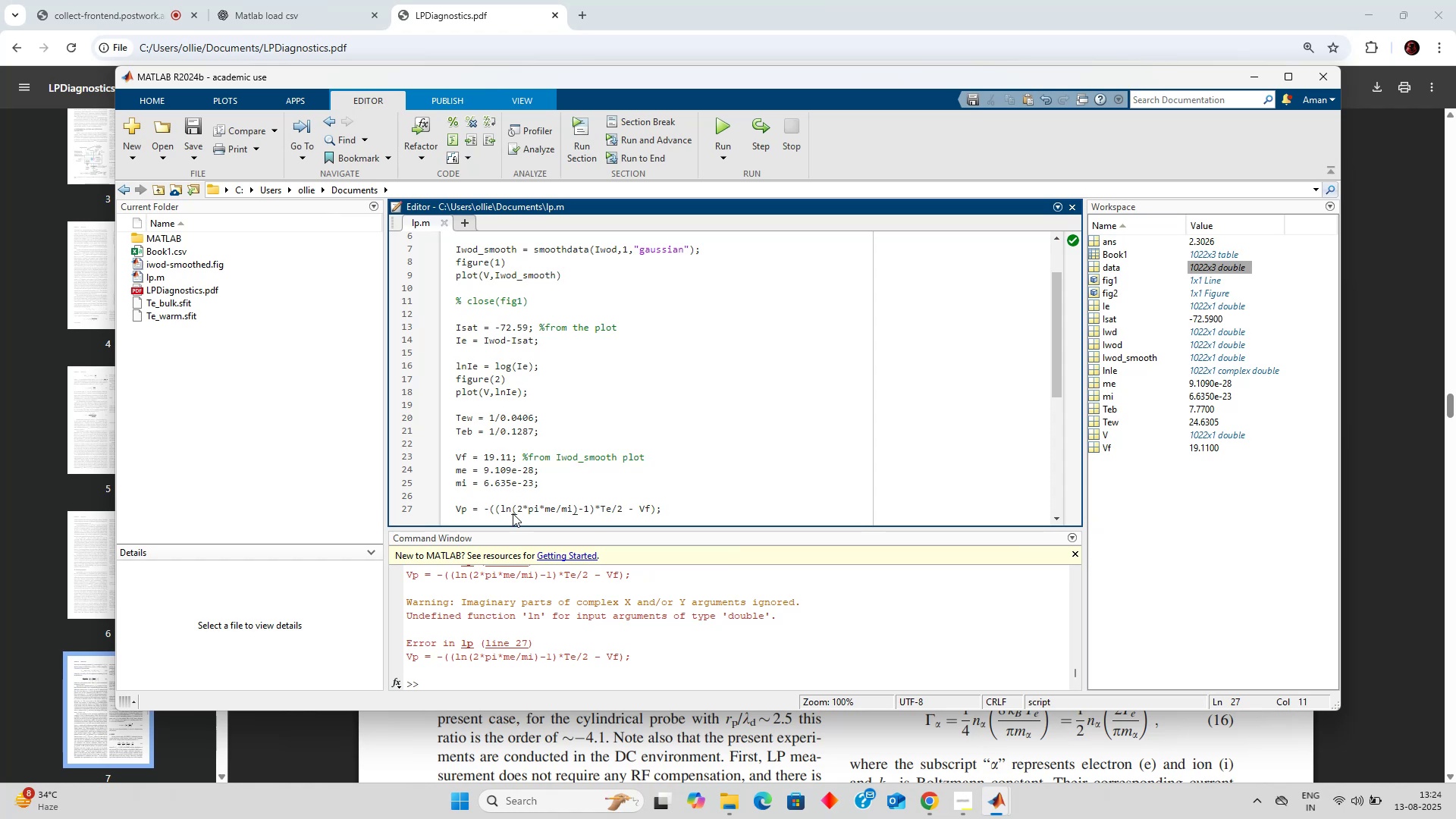 
key(Backspace)
type(og)
 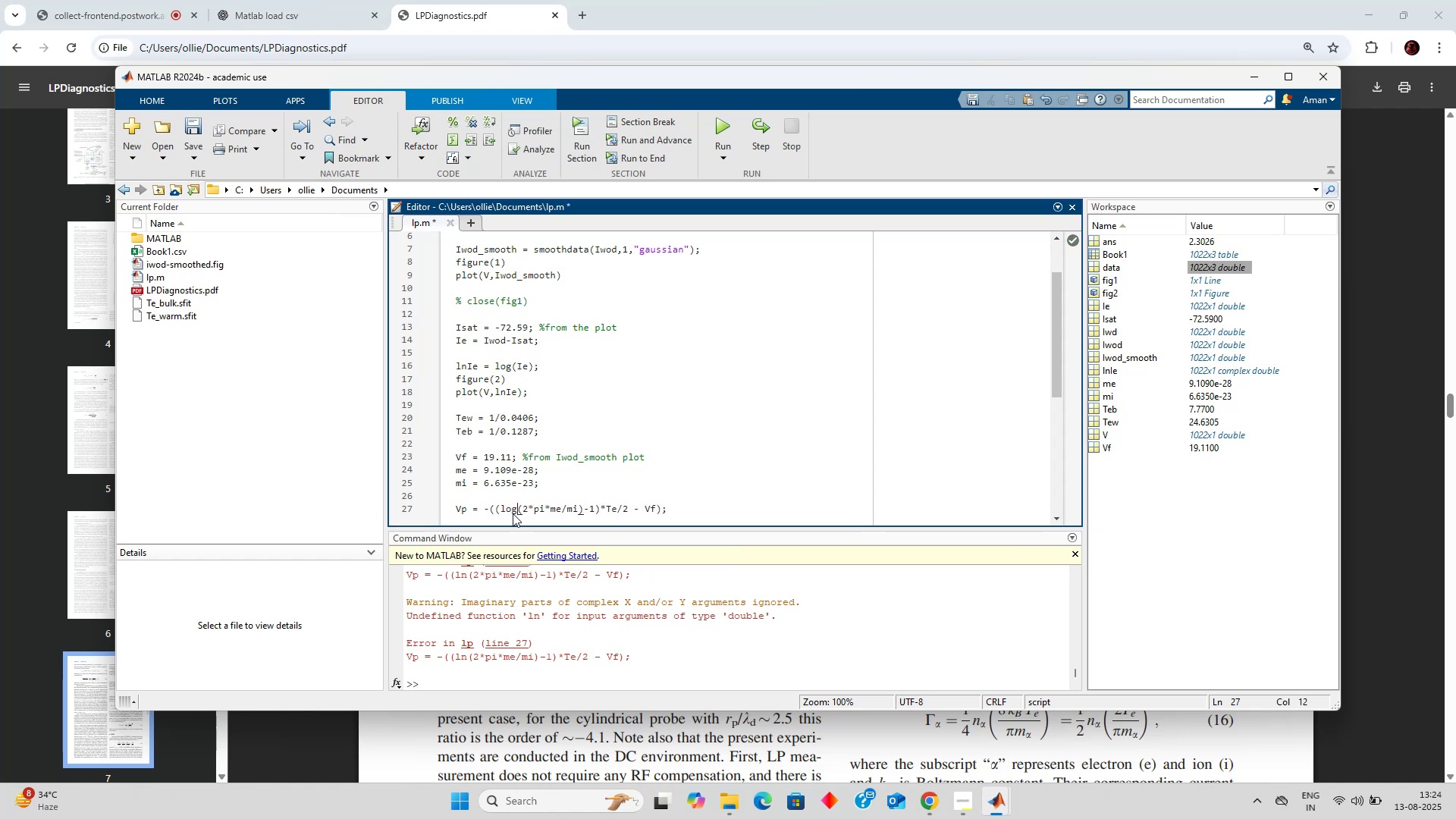 
key(Control+Enter)
 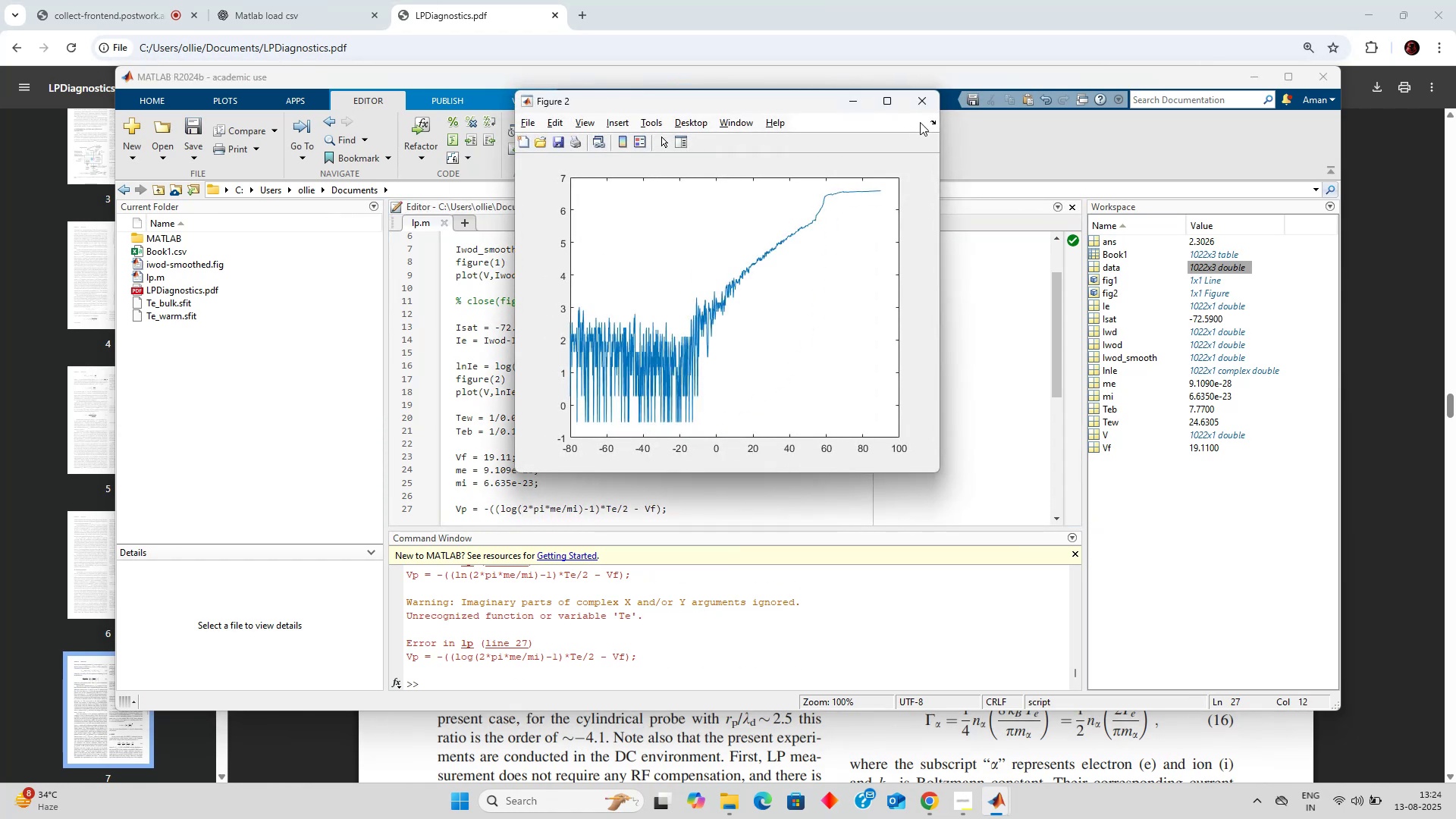 
left_click([918, 106])
 